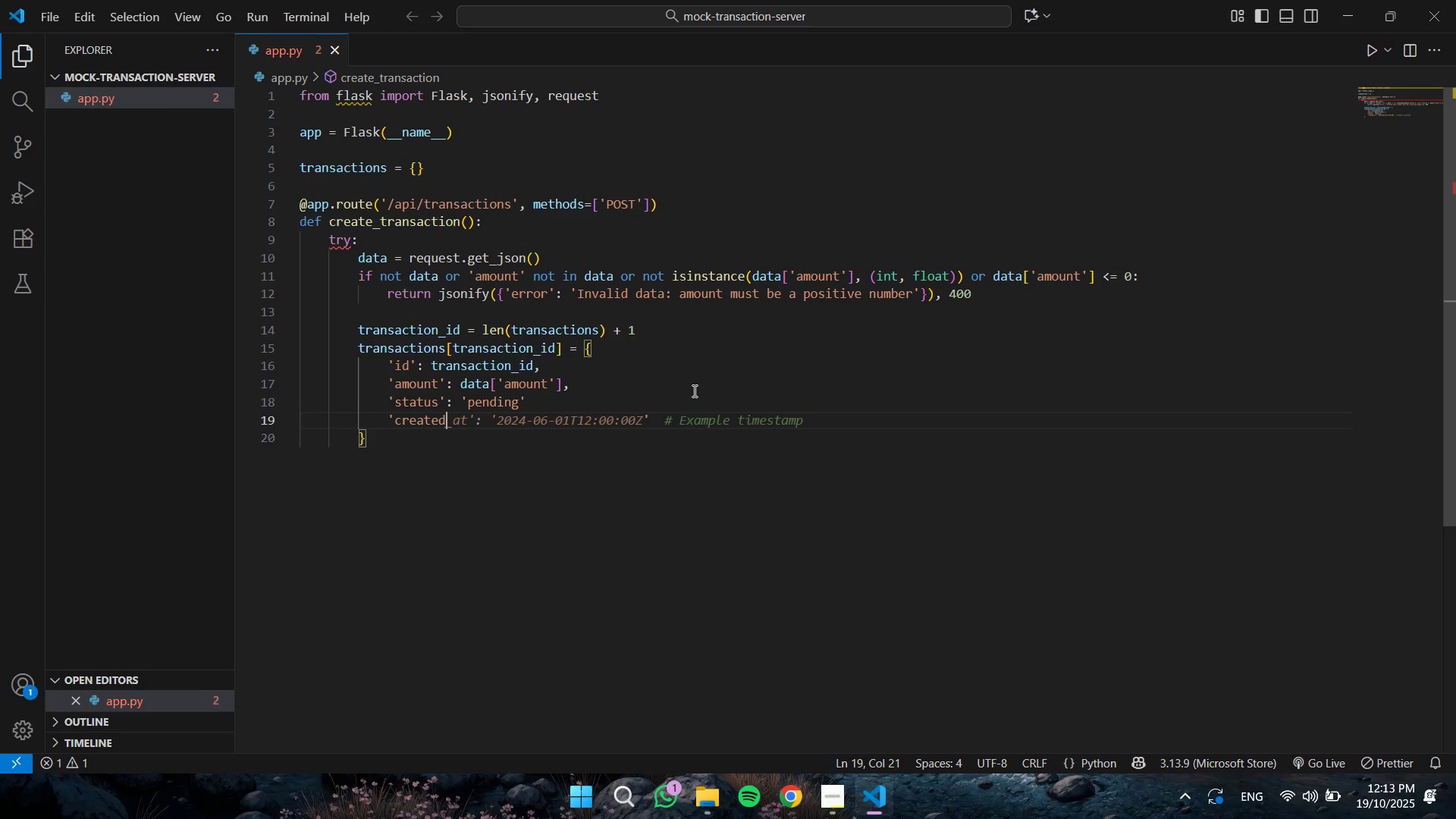 
key(Tab)
 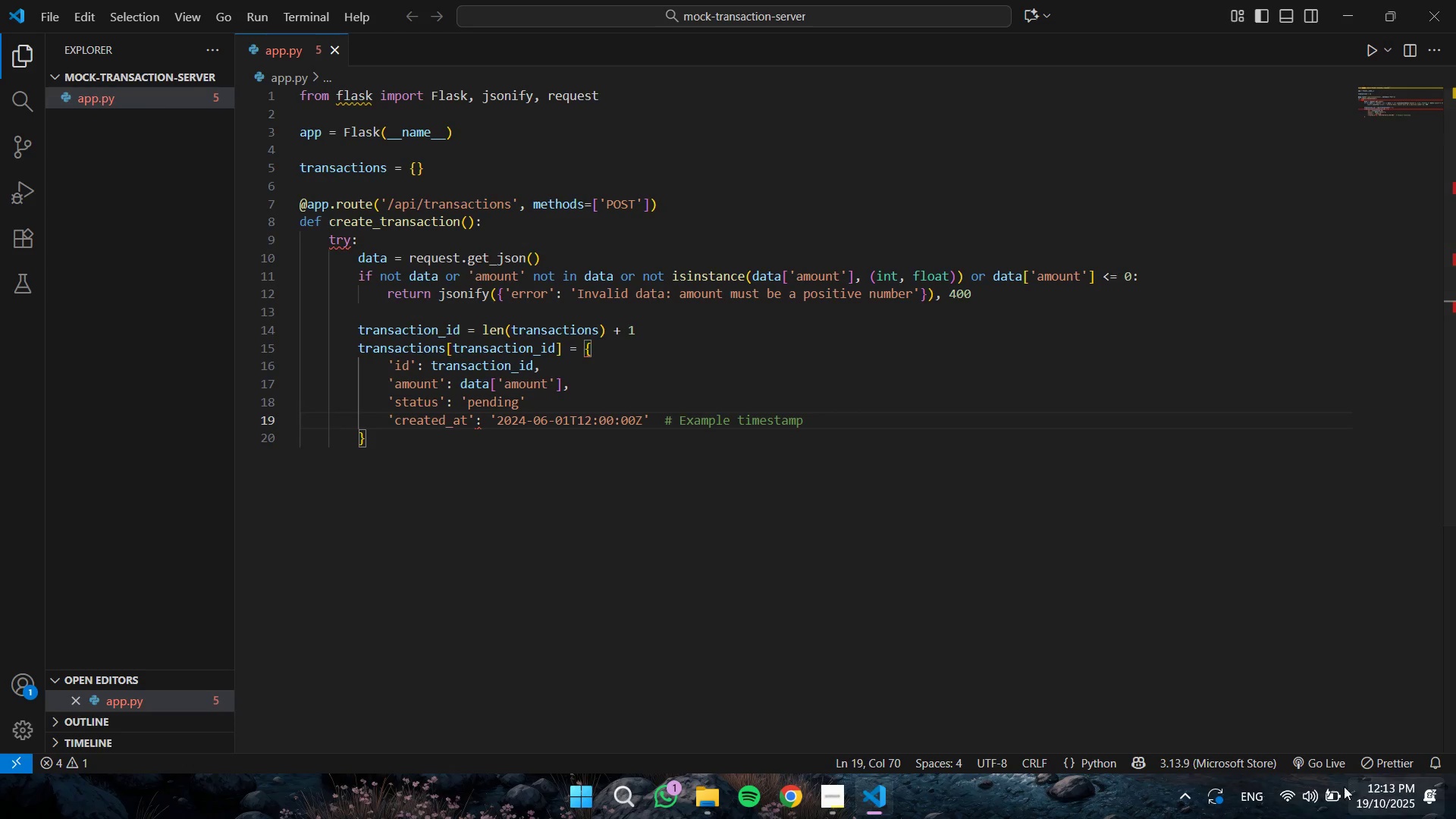 
wait(6.31)
 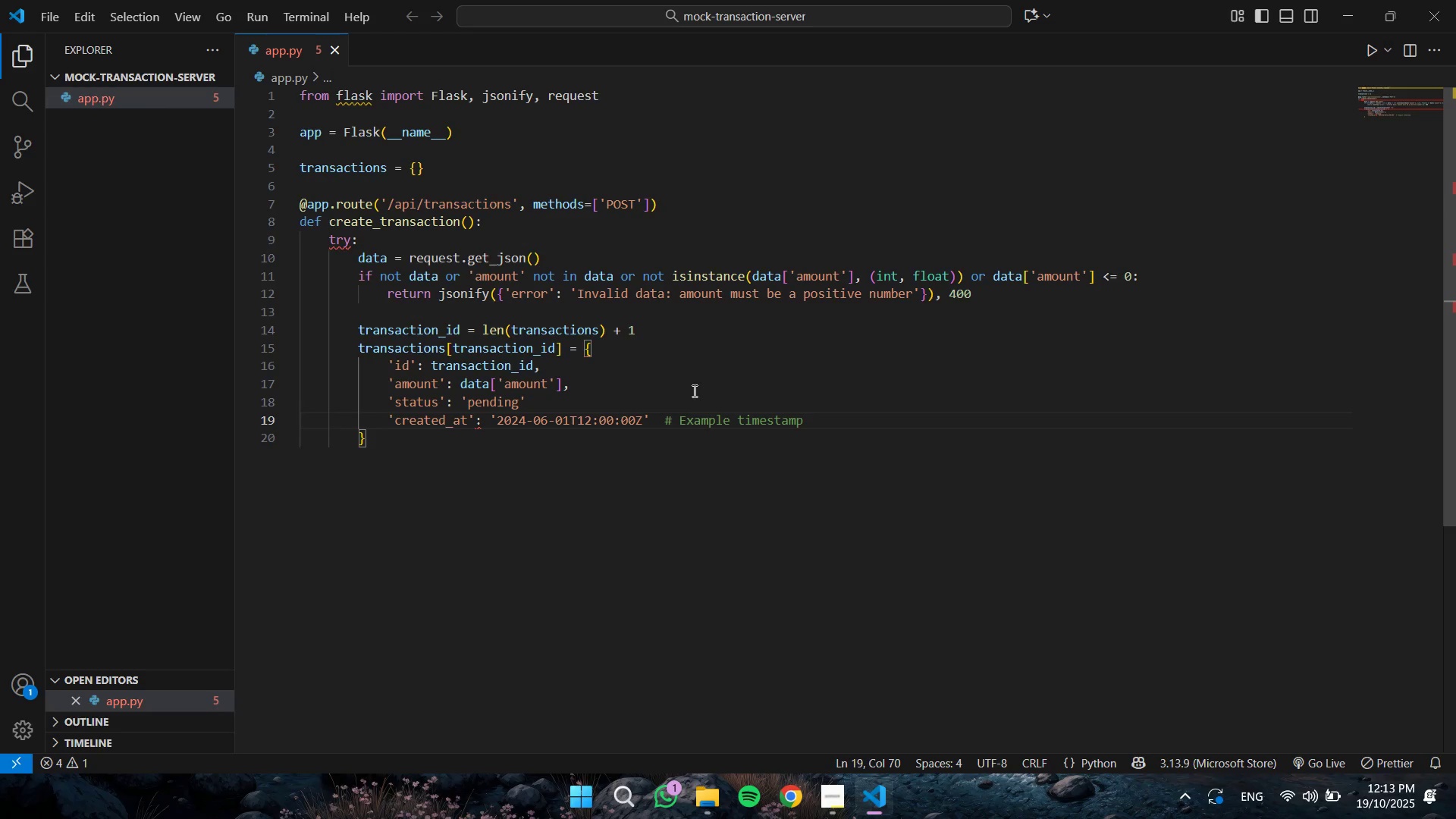 
left_click([551, 404])
 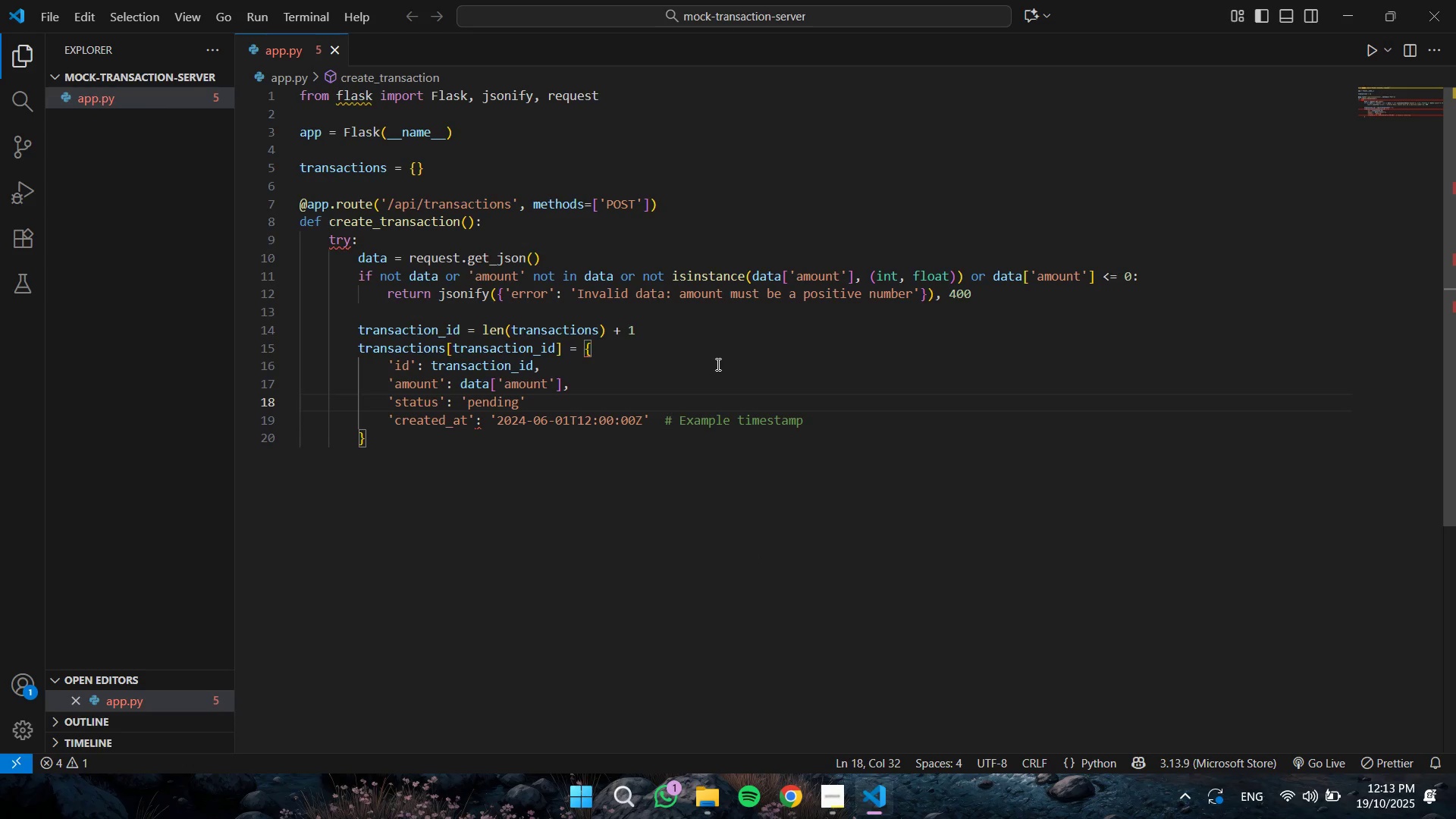 
key(Comma)
 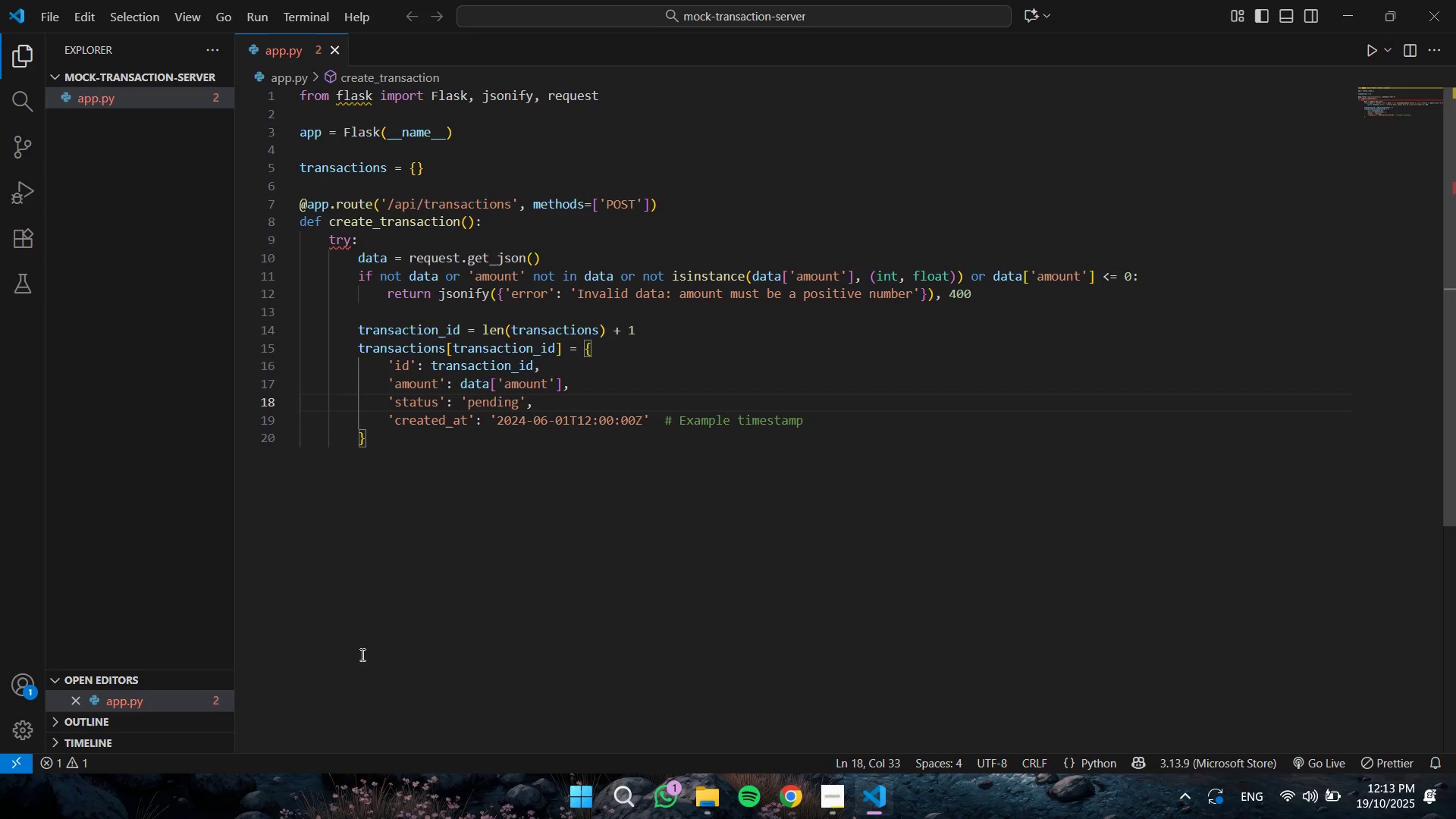 
wait(5.01)
 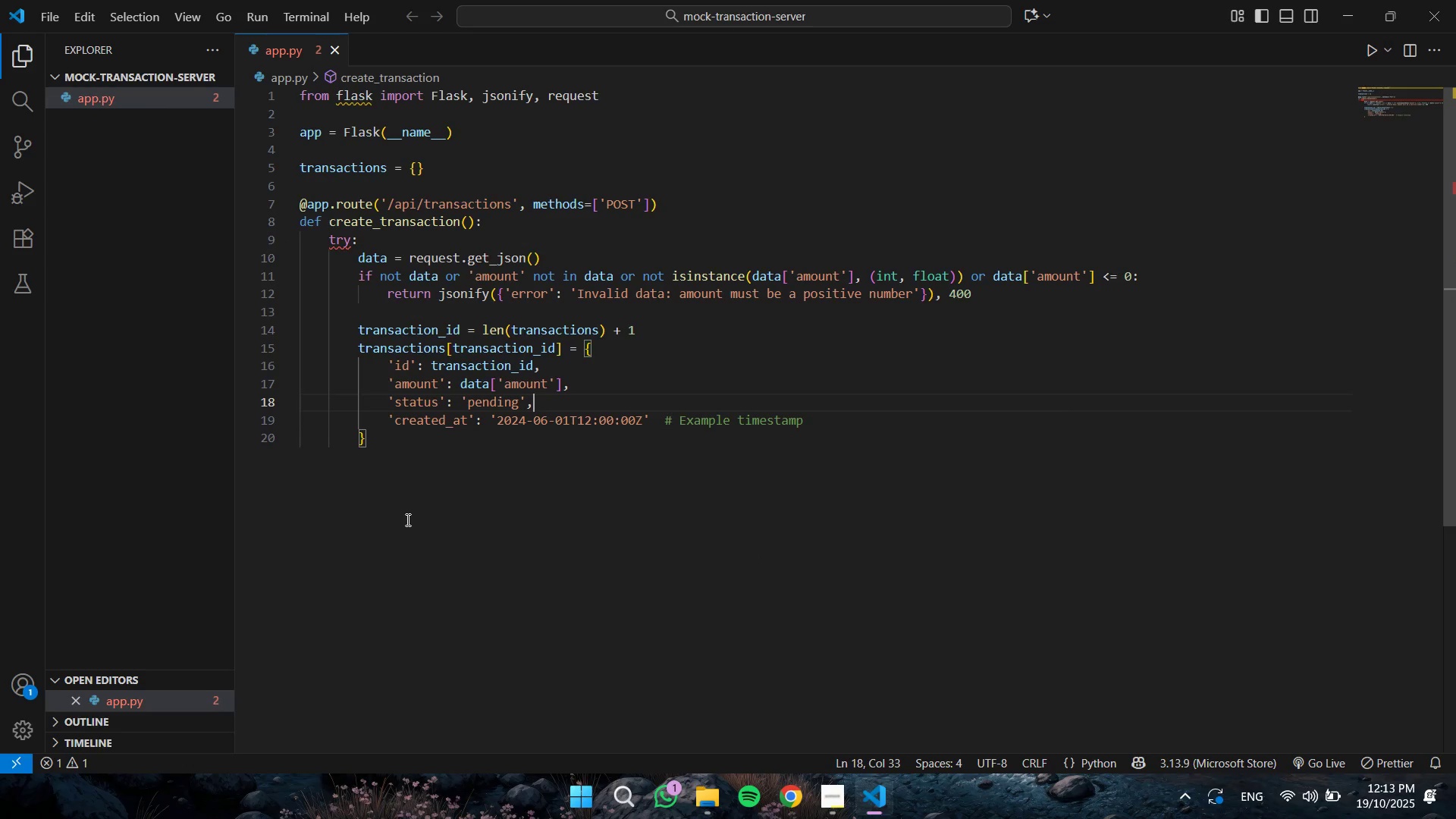 
left_click([397, 436])
 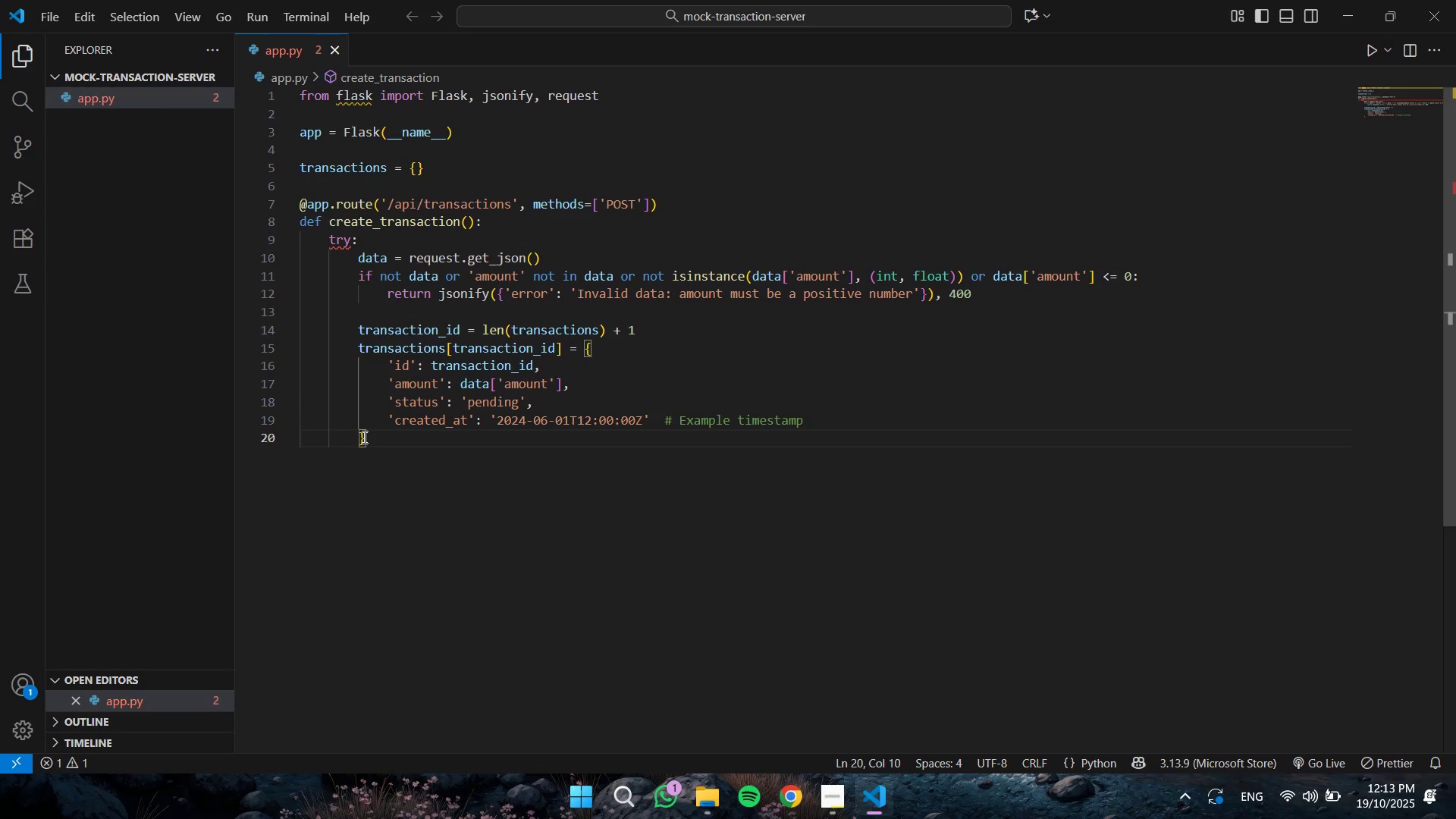 
key(Enter)
 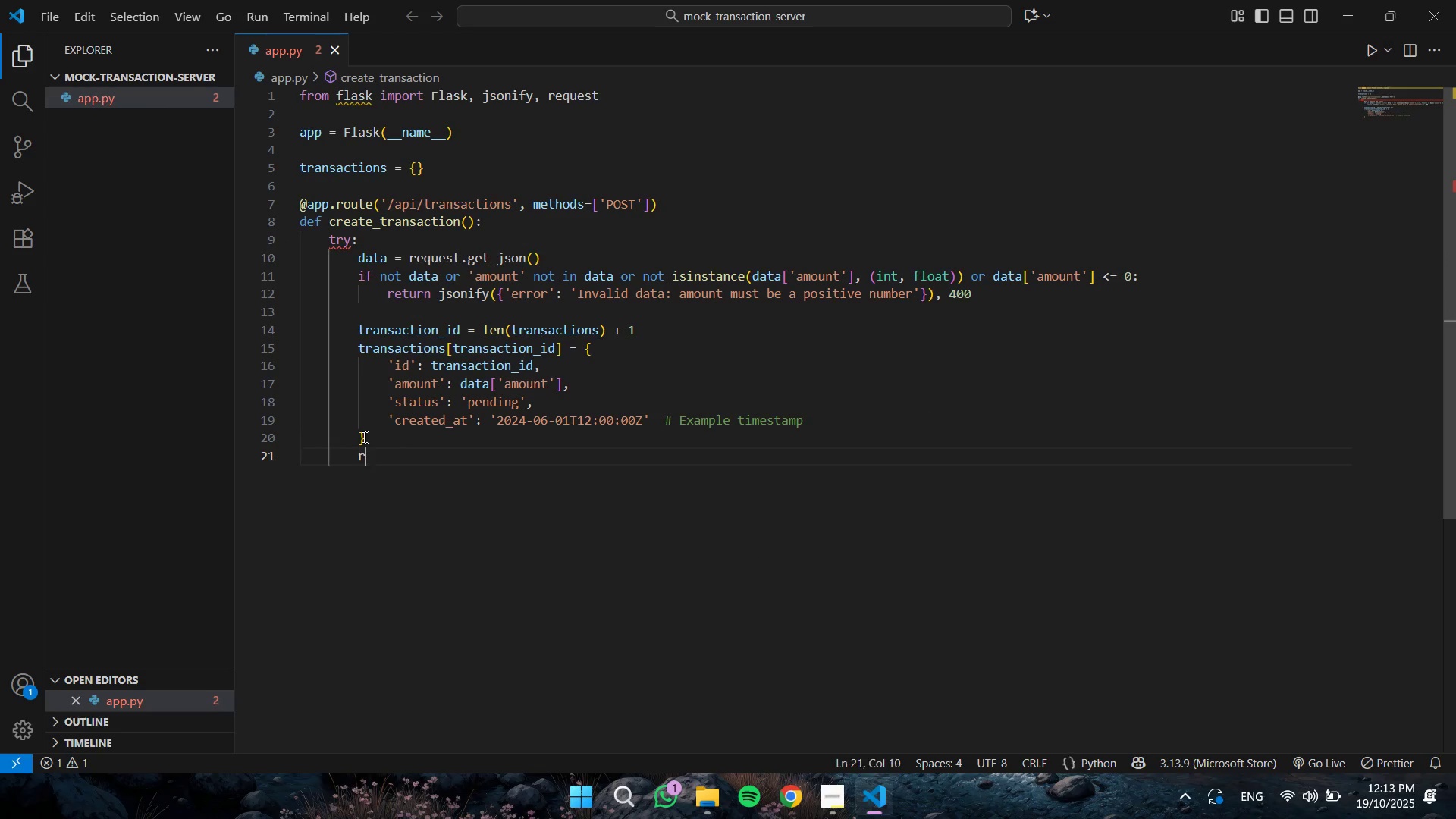 
type(return )
 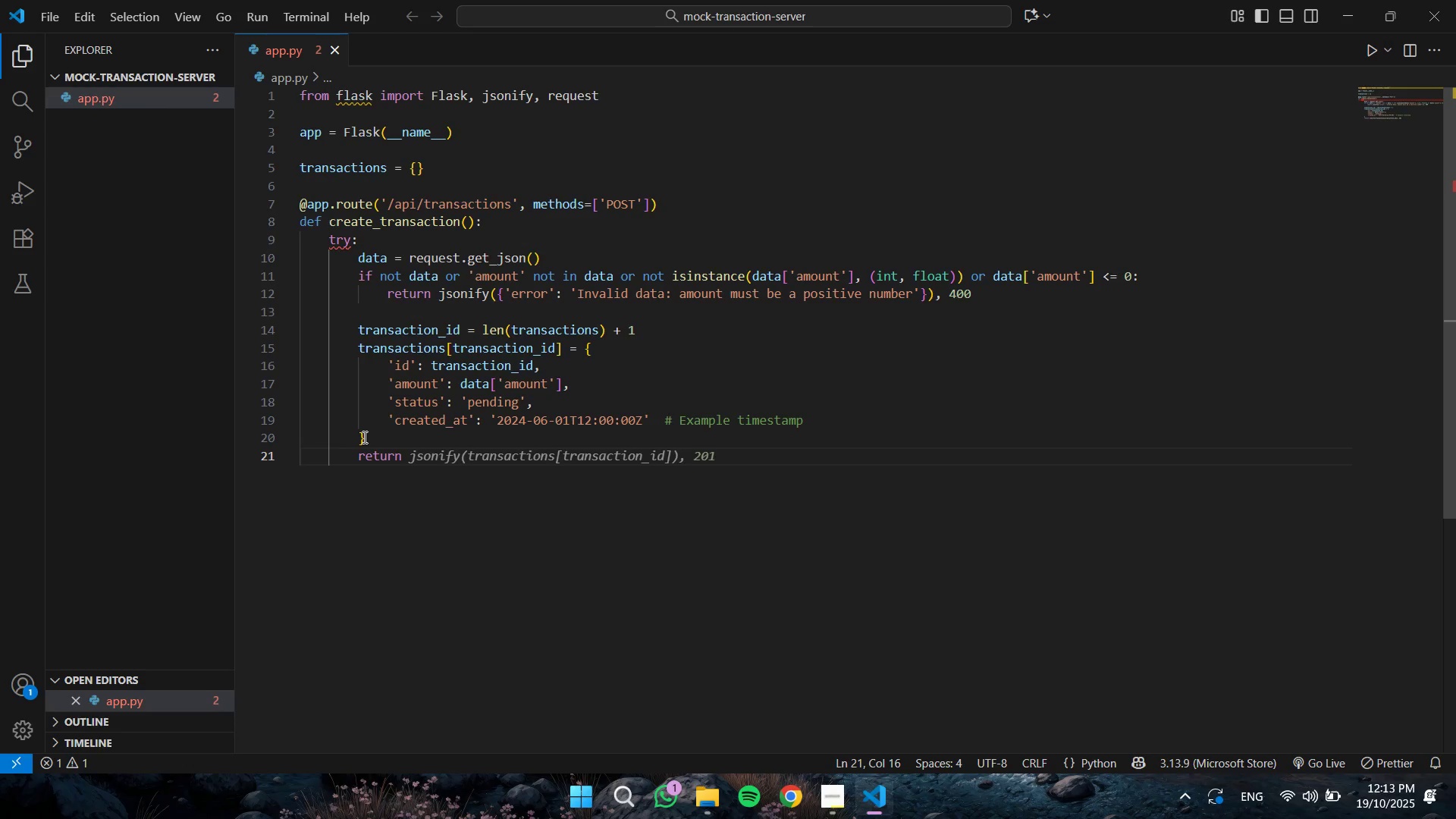 
wait(5.93)
 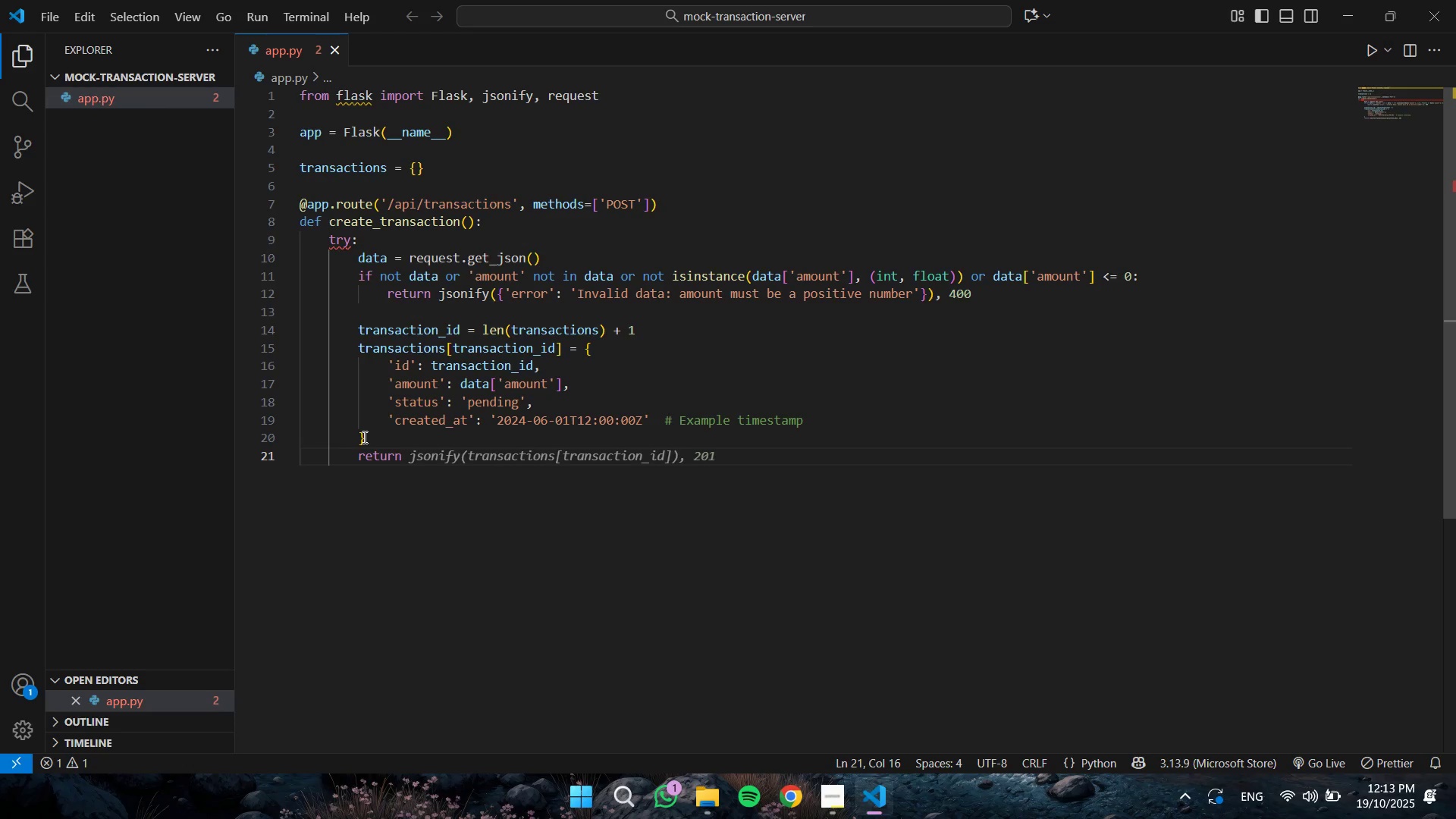 
type(jsonify()
 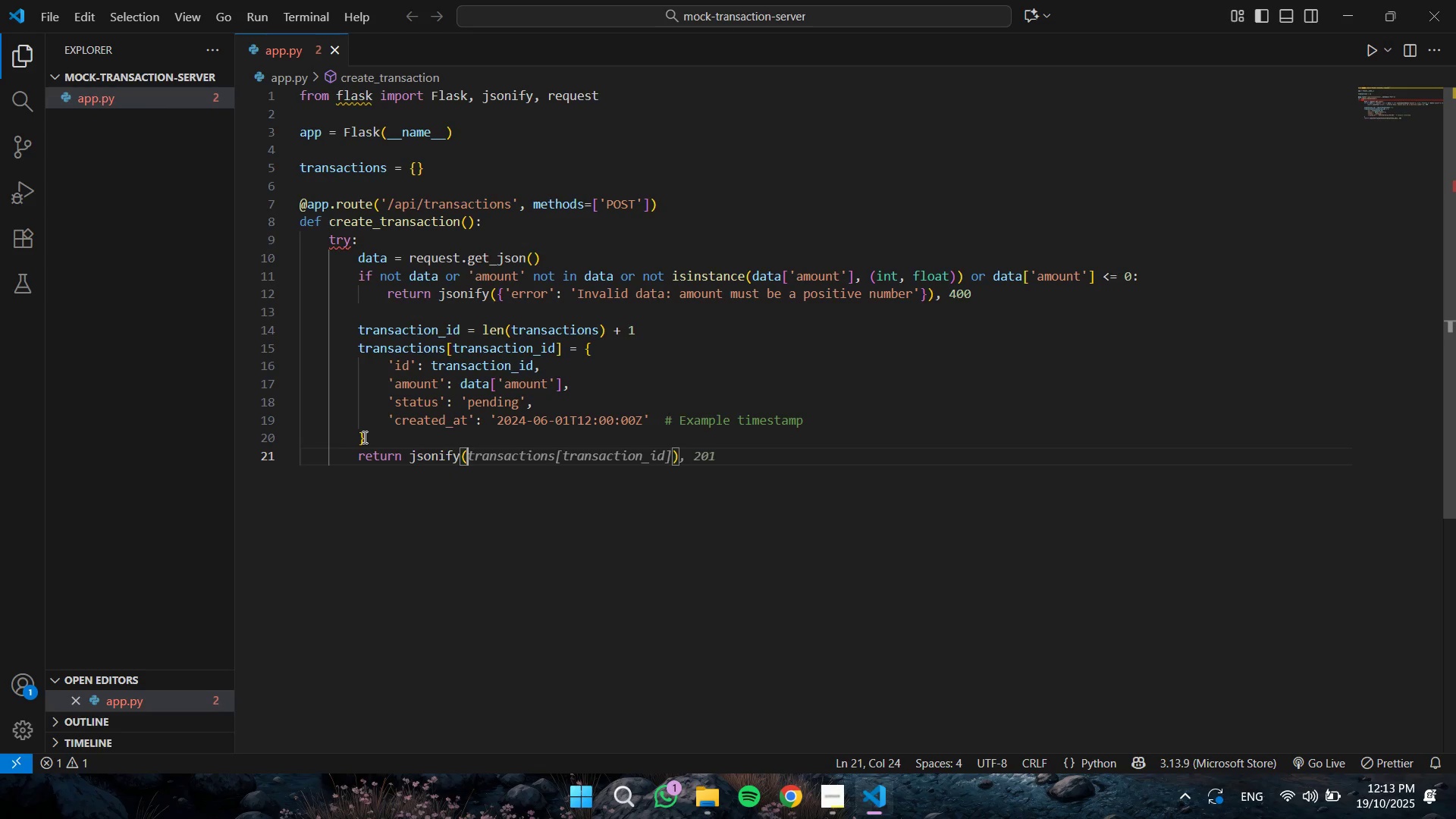 
type({'id)
 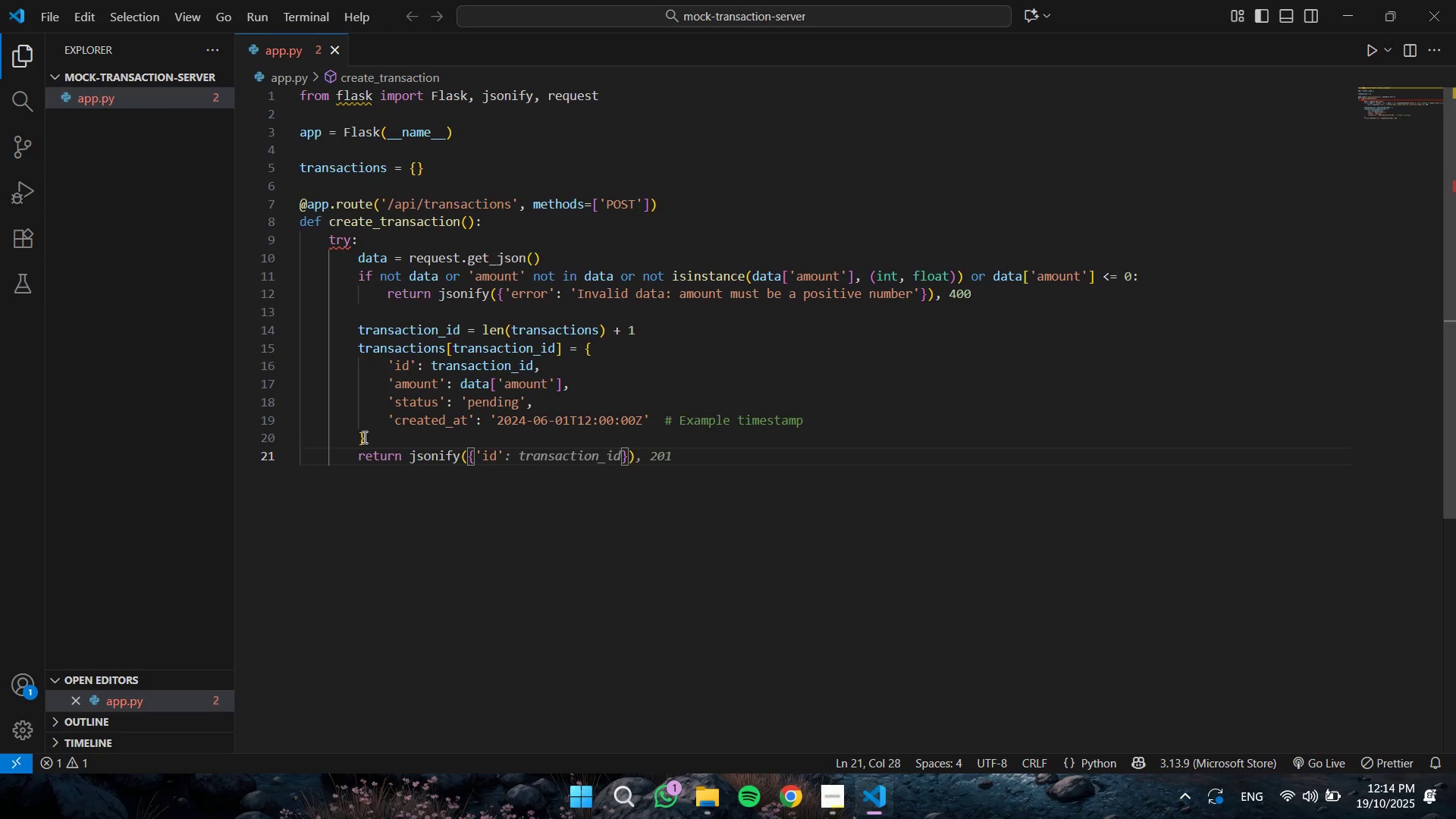 
key(Tab)
 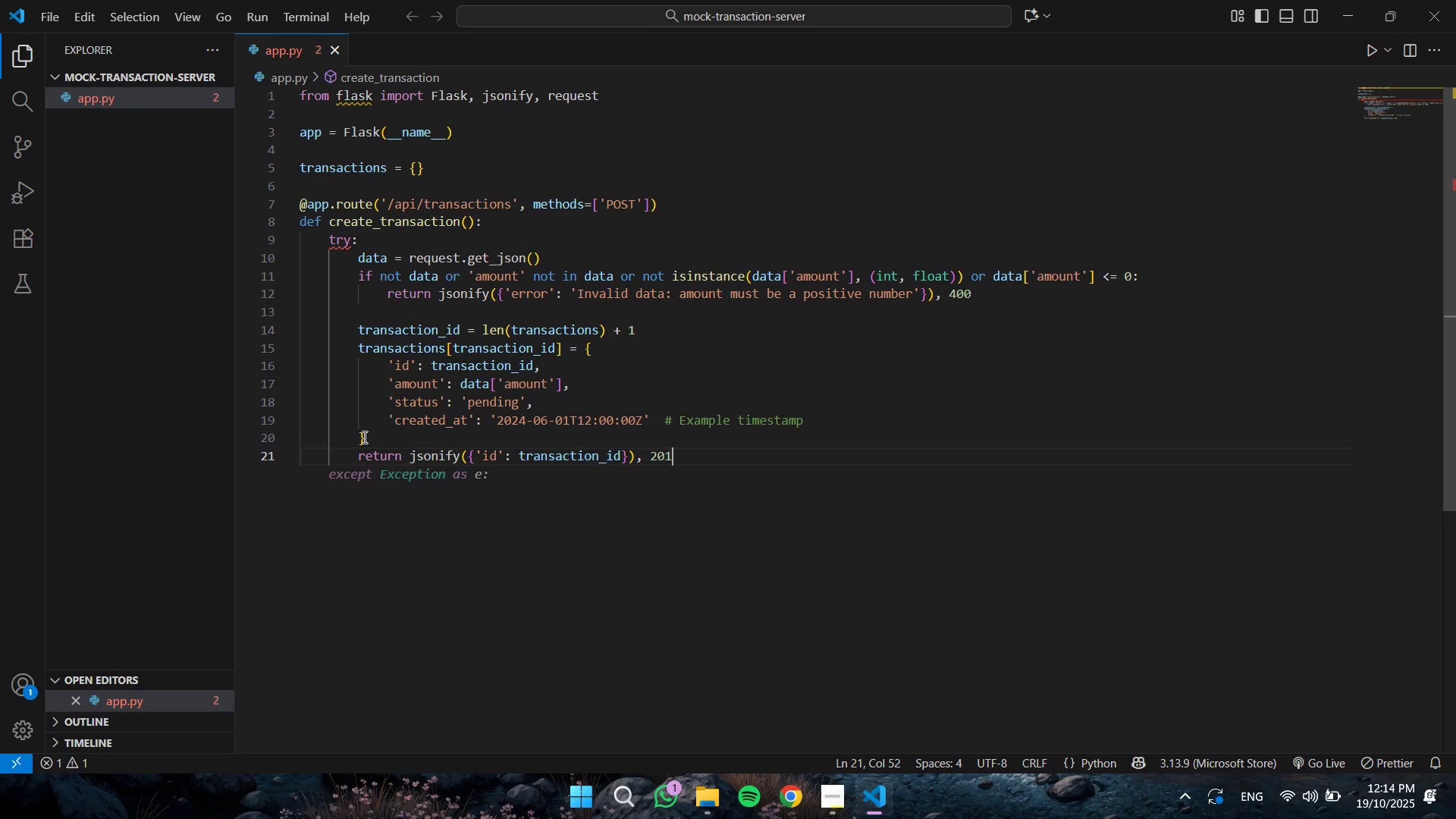 
key(Tab)
 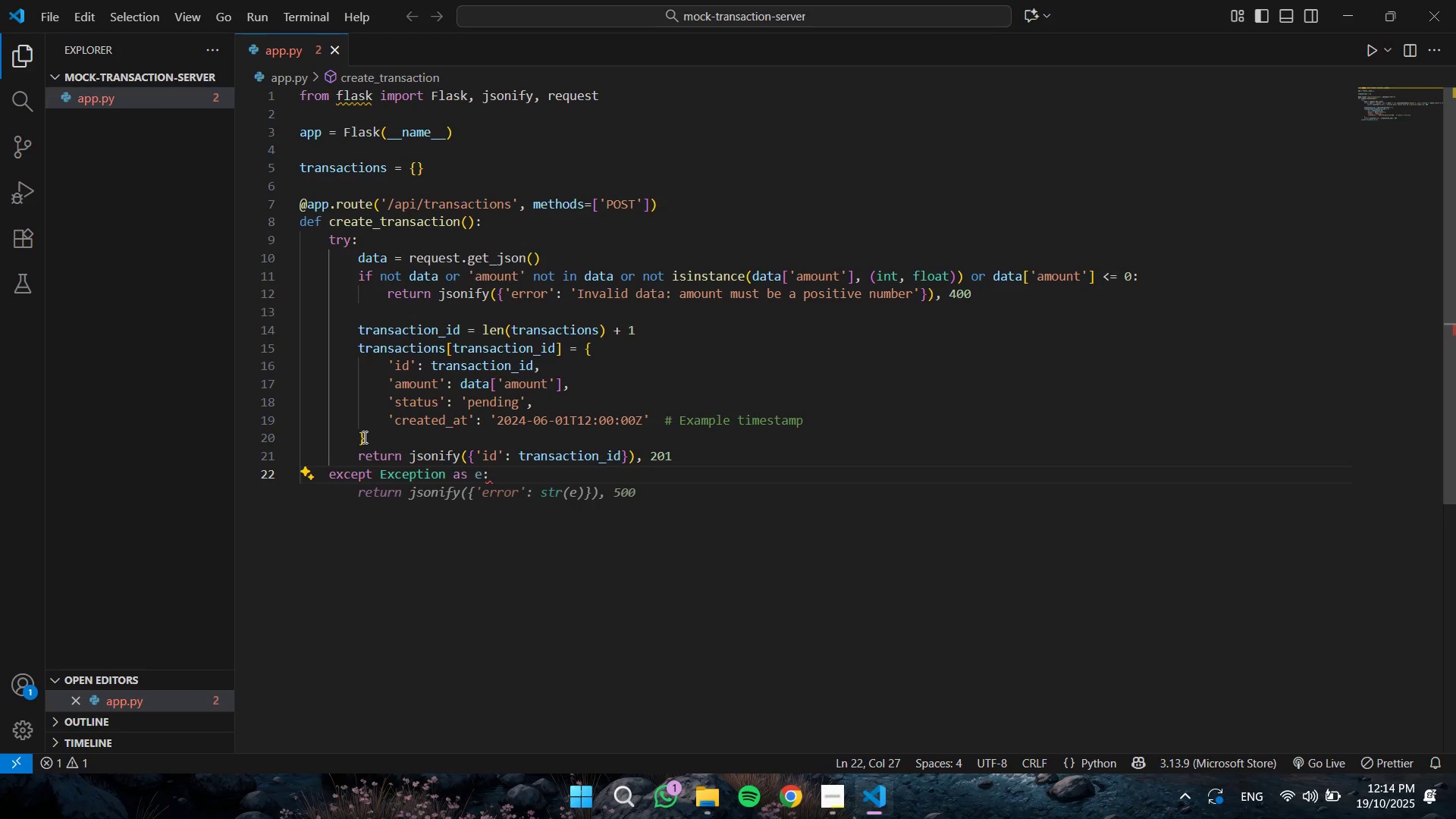 
key(ArrowLeft)
 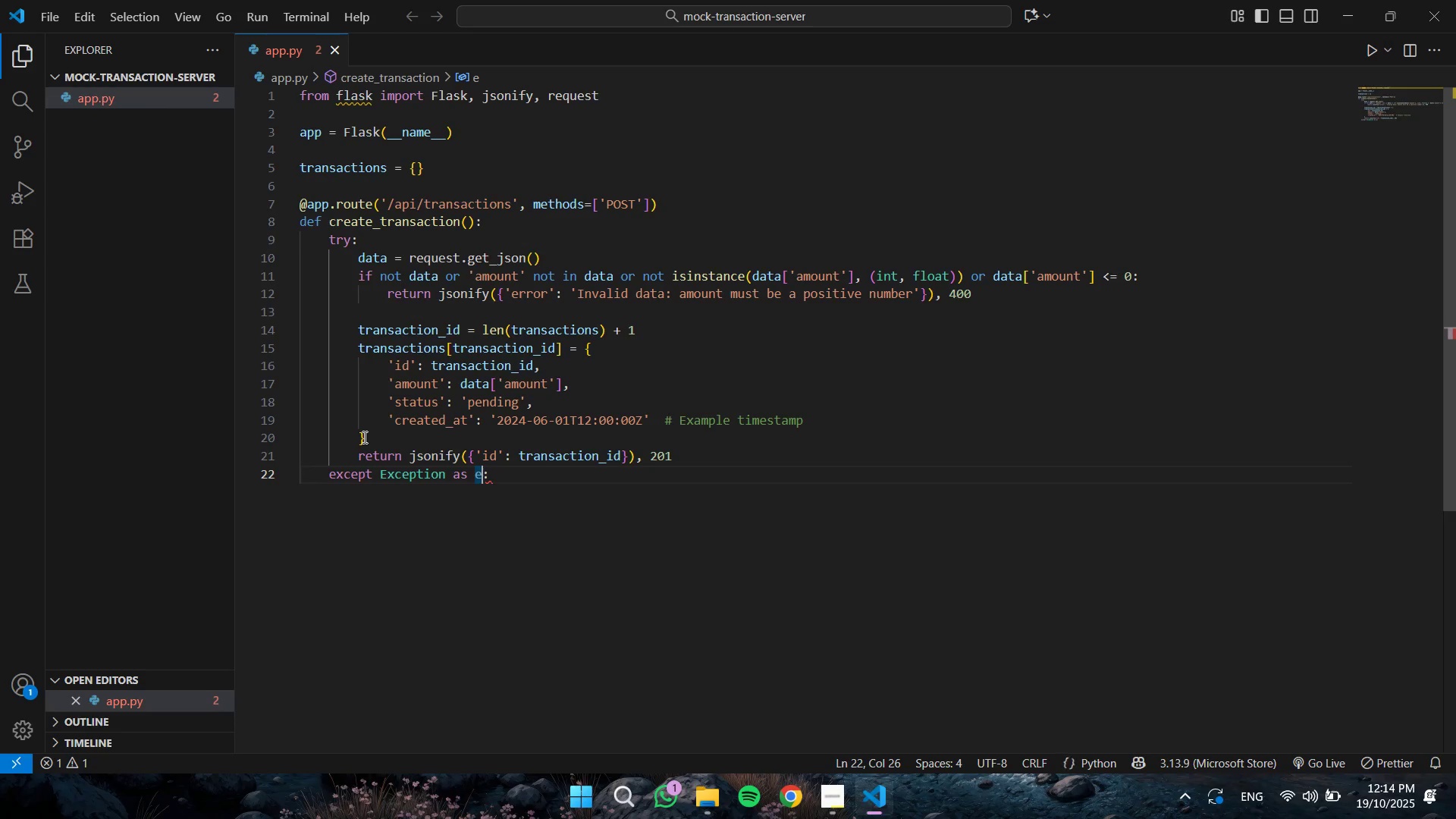 
key(Control+Shift+ArrowLeft)
 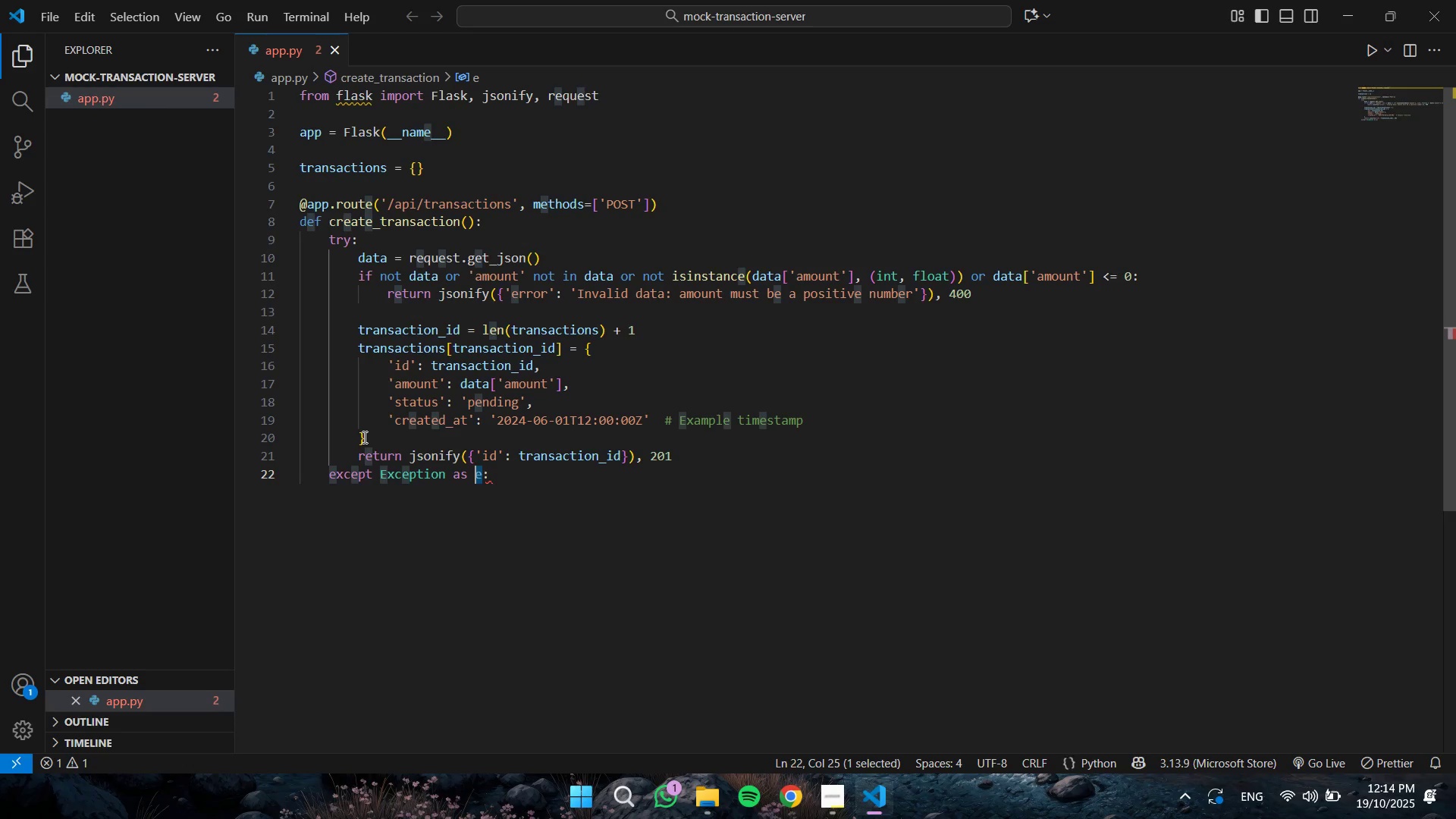 
key(Control+Shift+ArrowLeft)
 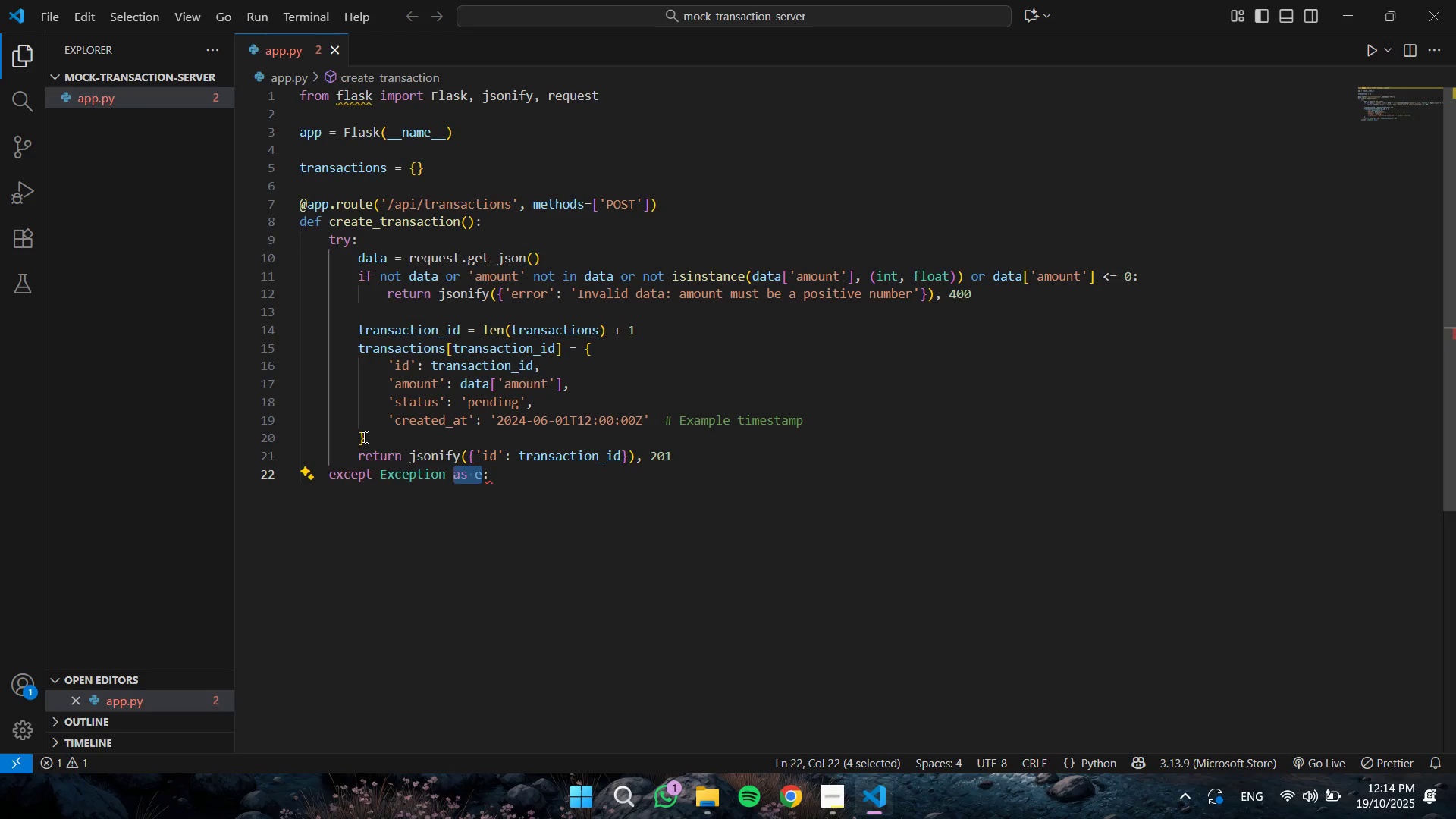 
key(Shift+ArrowLeft)
 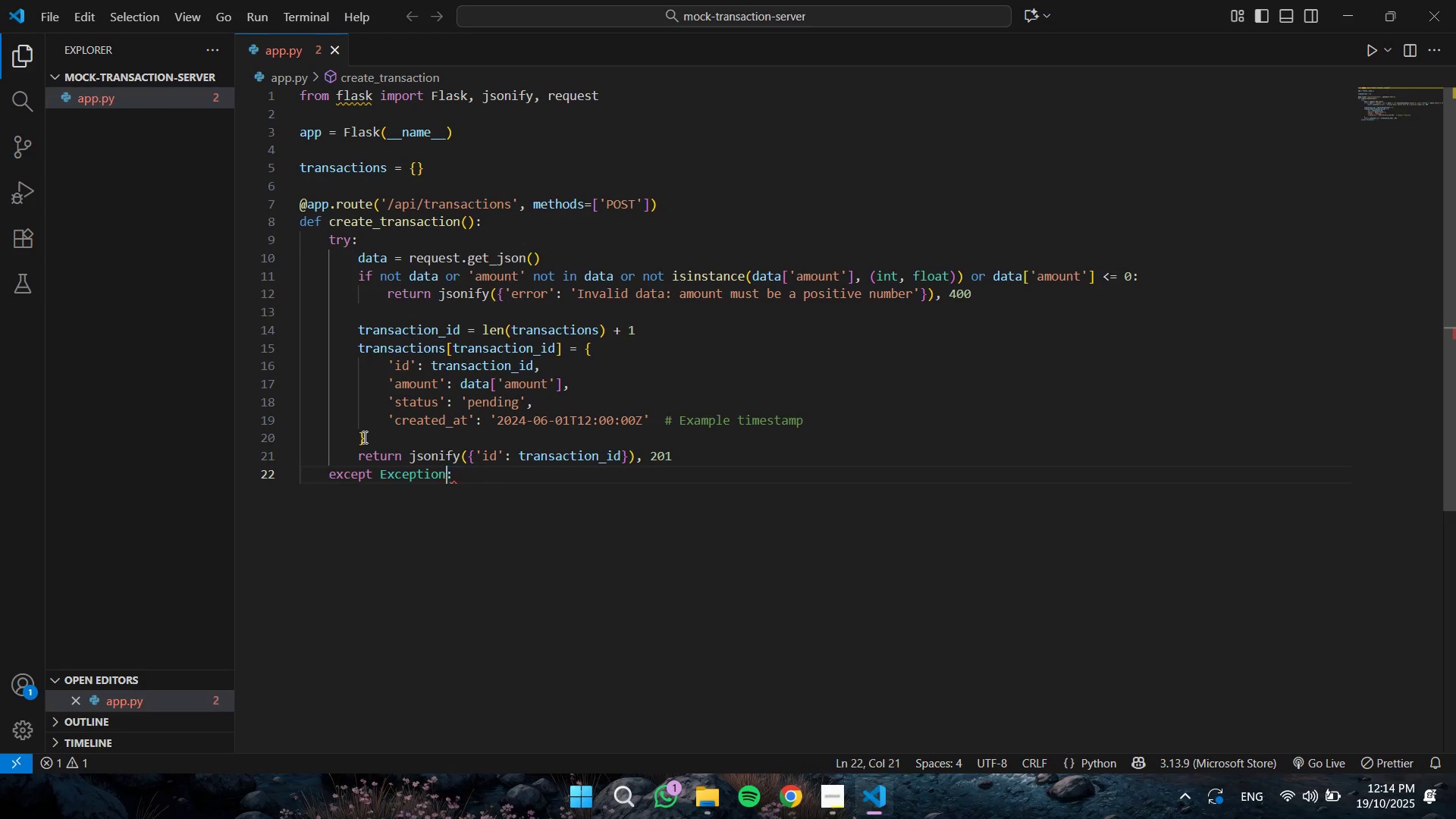 
key(Backspace)
 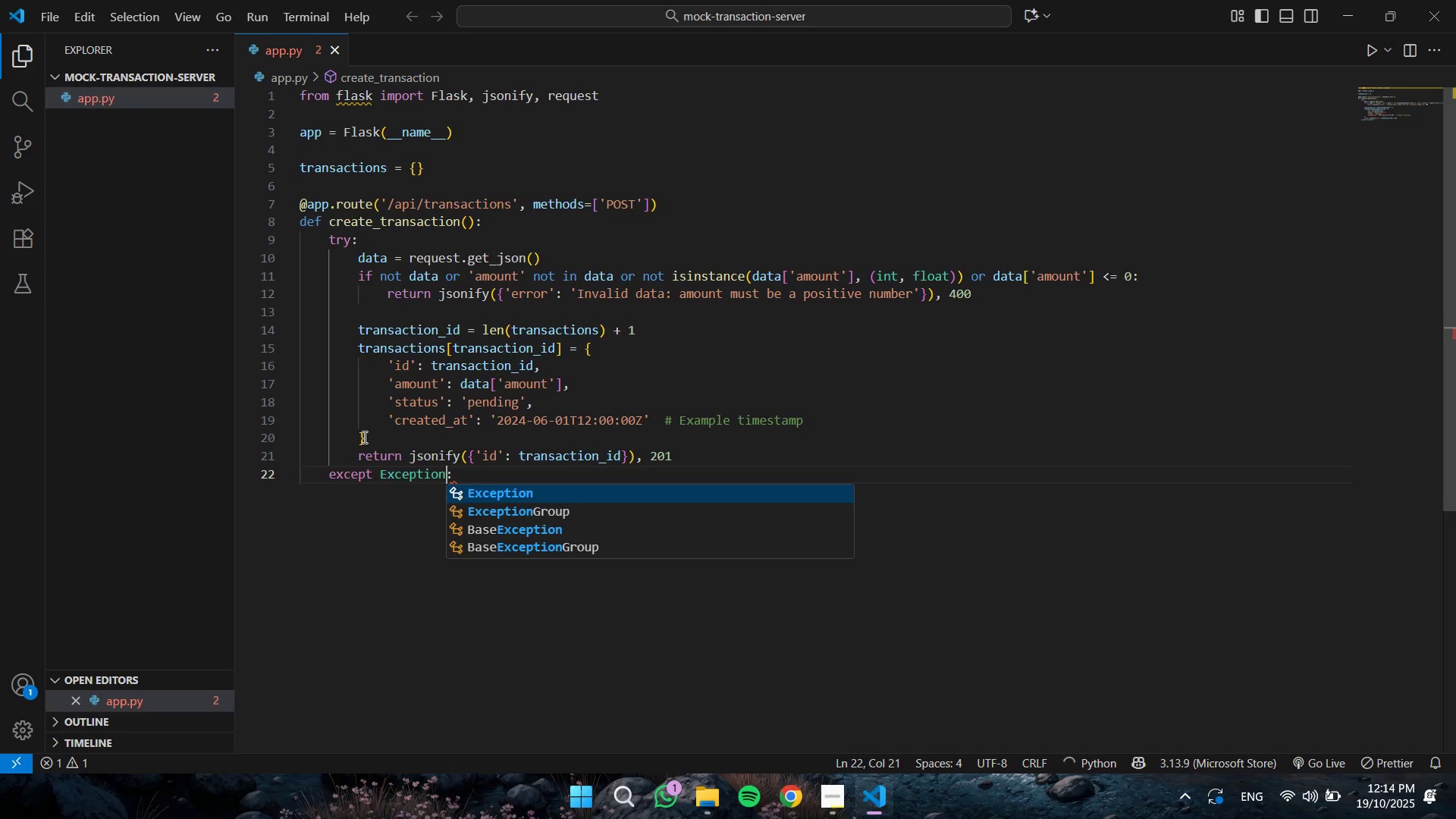 
key(ArrowRight)
 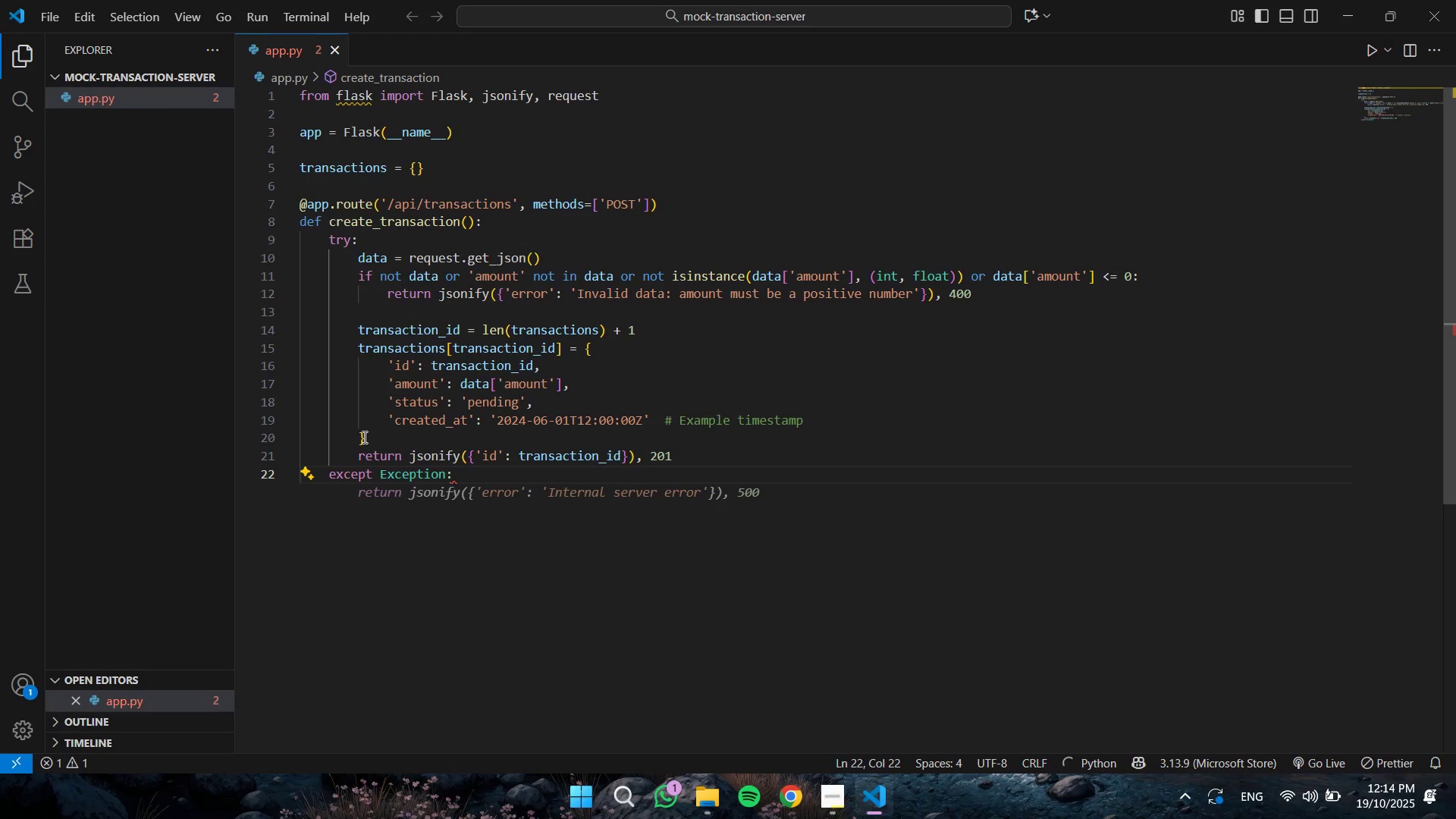 
key(Enter)
 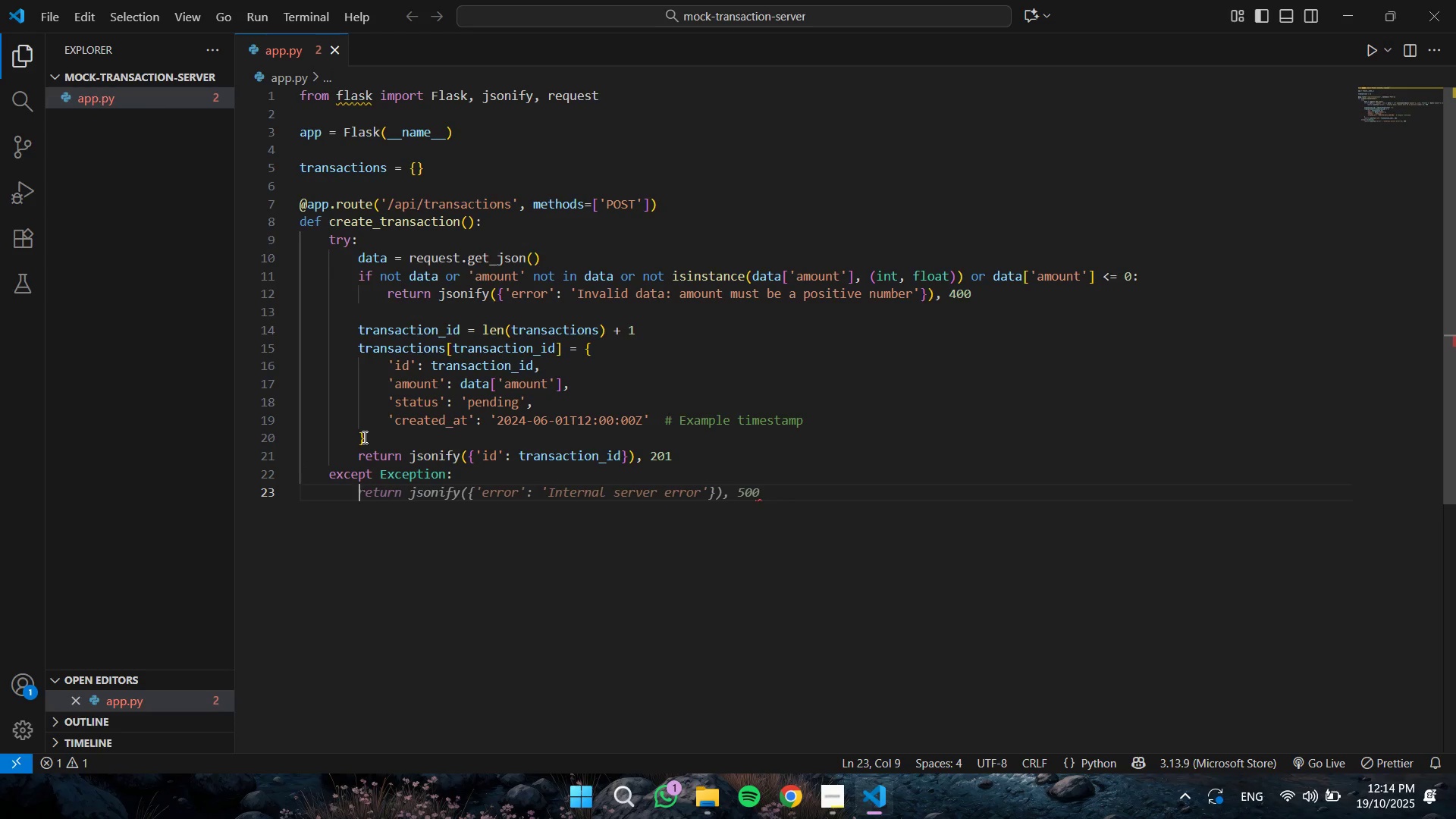 
wait(5.18)
 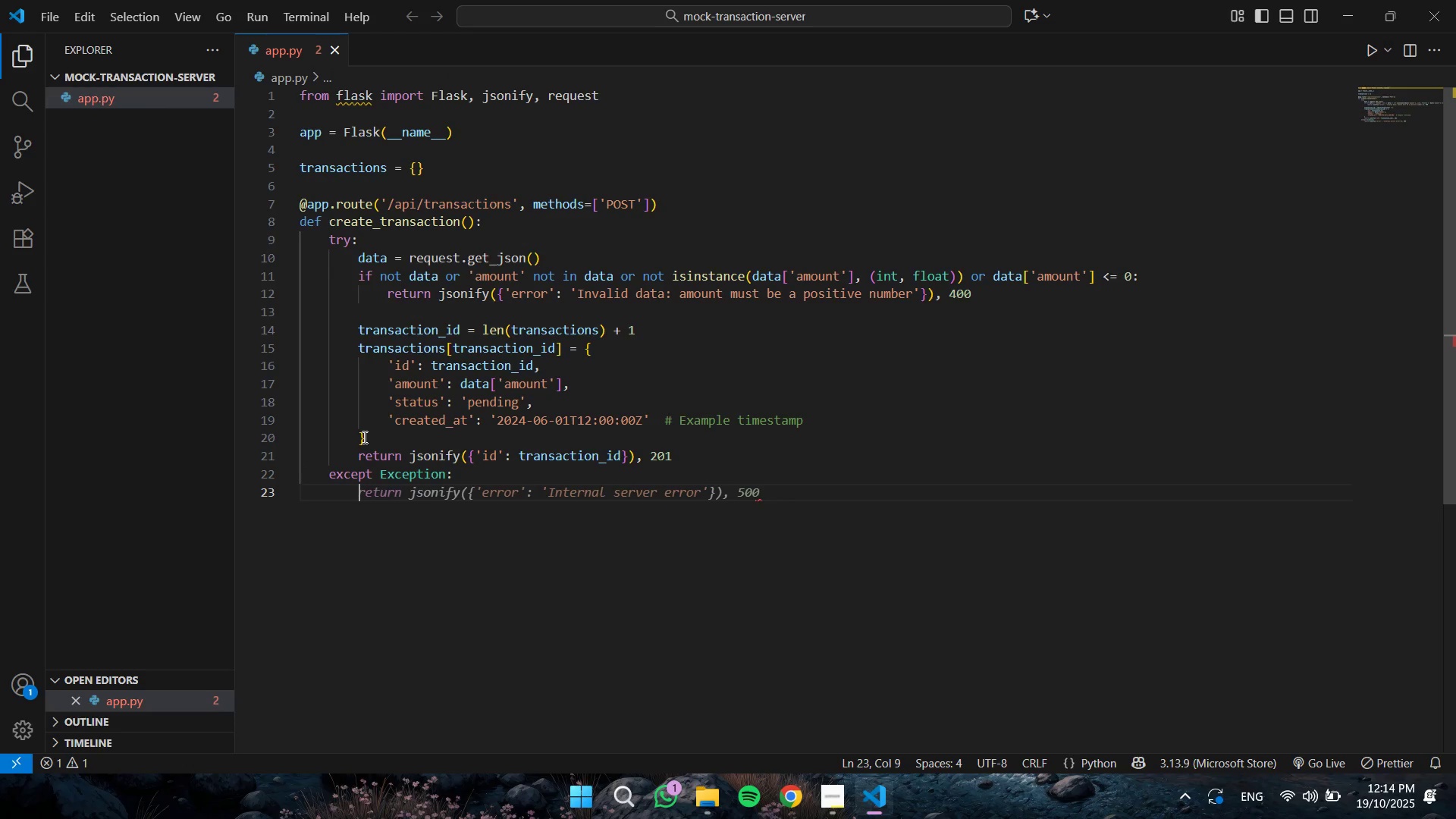 
key(Tab)
 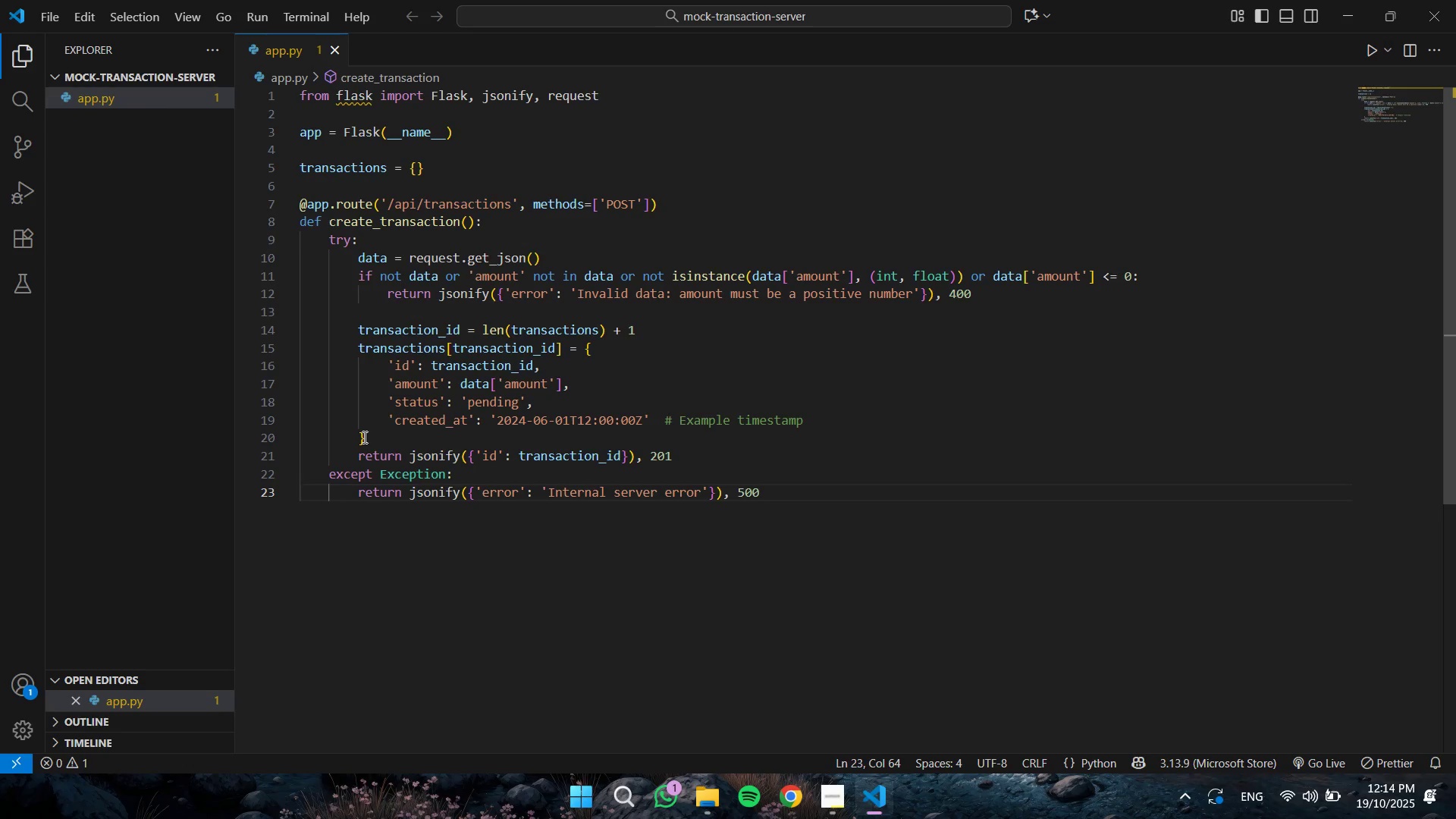 
key(Enter)
 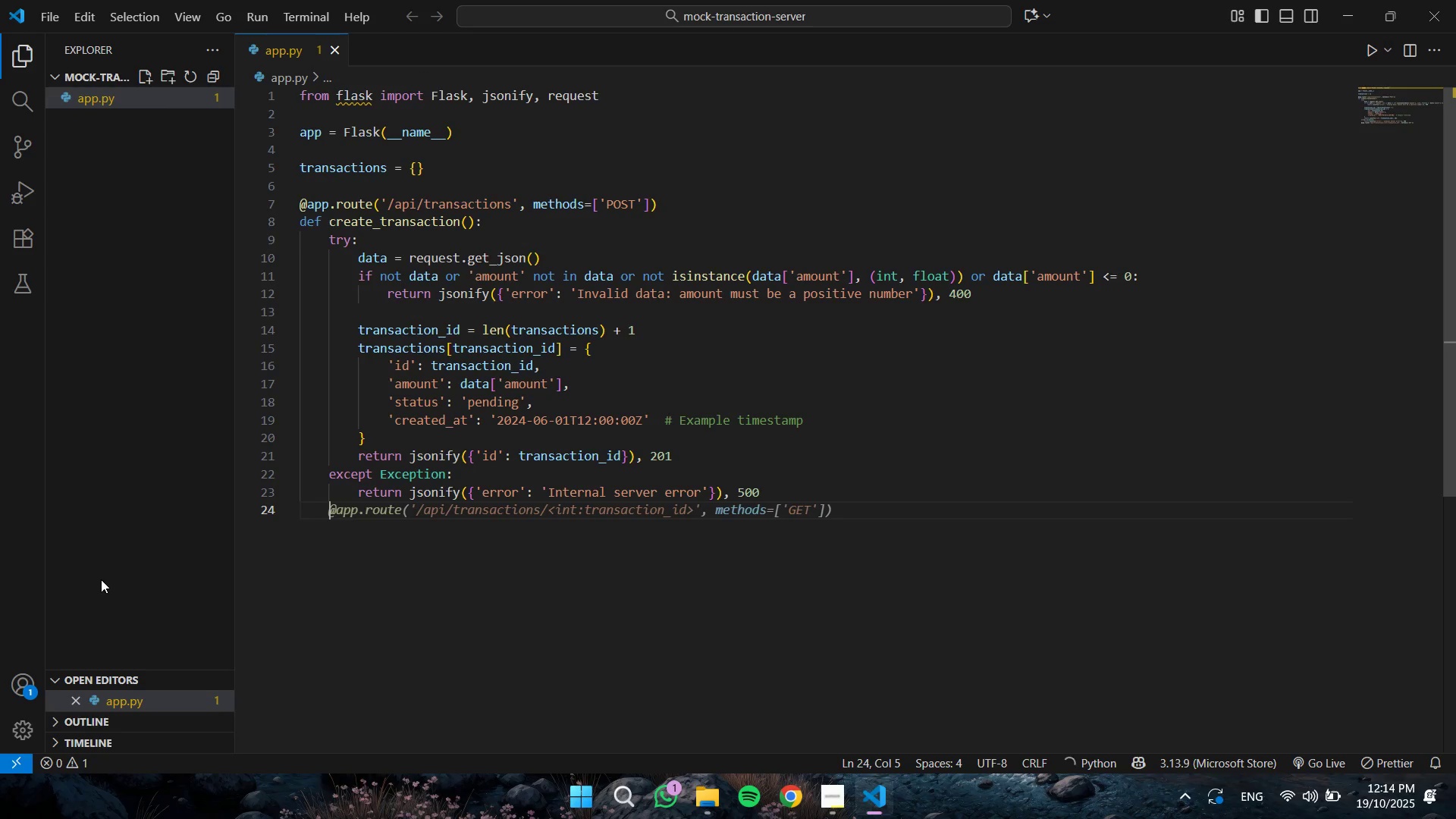 
key(Backspace)
 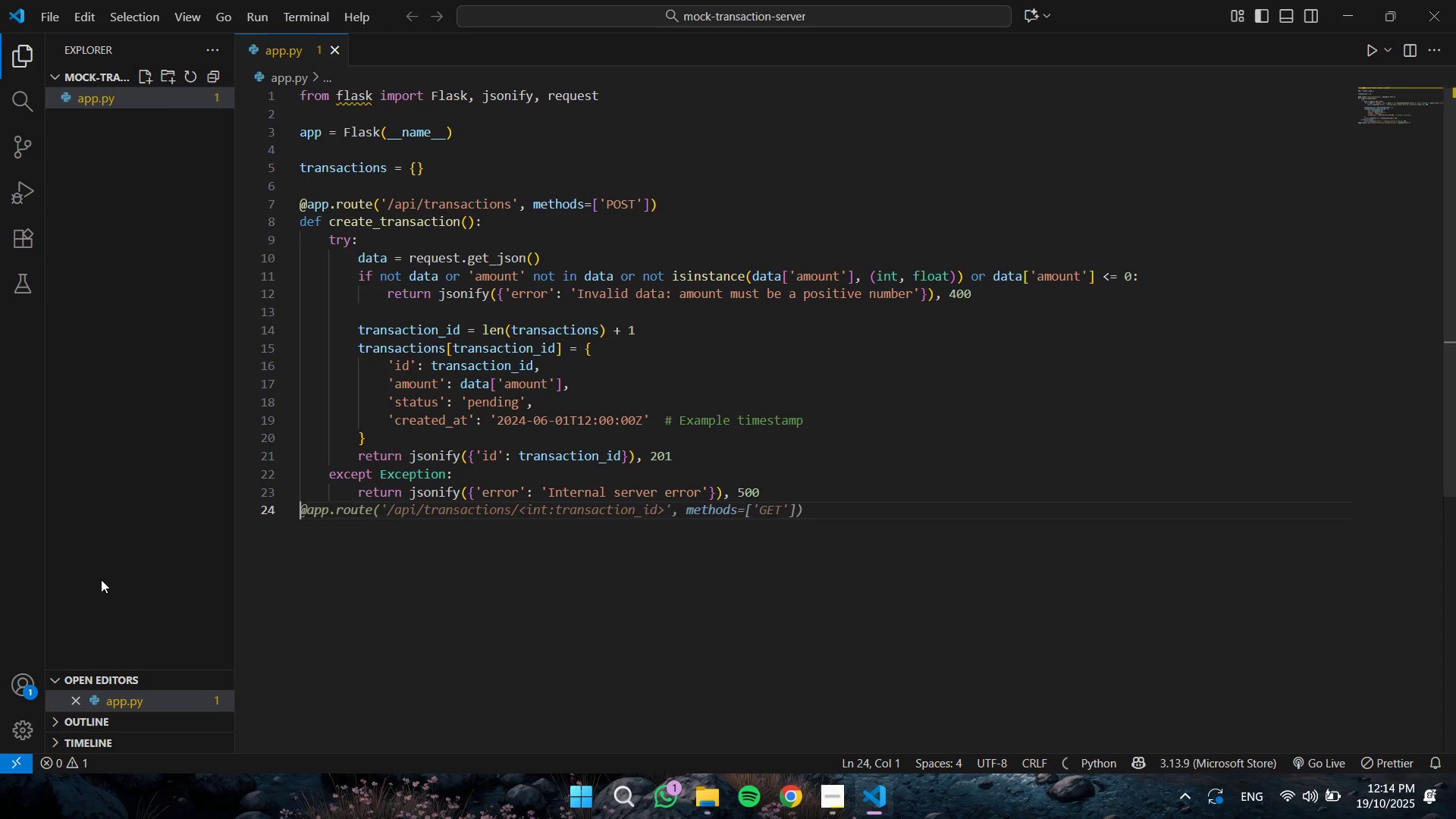 
key(Enter)
 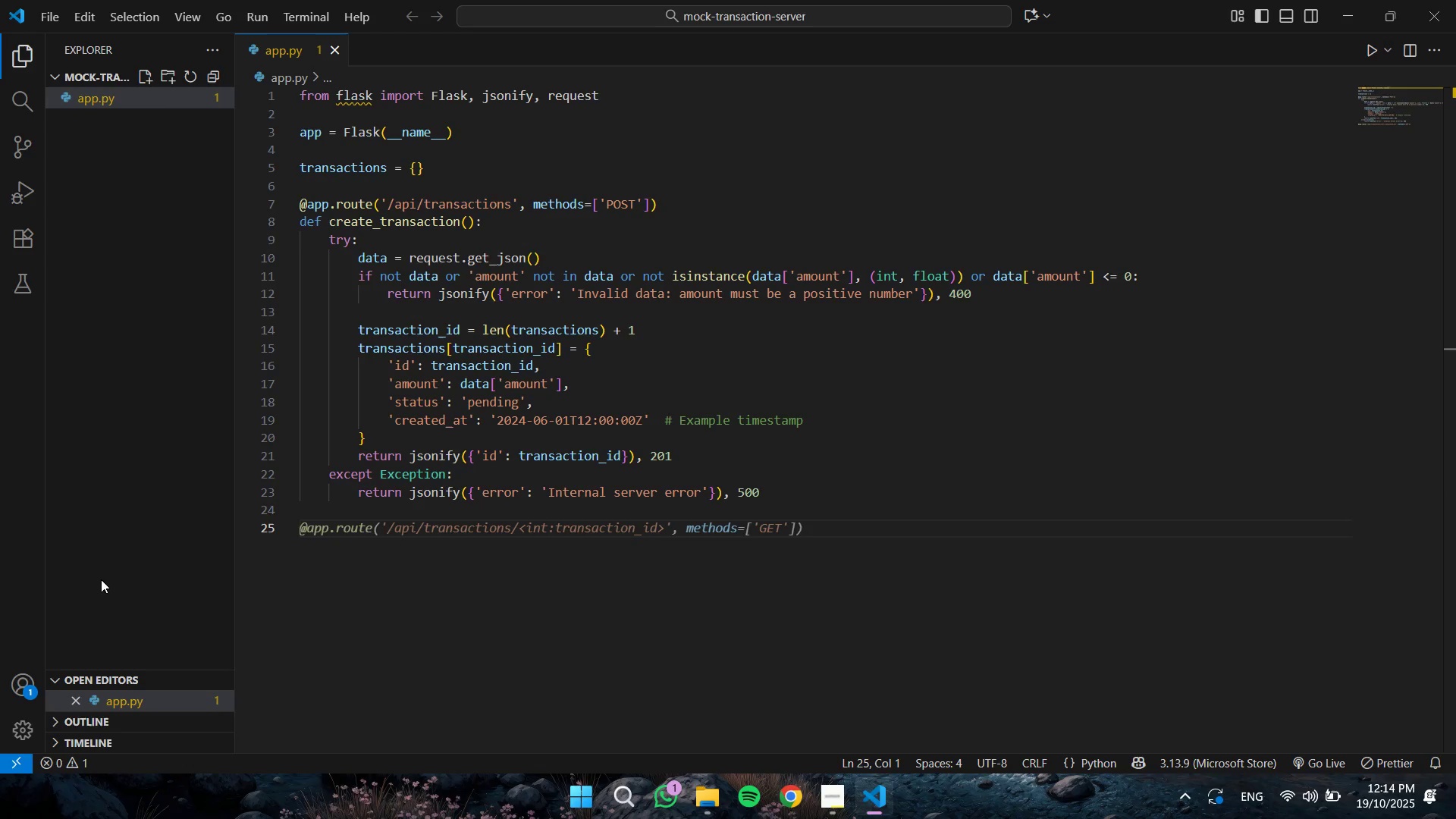 
wait(9.56)
 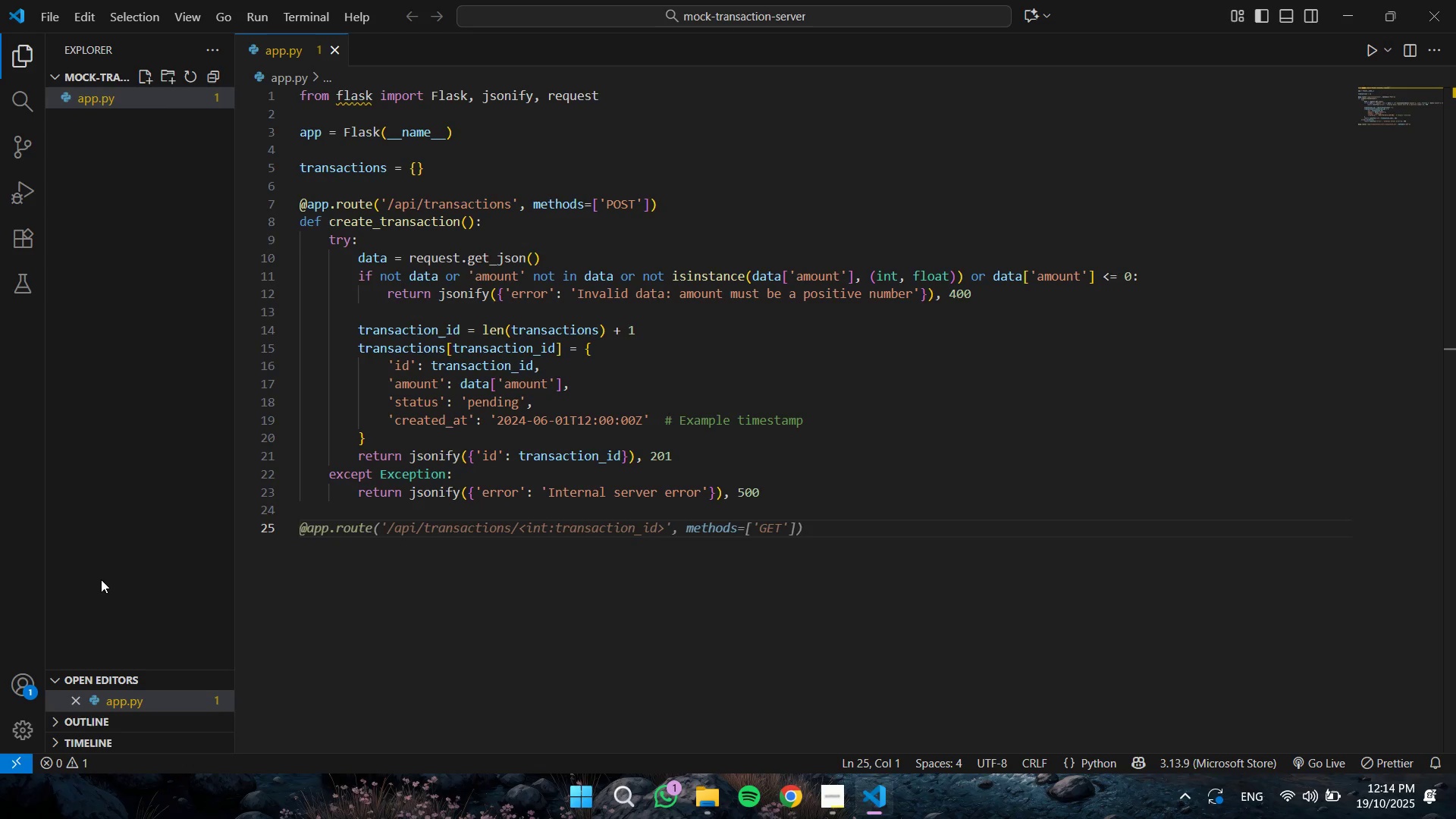 
key(Tab)
 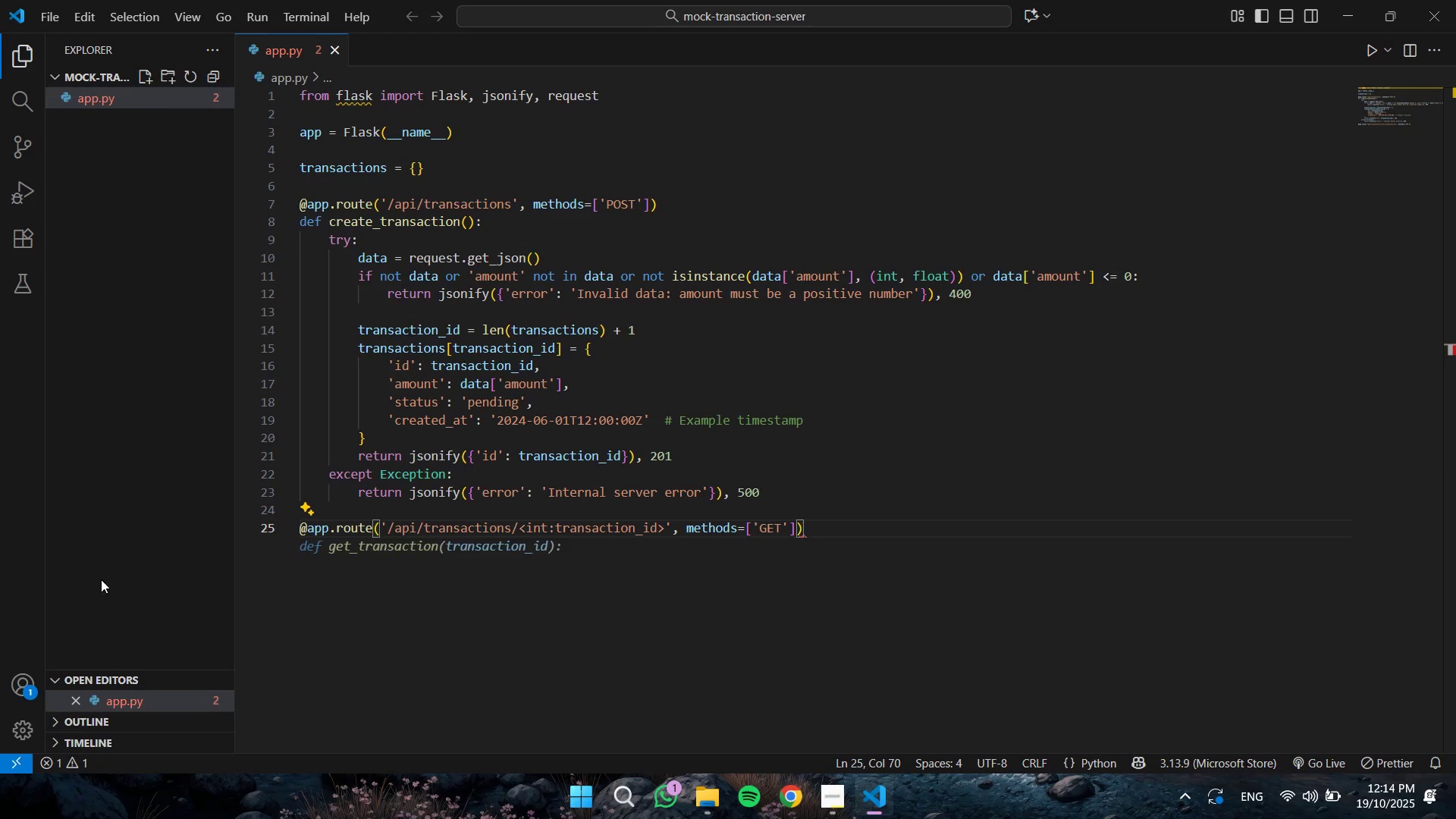 
key(Tab)
 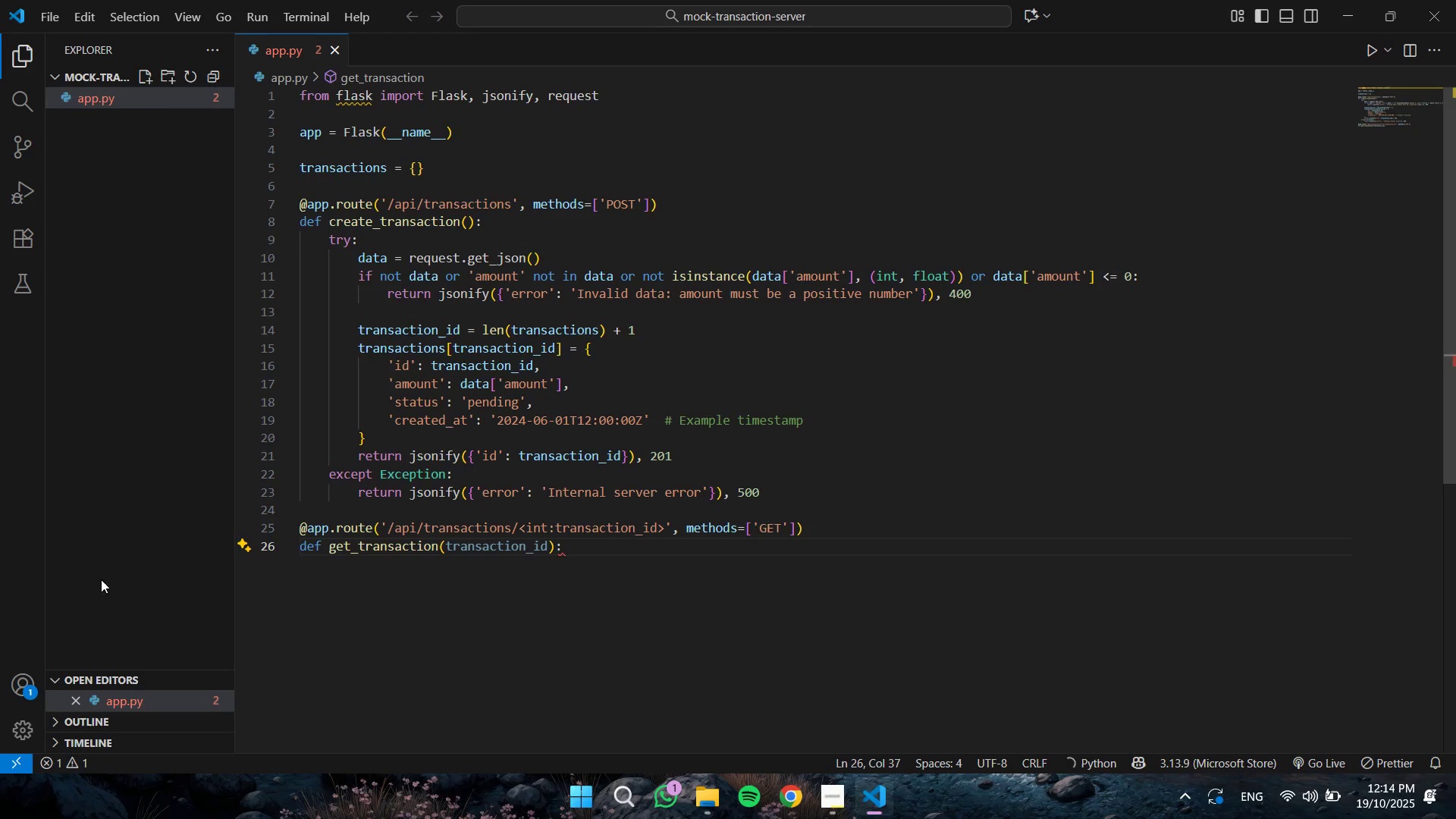 
key(Enter)
 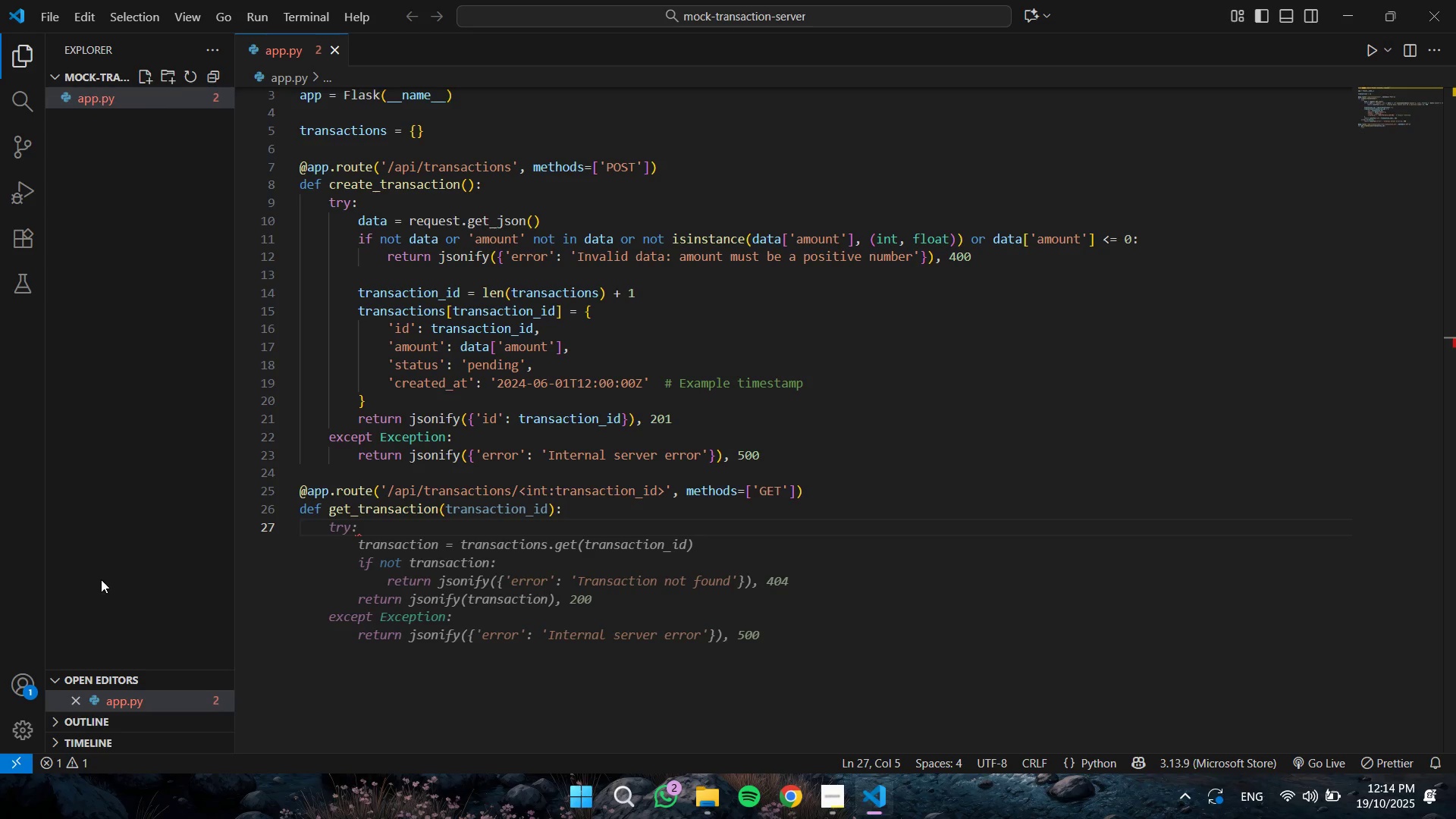 
type(try:)
 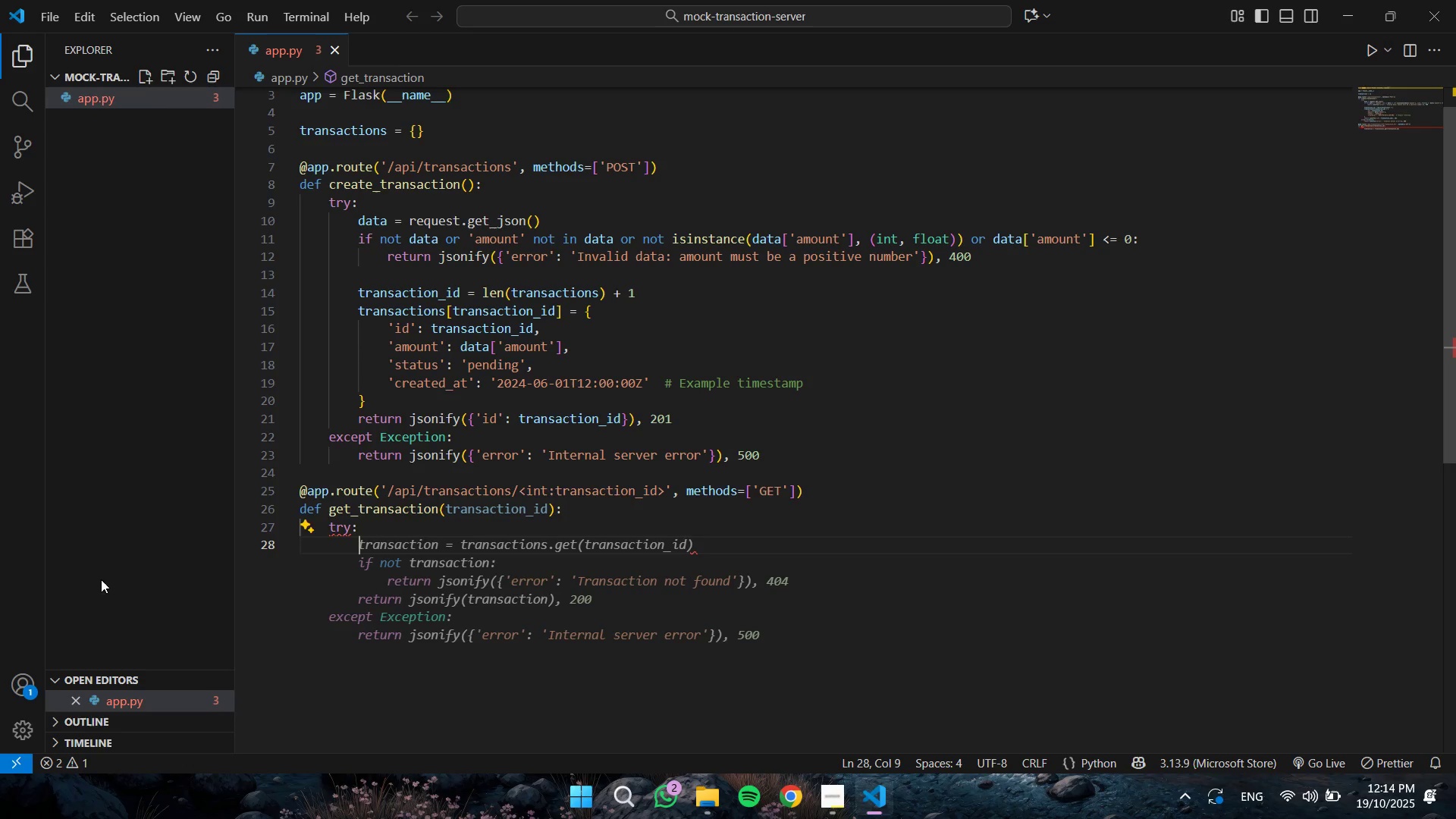 
 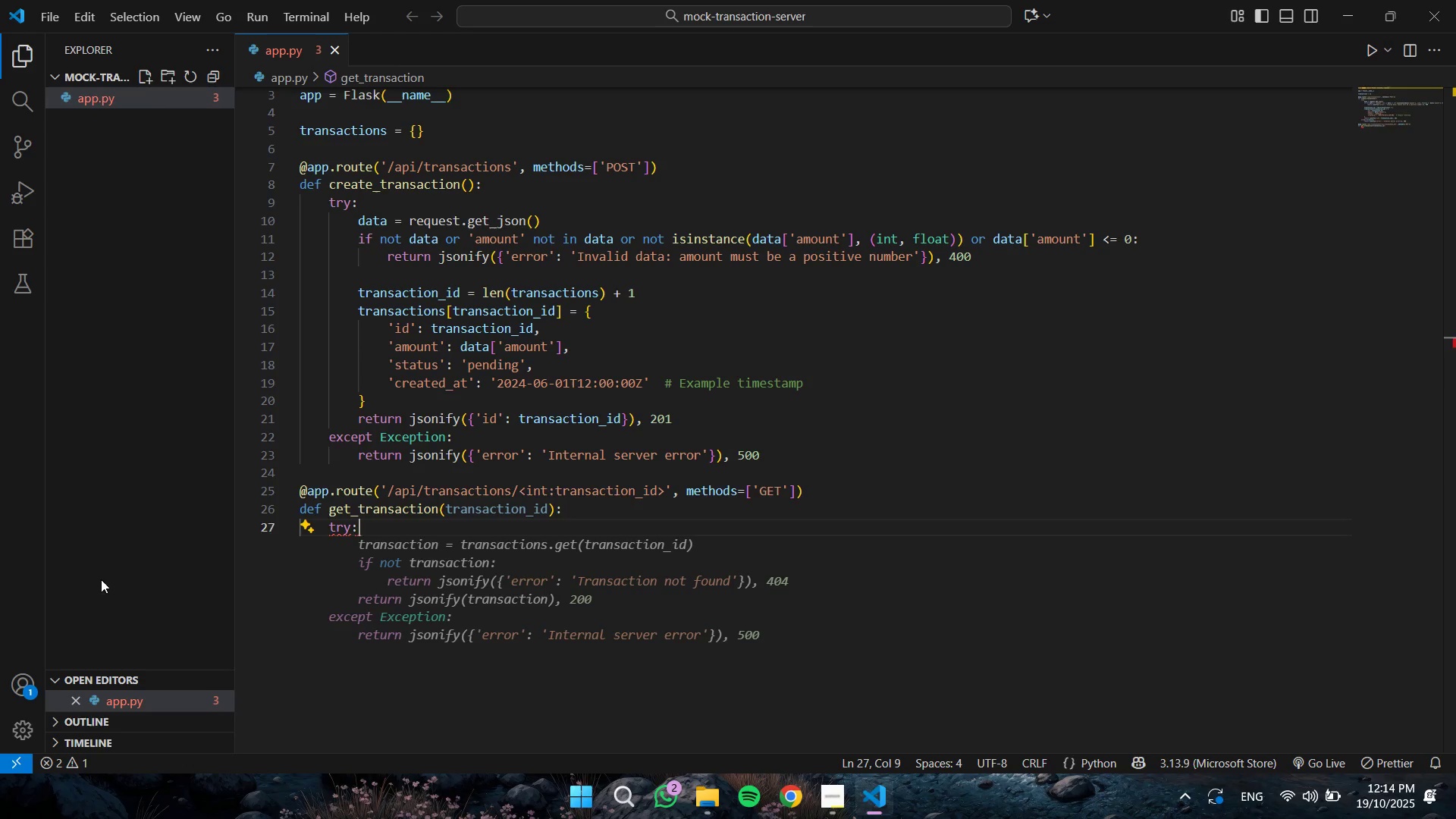 
key(Enter)
 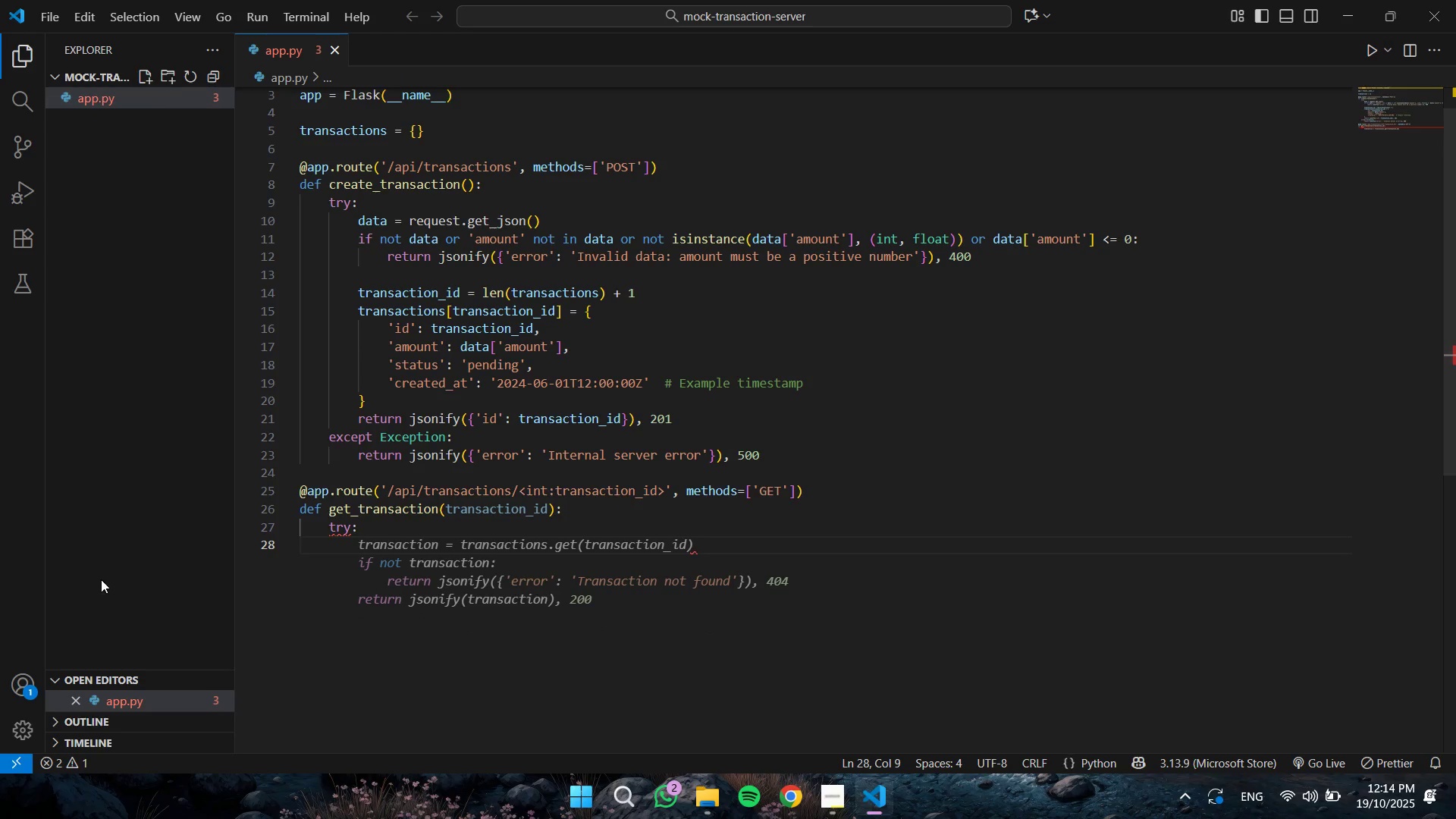 
type(if tran)
 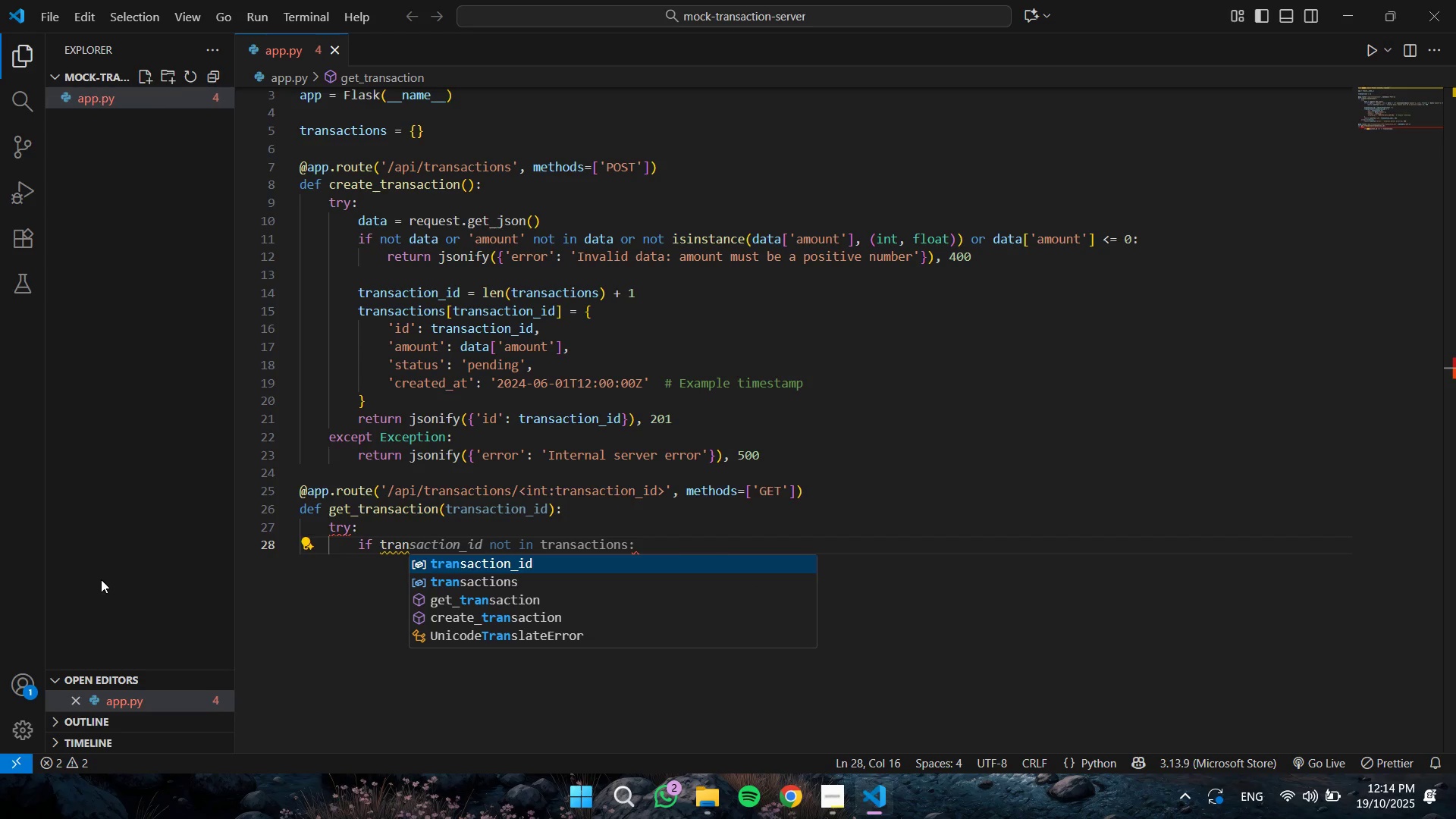 
key(Enter)
 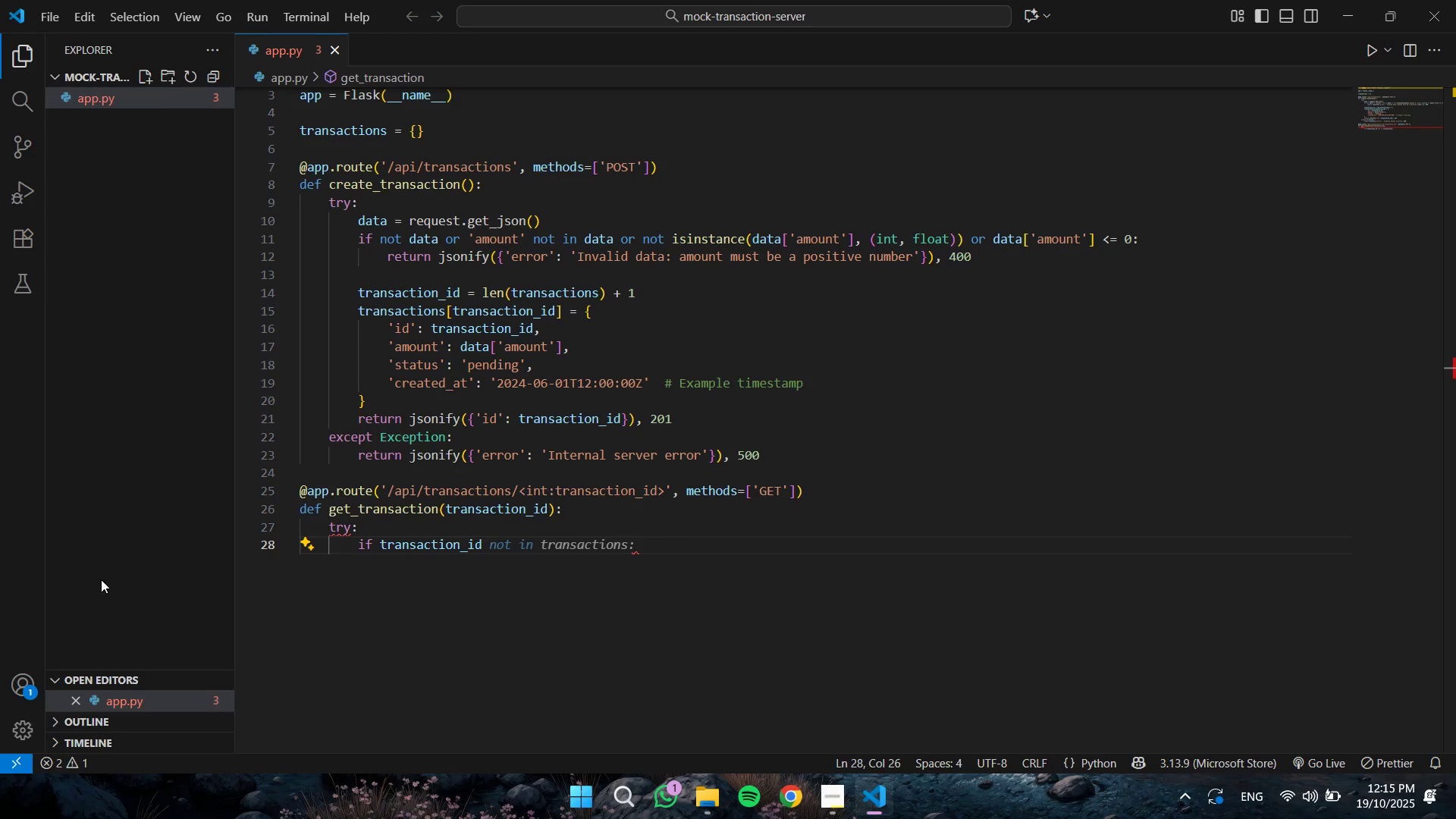 
wait(21.68)
 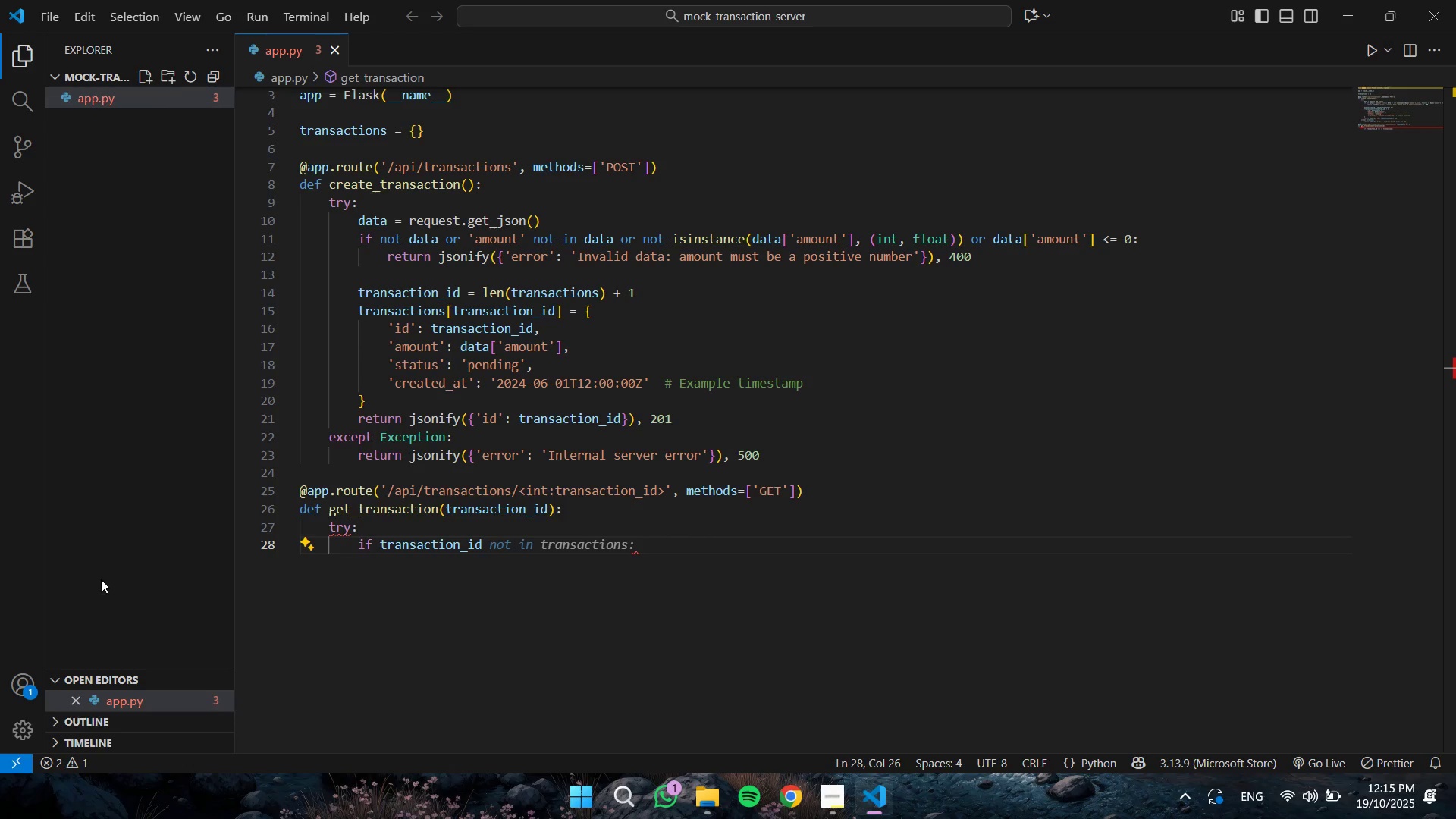 
key(Tab)
 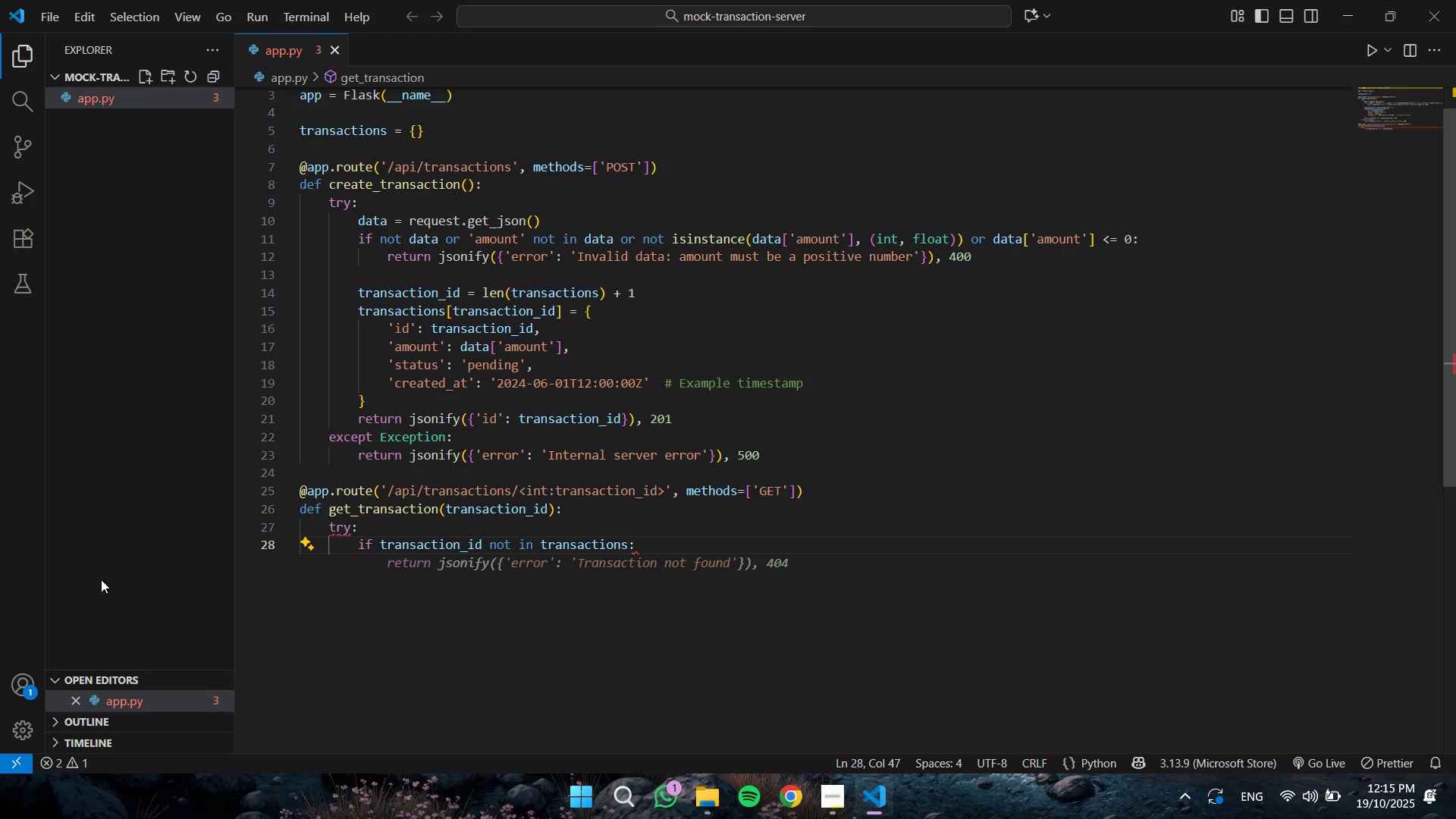 
key(Enter)
 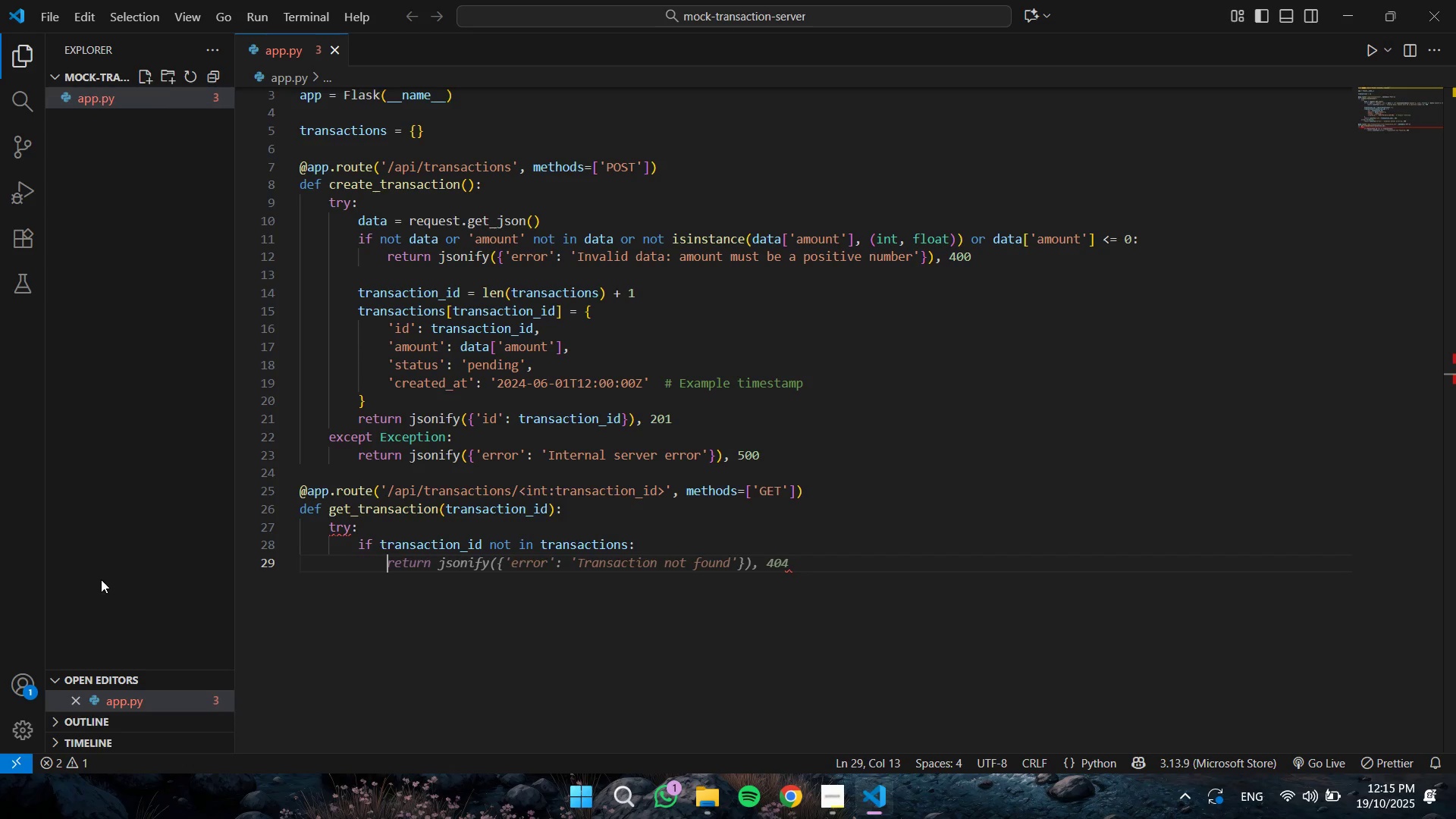 
wait(5.71)
 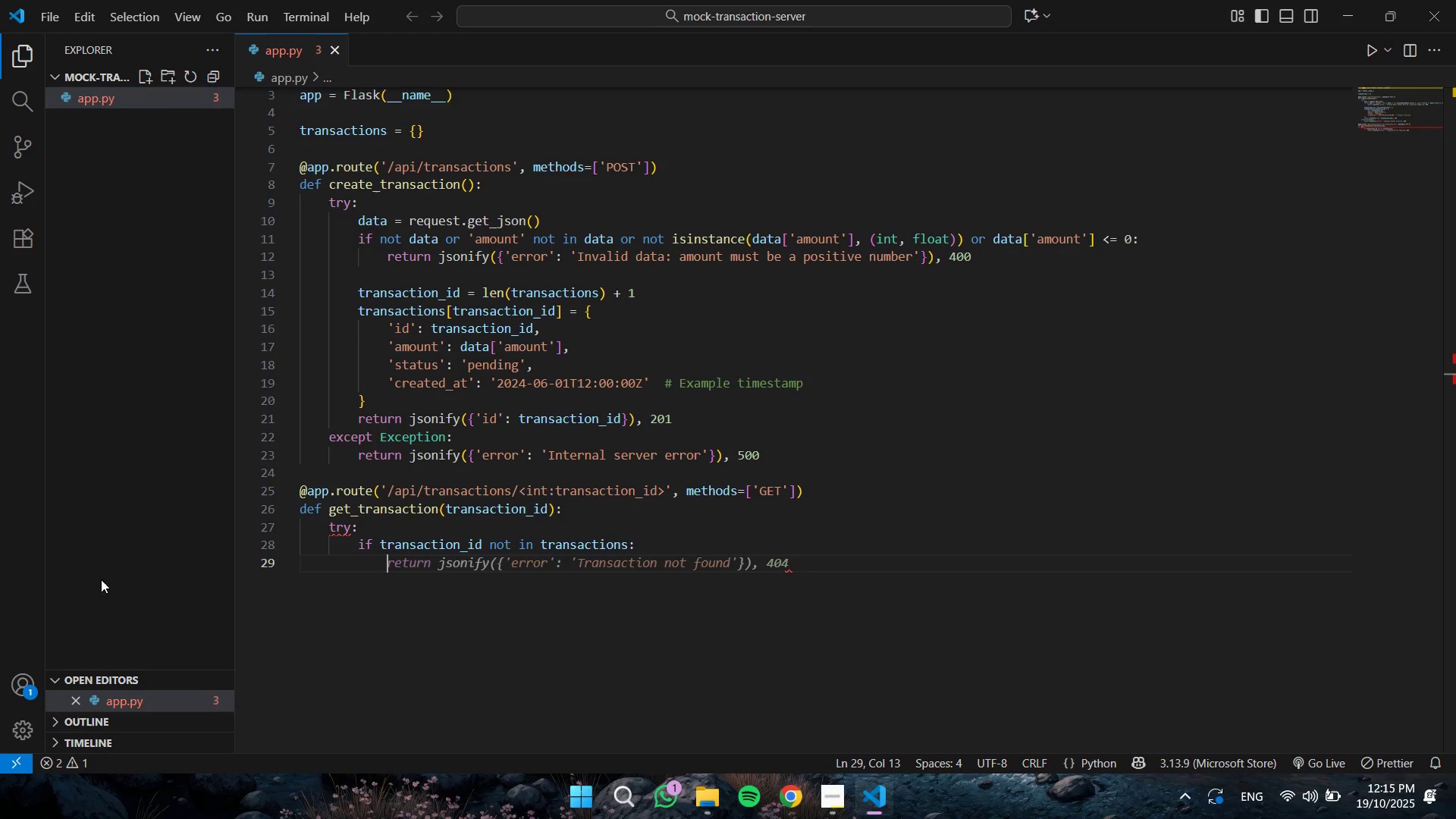 
key(Tab)
 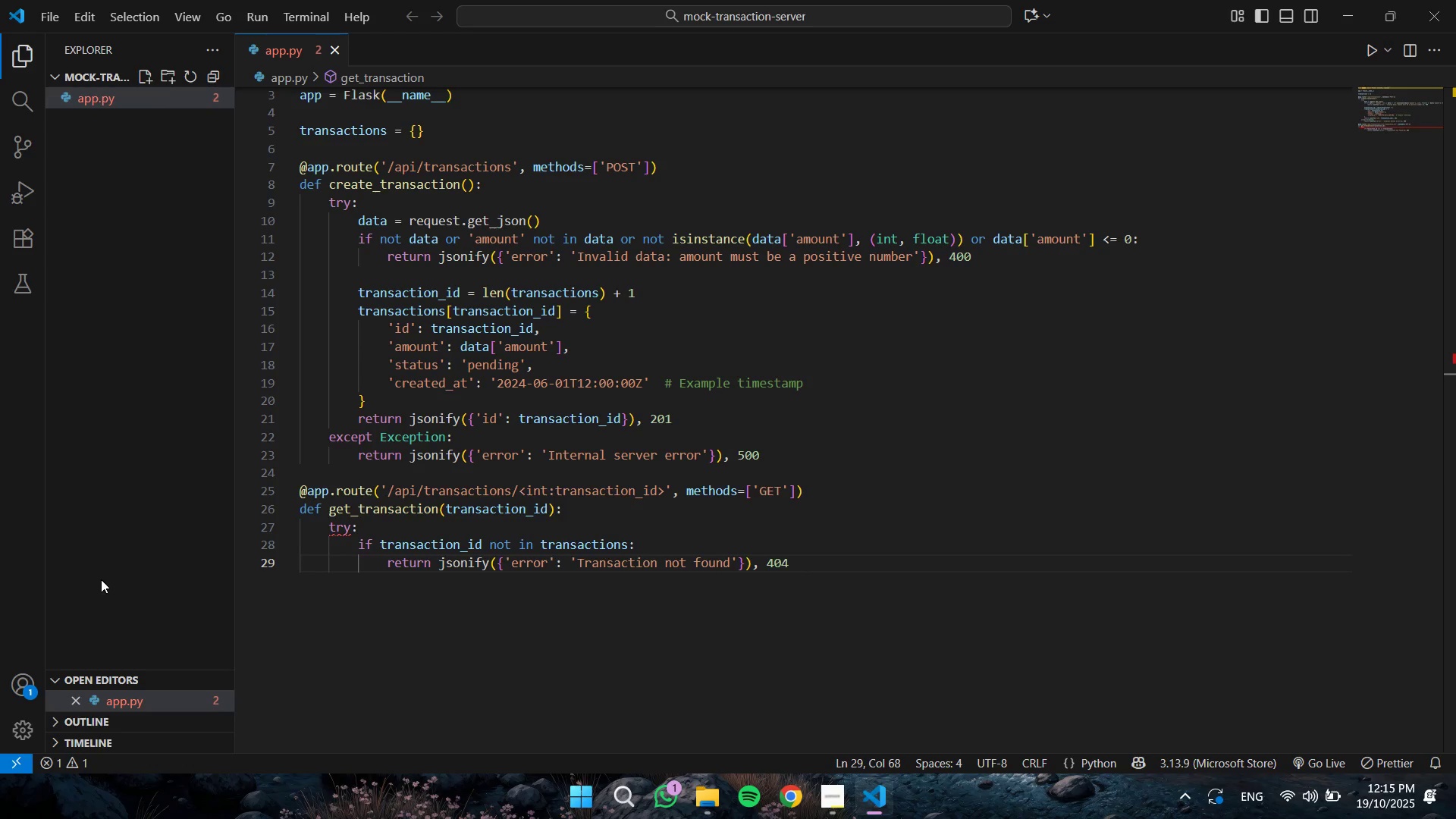 
key(Enter)
 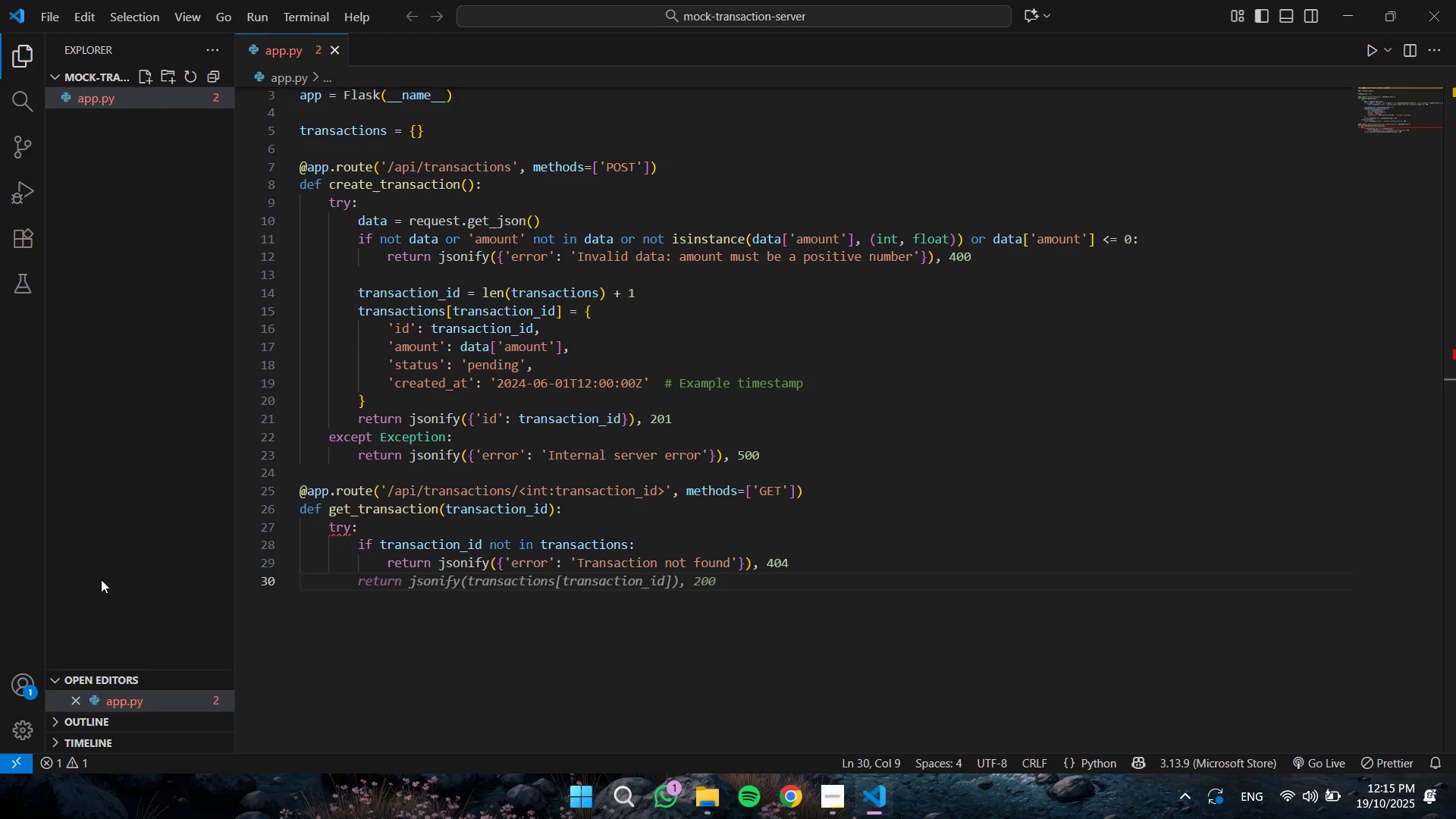 
wait(7.29)
 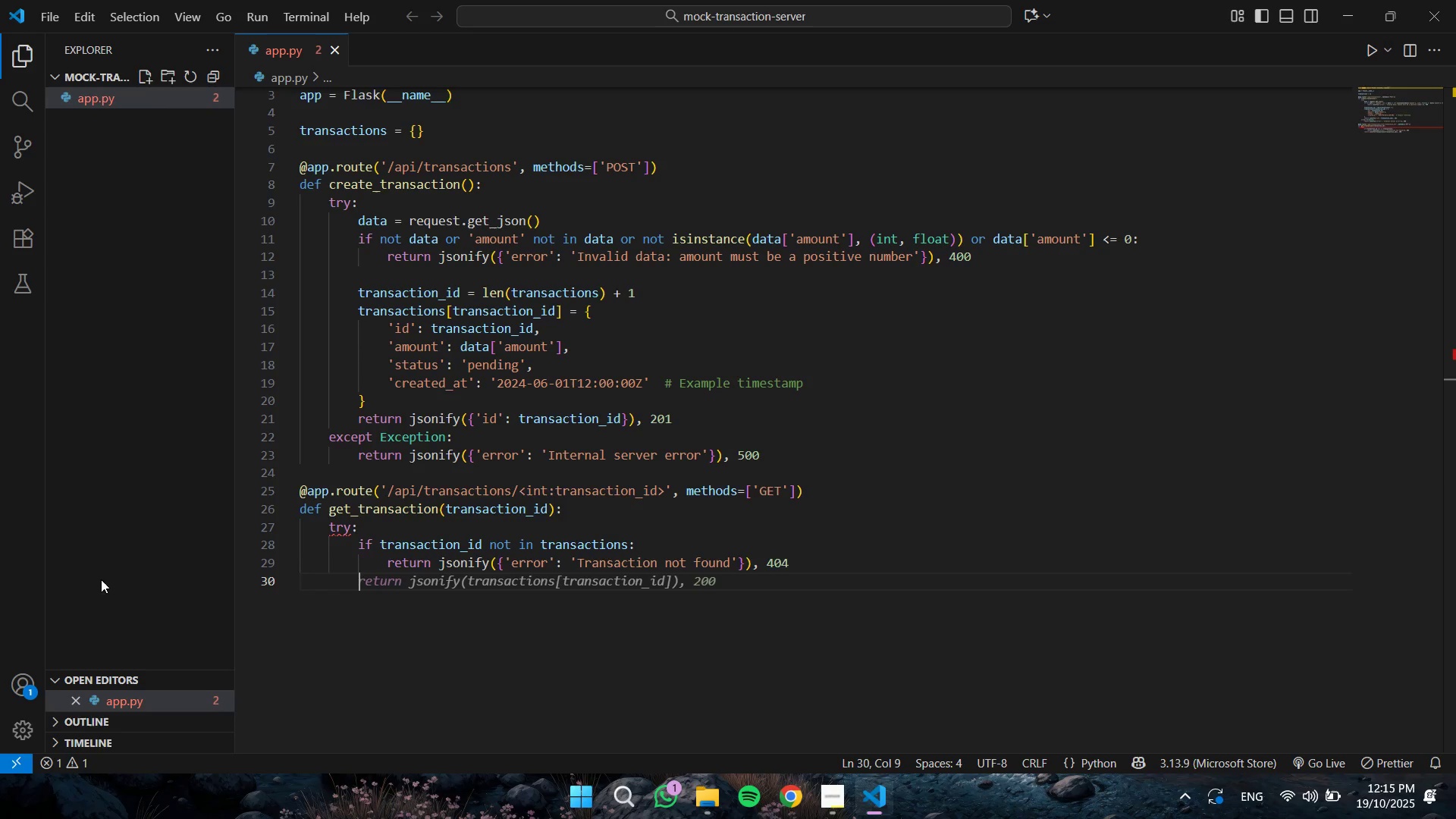 
key(Tab)
 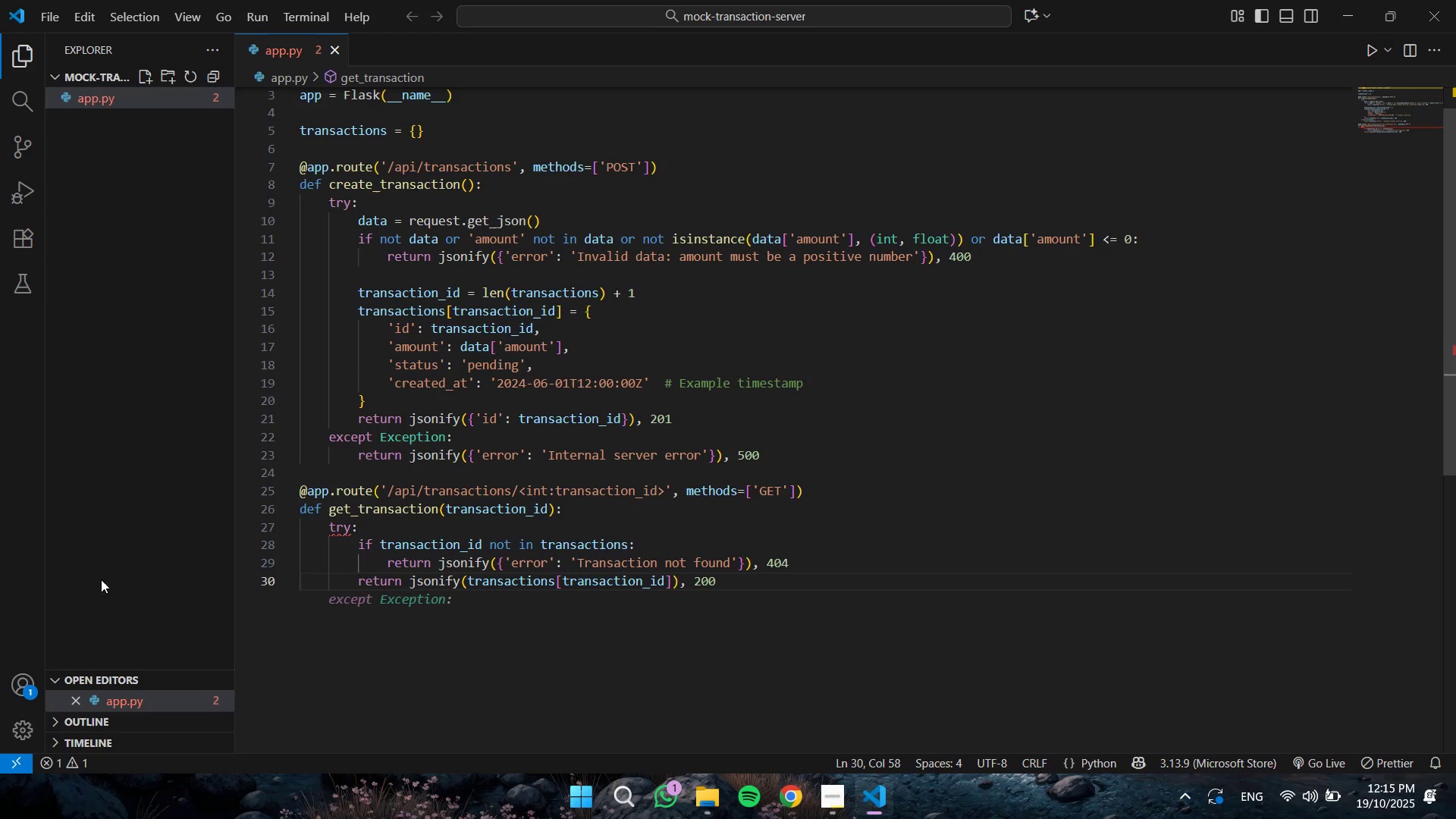 
key(Tab)
 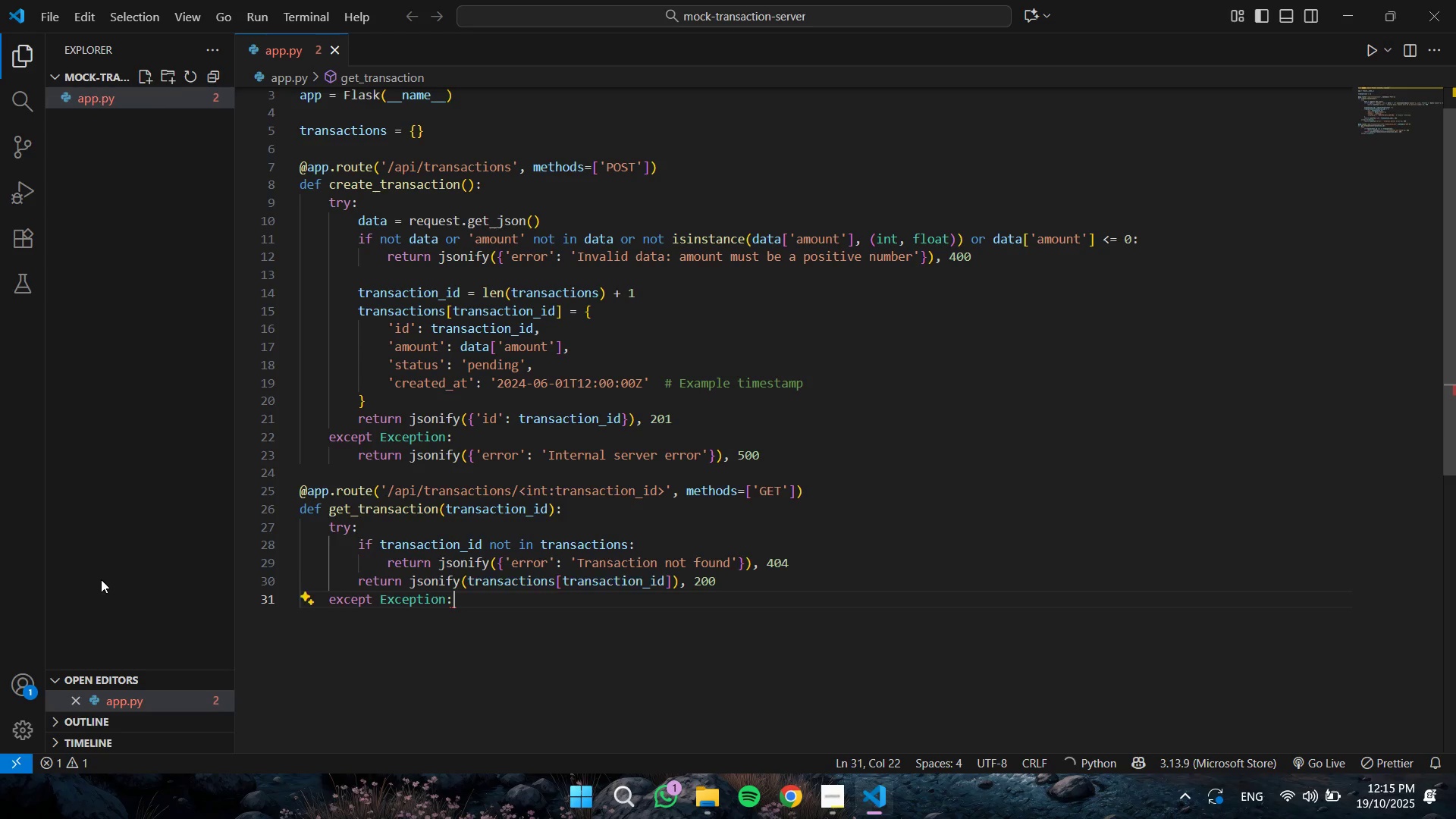 
key(Enter)
 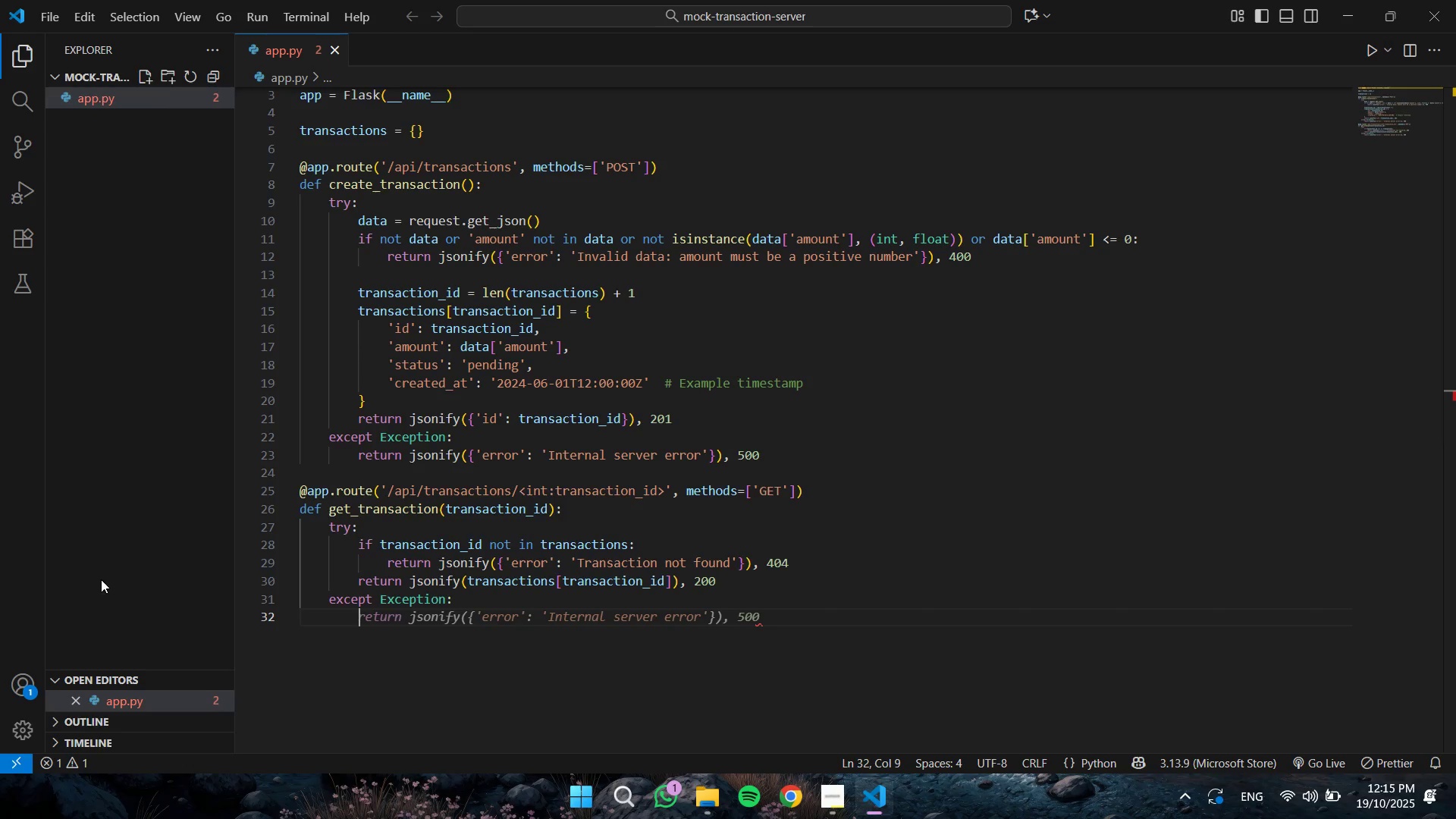 
wait(7.2)
 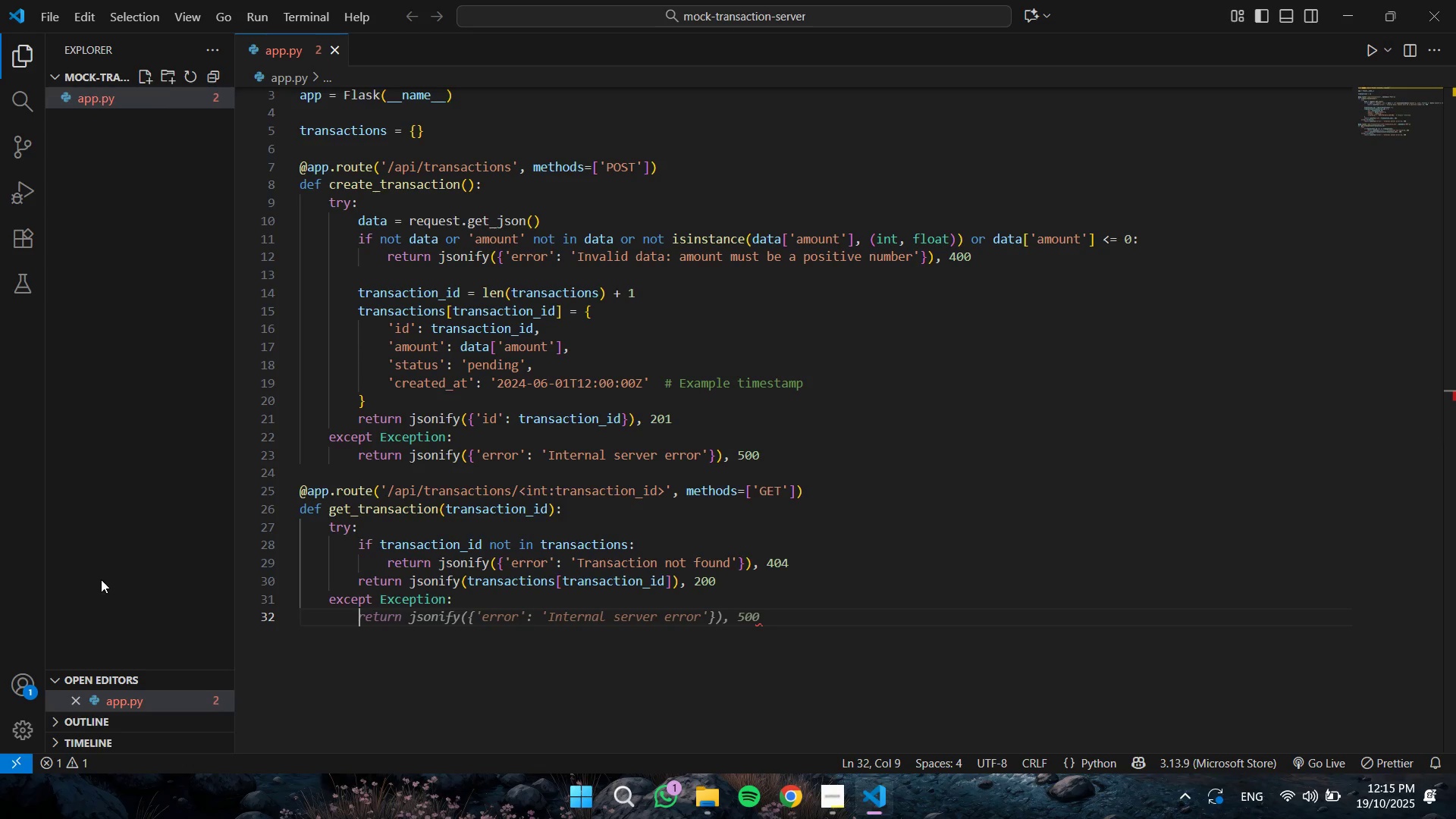 
key(Tab)
 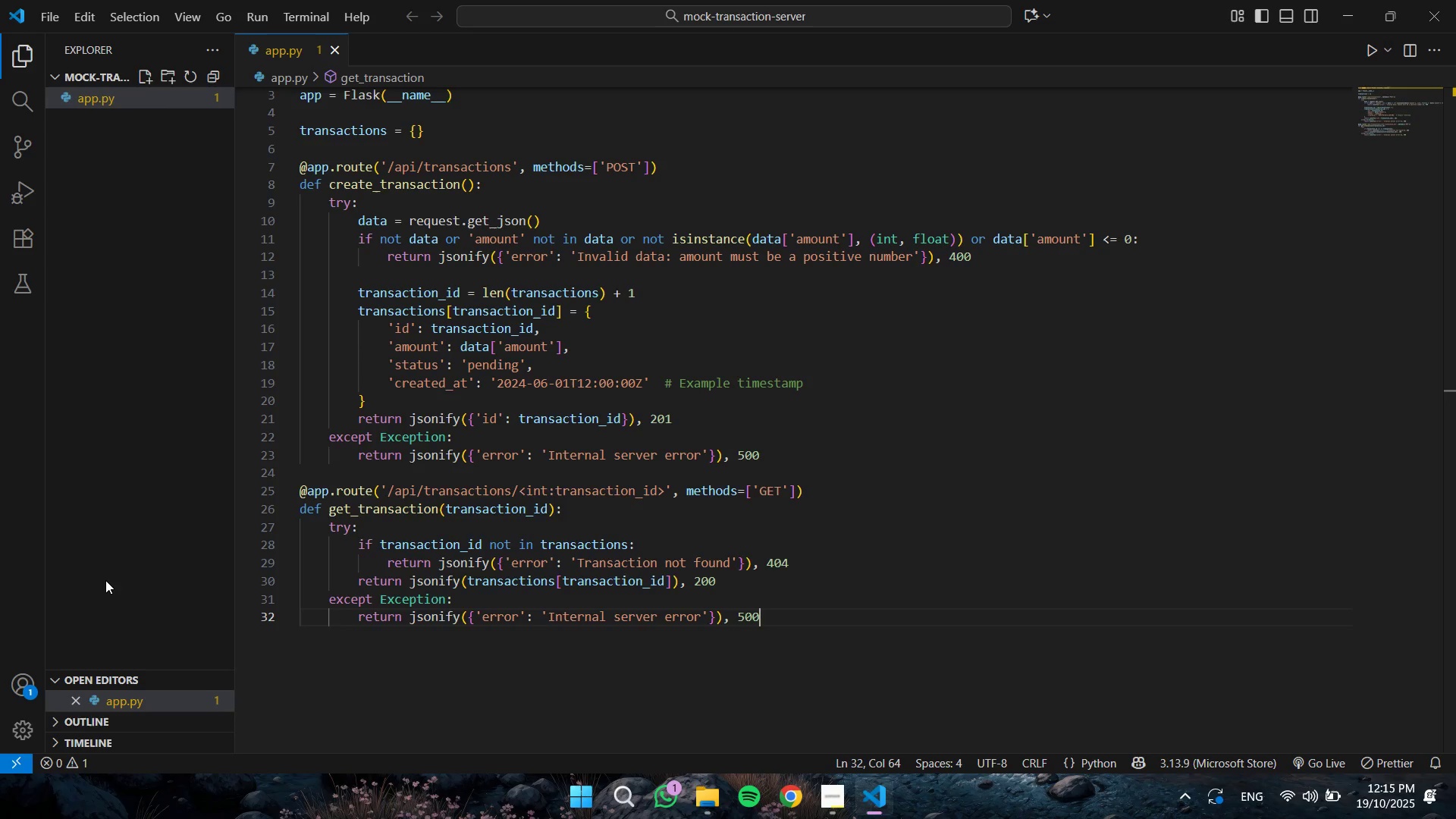 
key(Enter)
 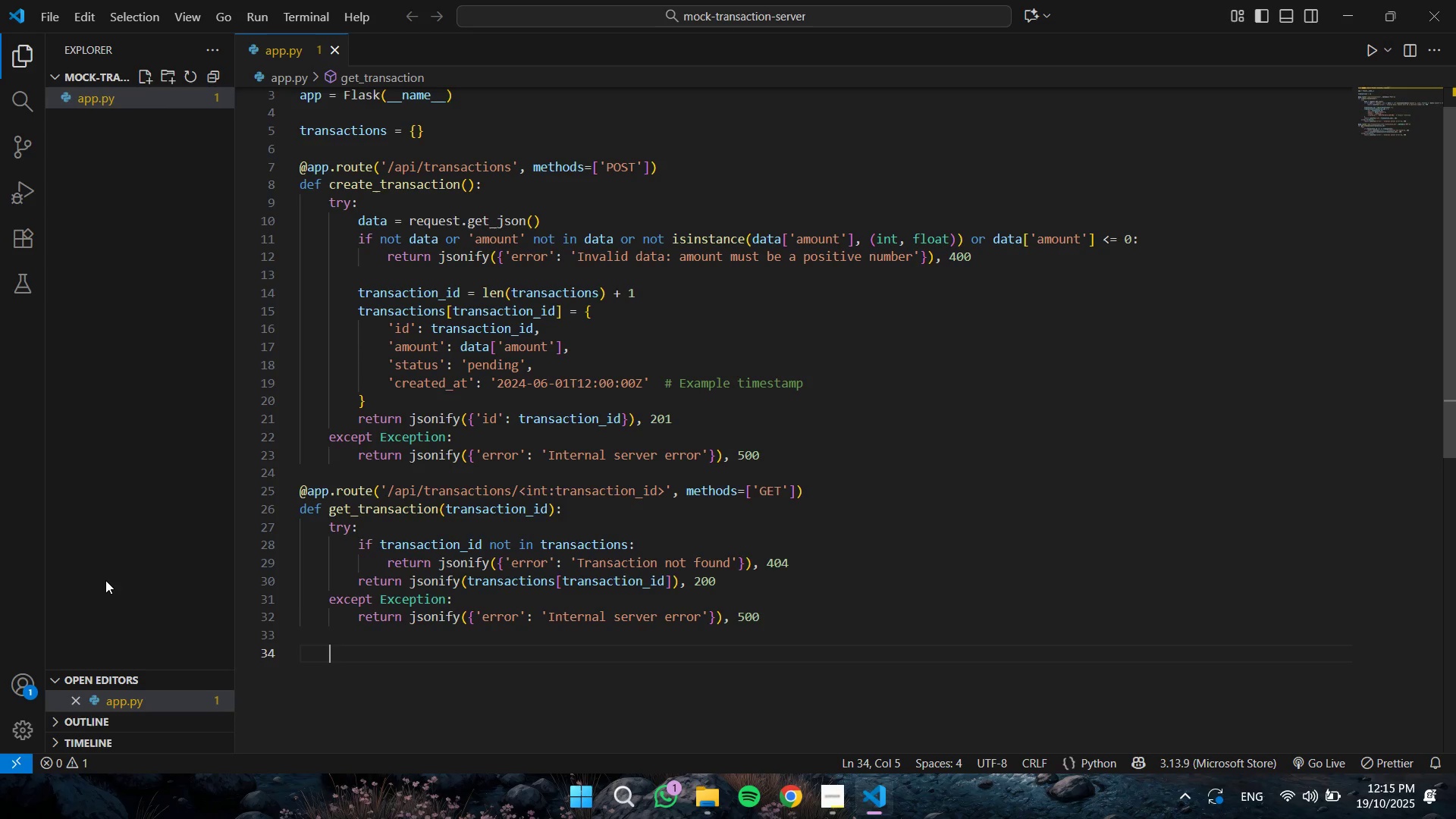 
key(Enter)
 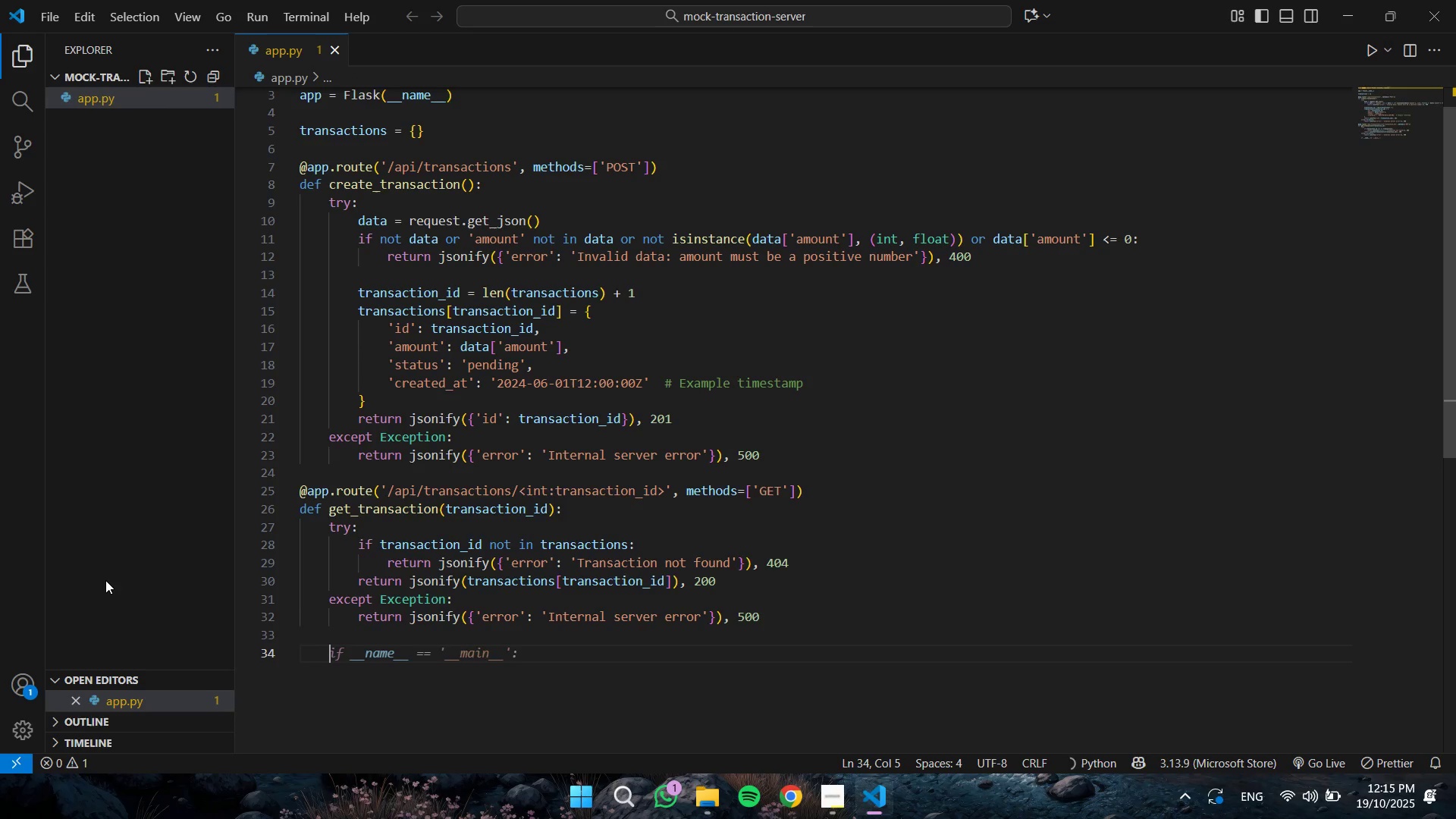 
key(Backspace)
 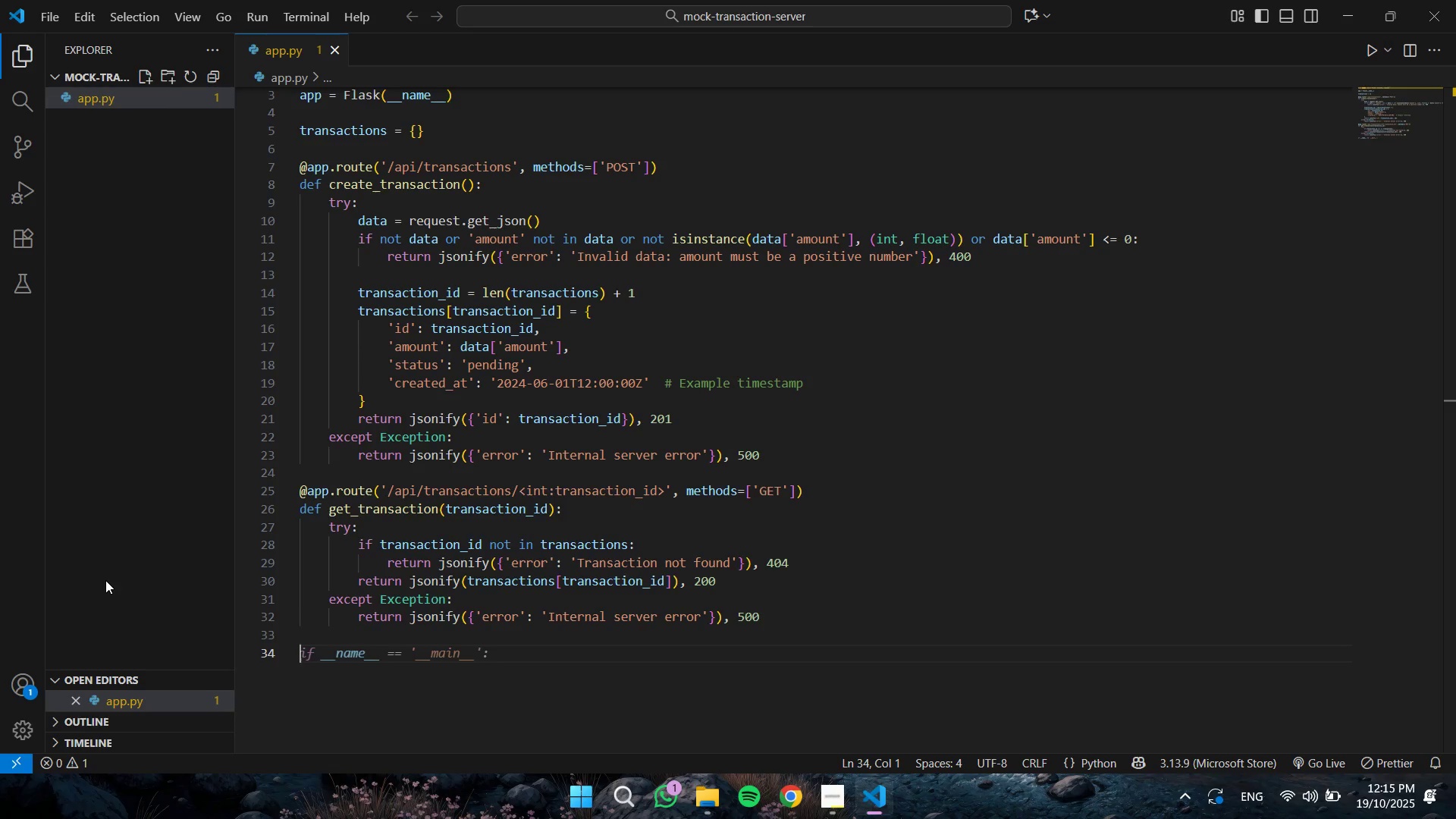 
wait(10.13)
 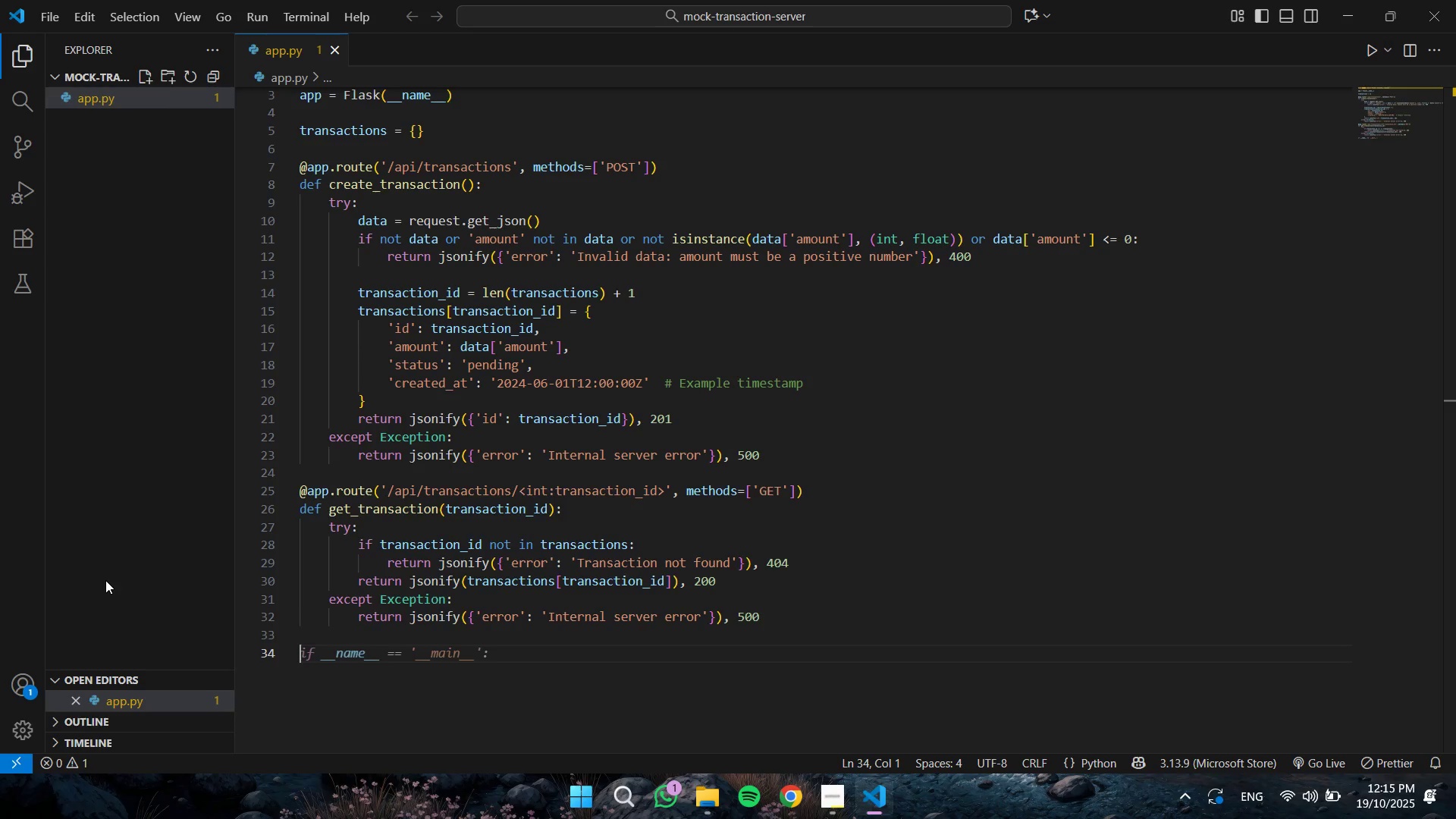 
type(@app)
key(Tab)
key(Tab)
 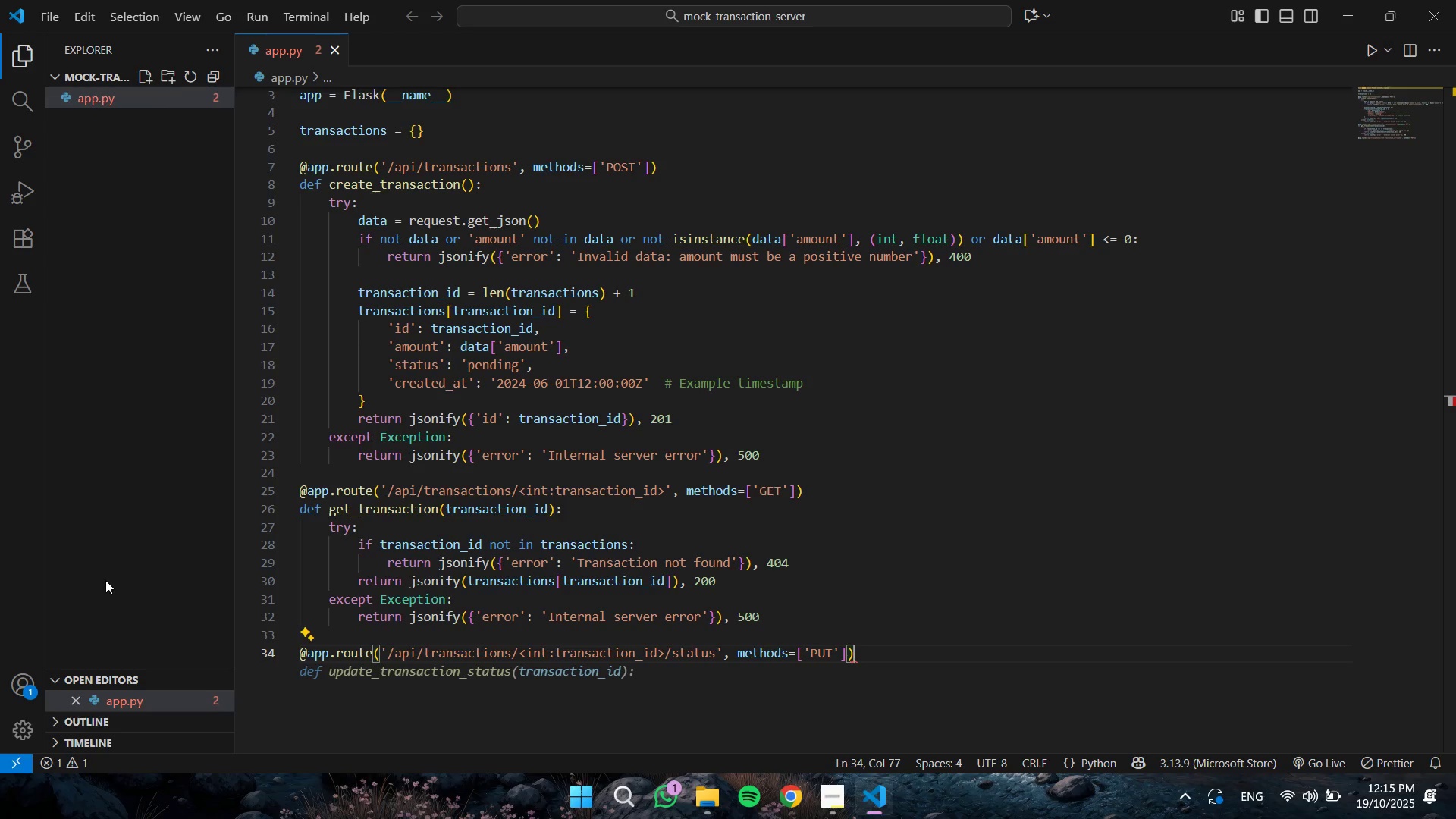 
wait(8.84)
 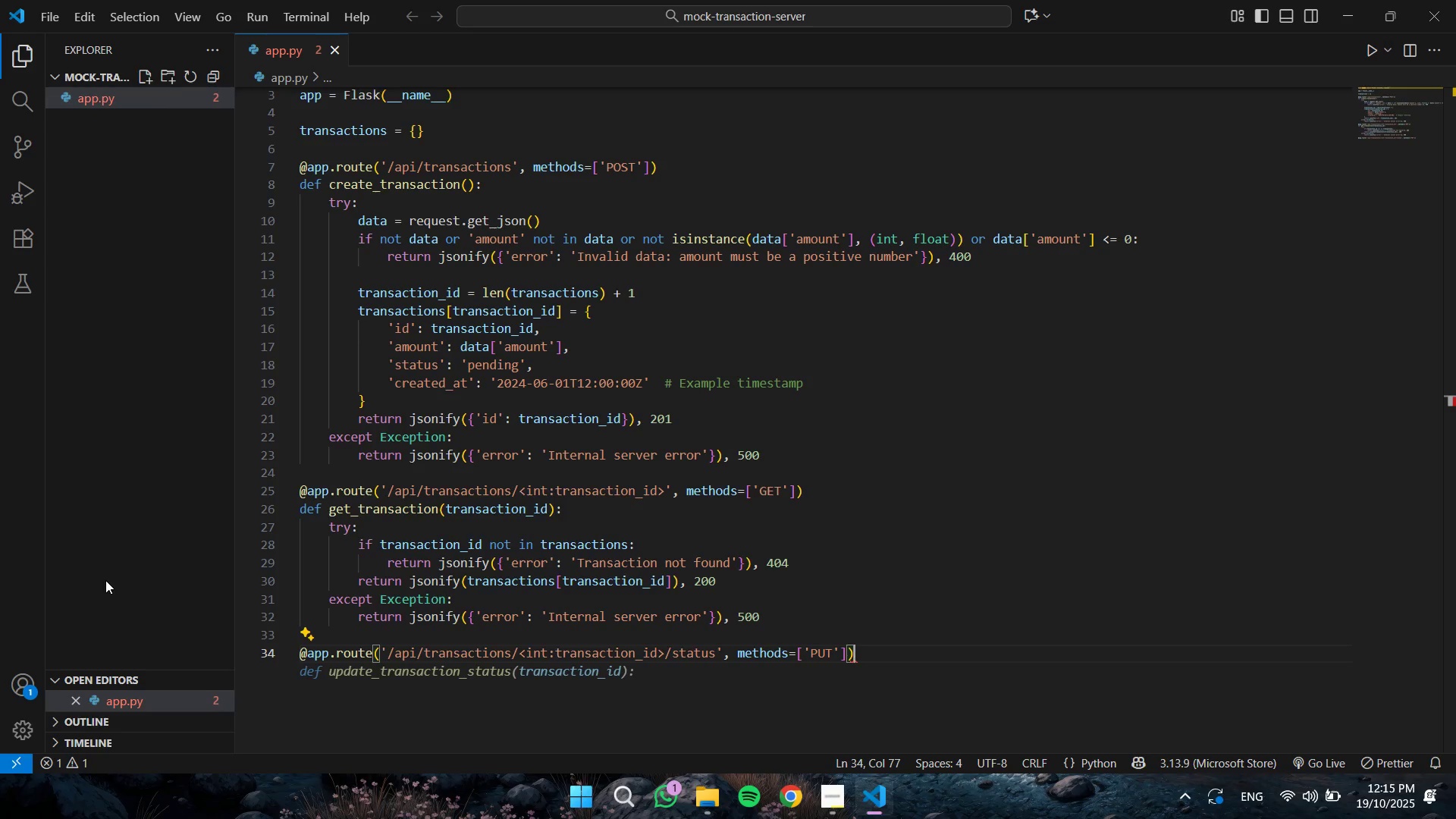 
hold_key(key=ArrowLeft, duration=1.14)
 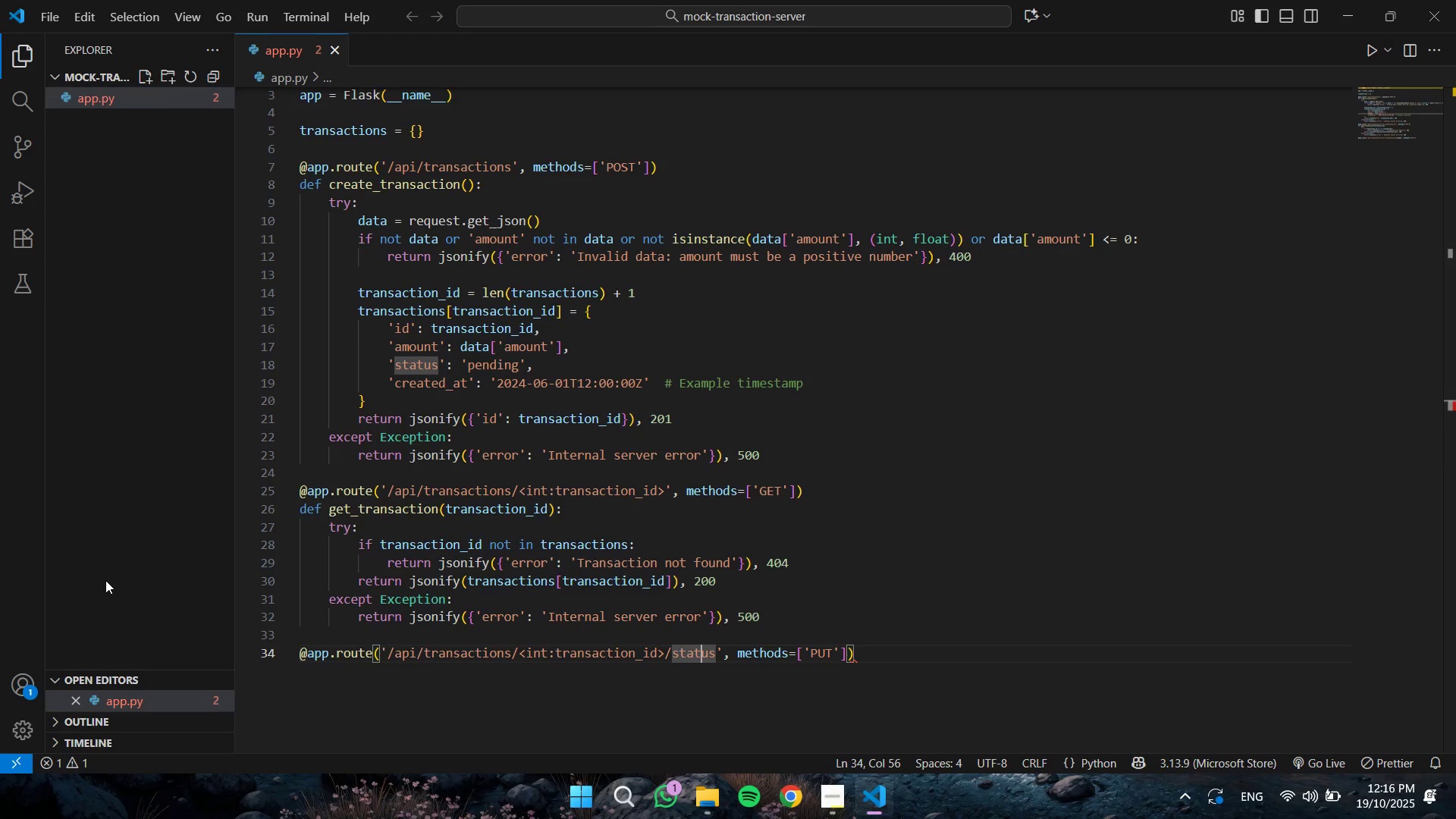 
key(ArrowRight)
 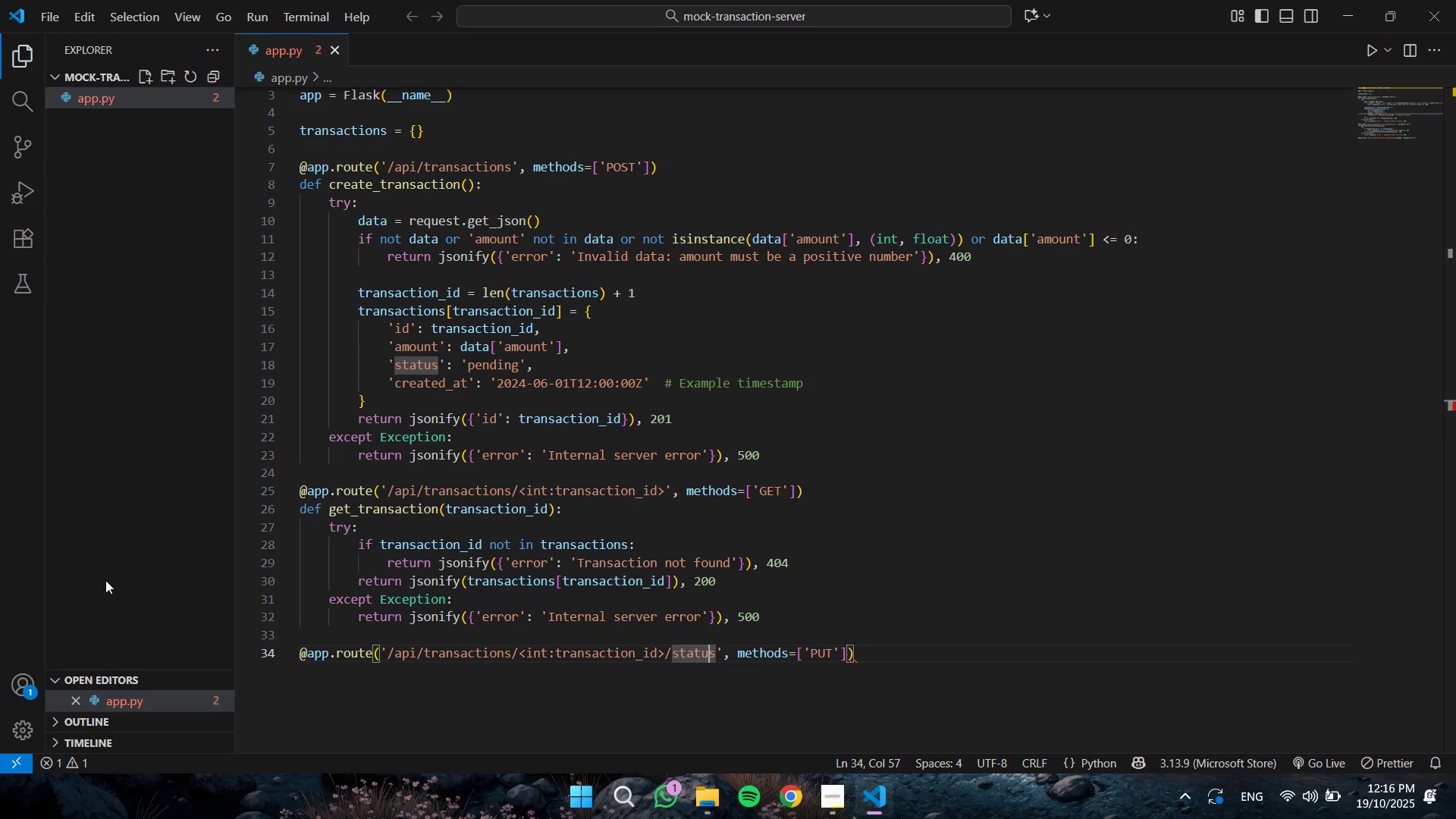 
key(ArrowRight)
 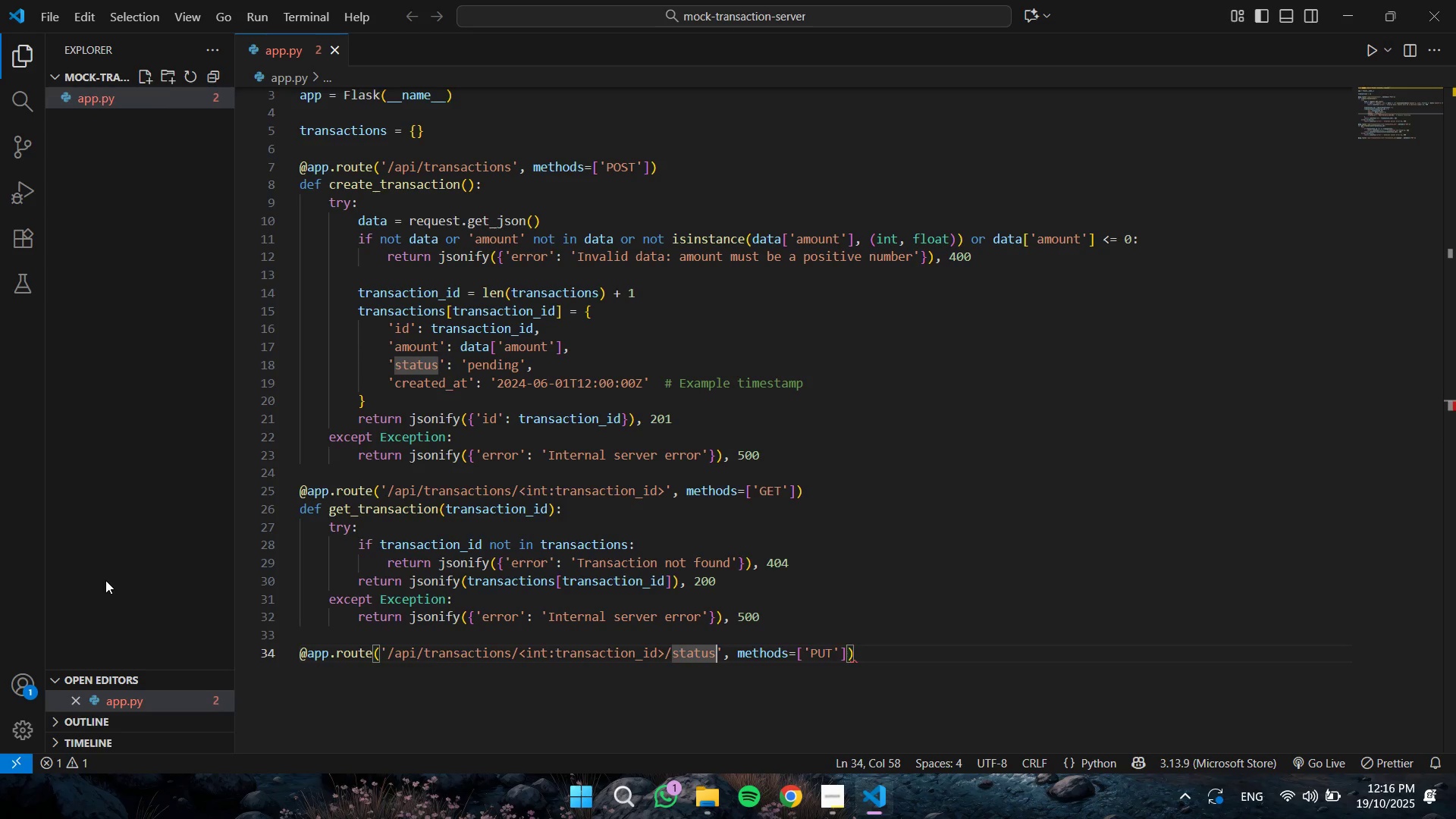 
key(Backspace)
 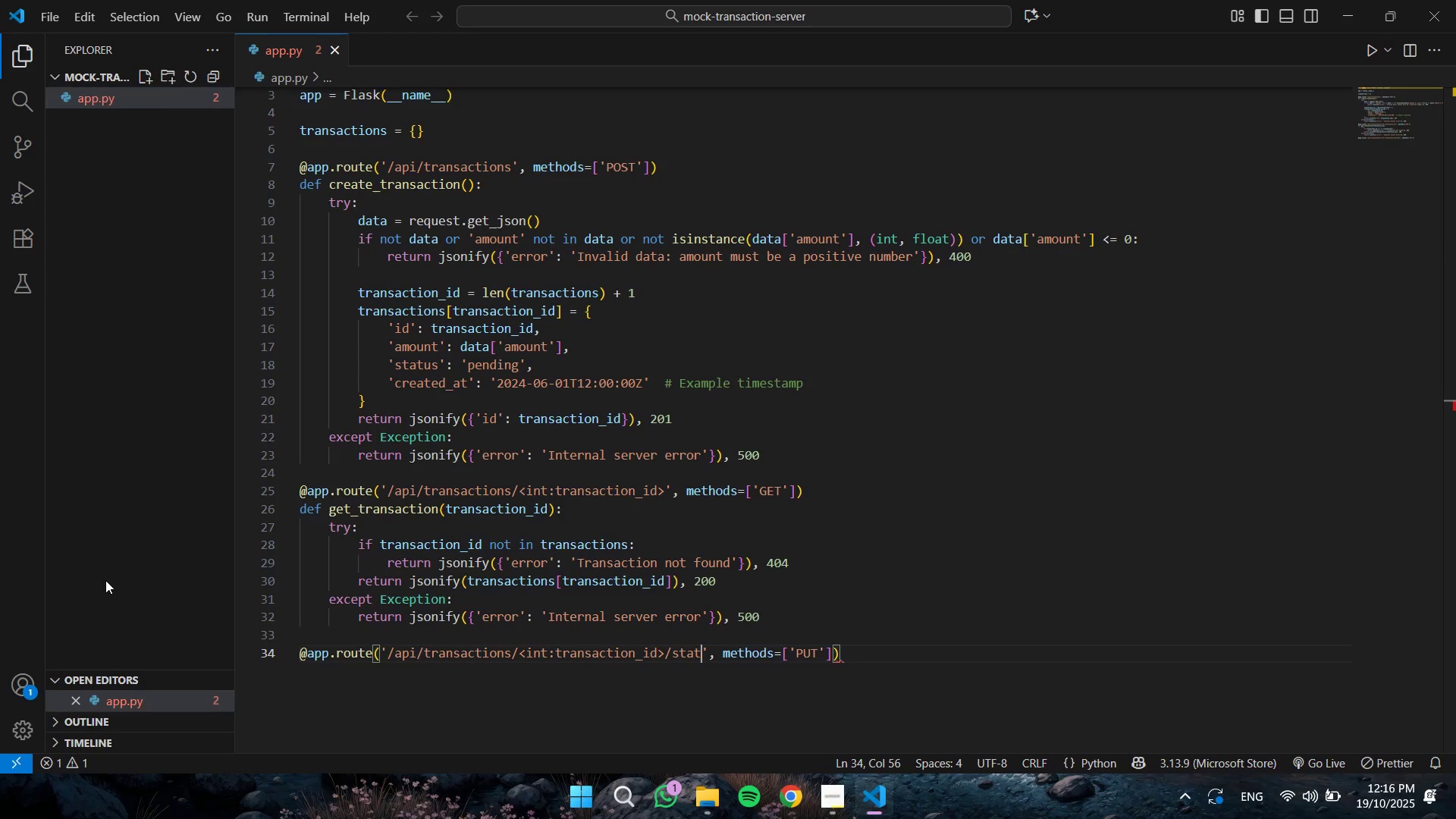 
key(Backspace)
 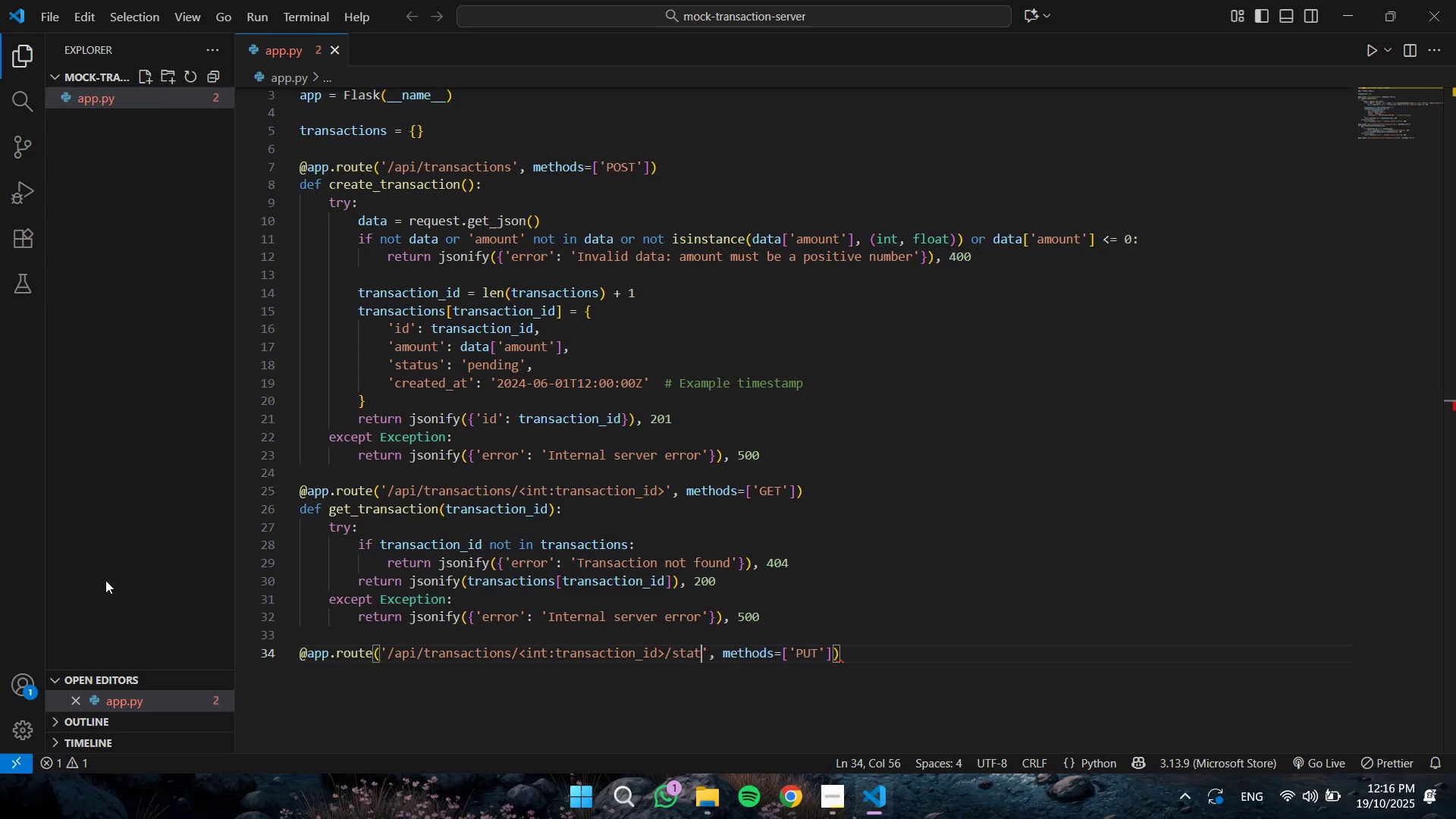 
key(Backspace)
 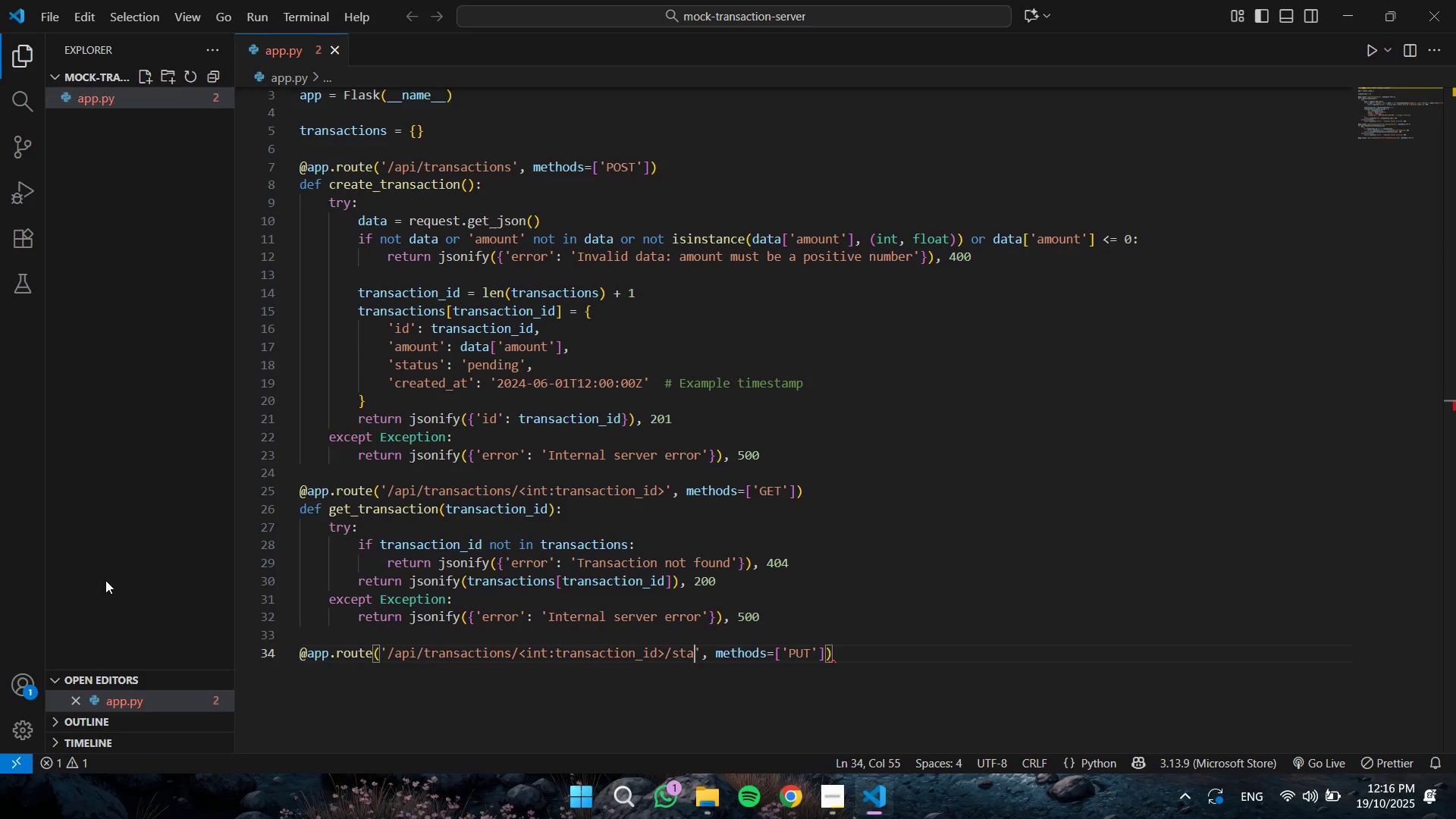 
key(Backspace)
 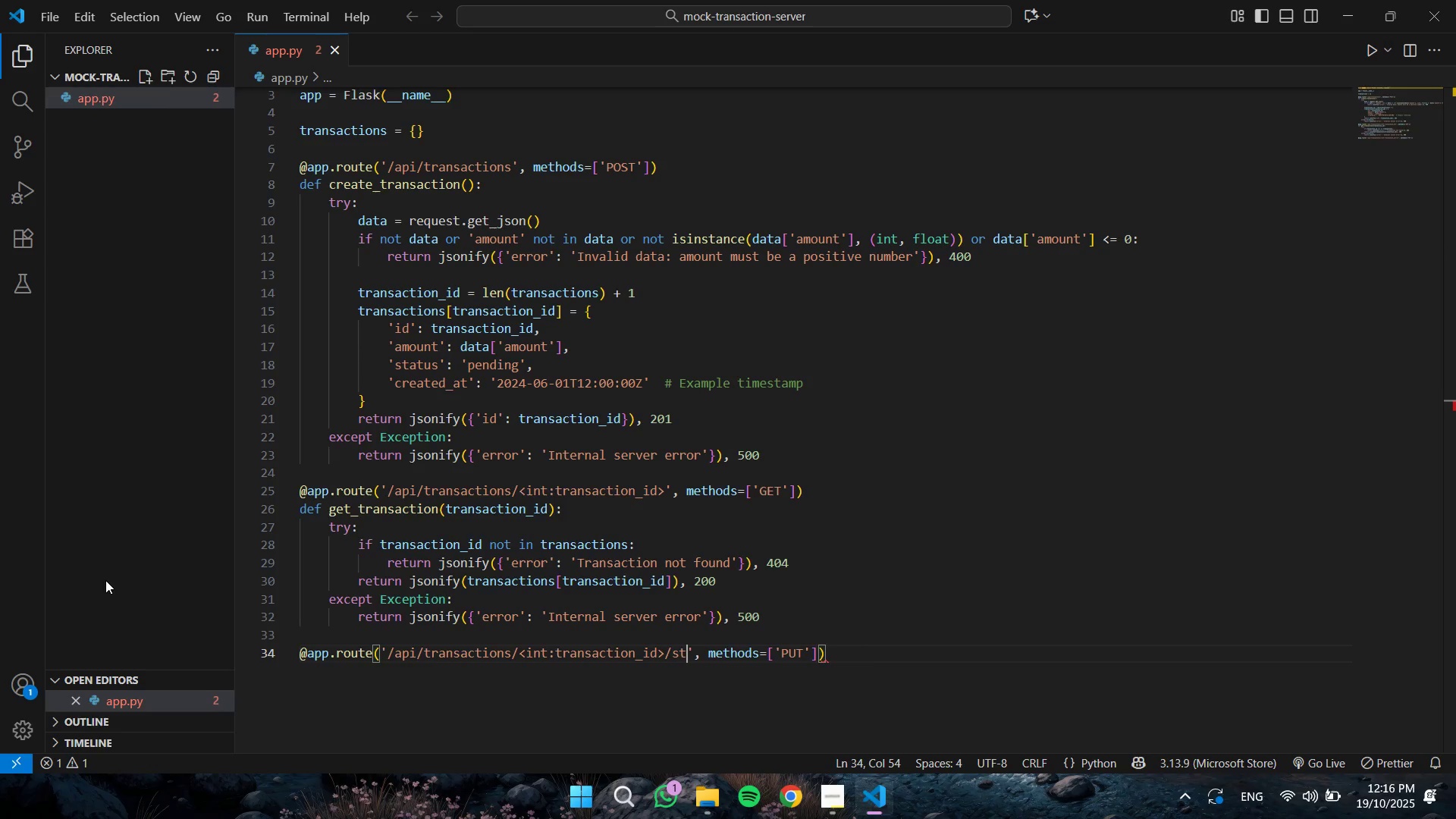 
key(Backspace)
 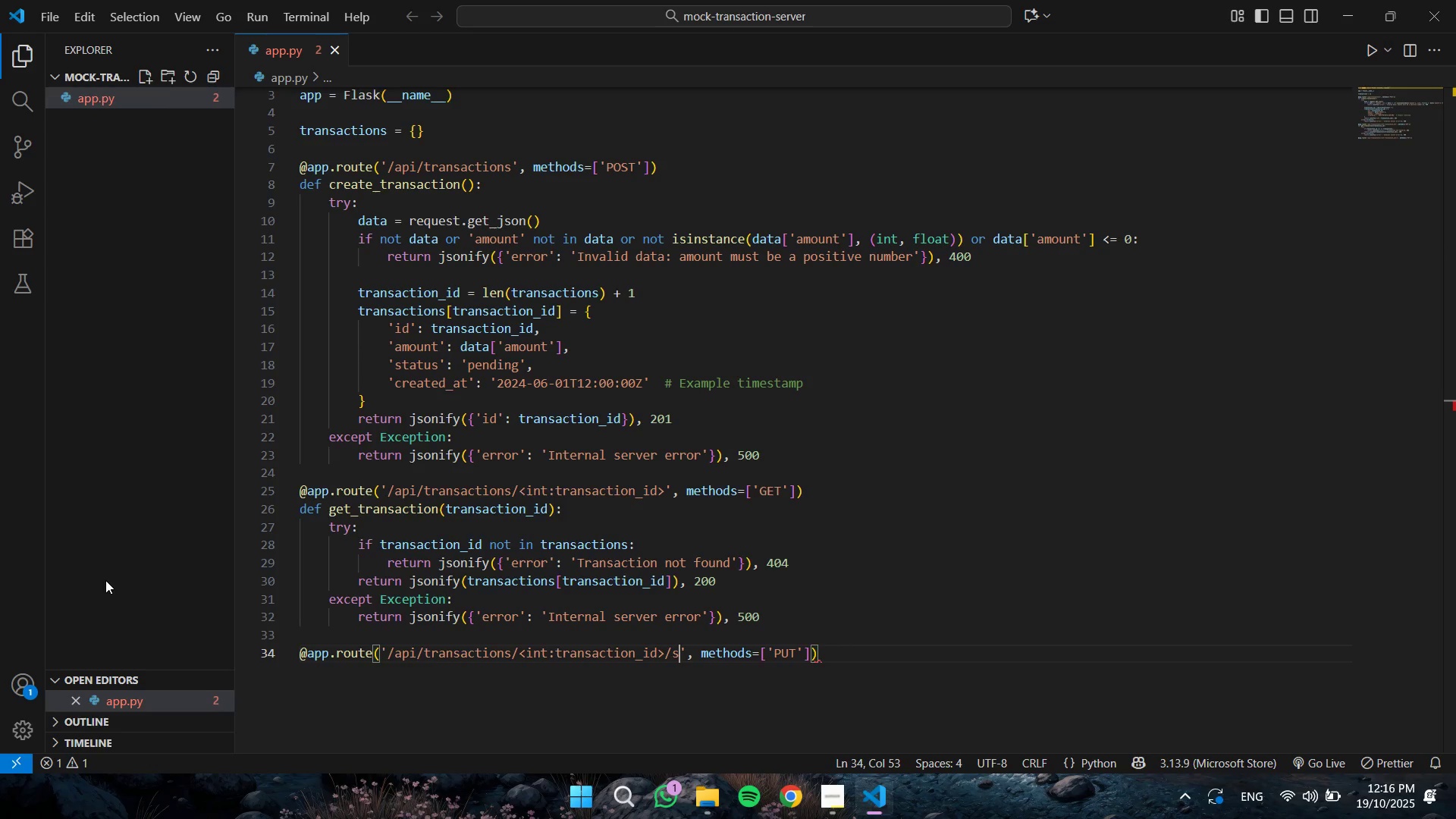 
key(Backspace)
 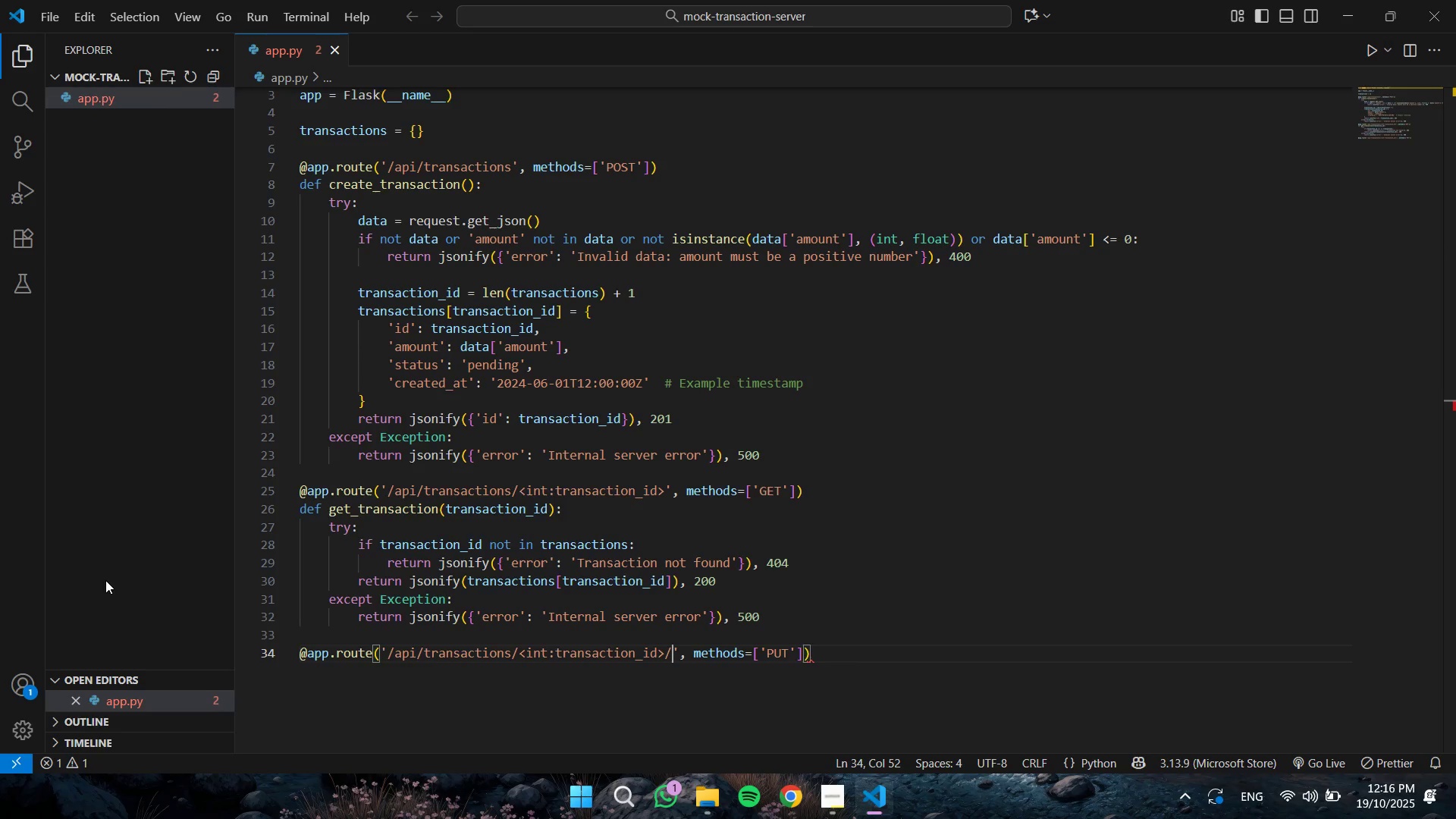 
key(Backspace)
 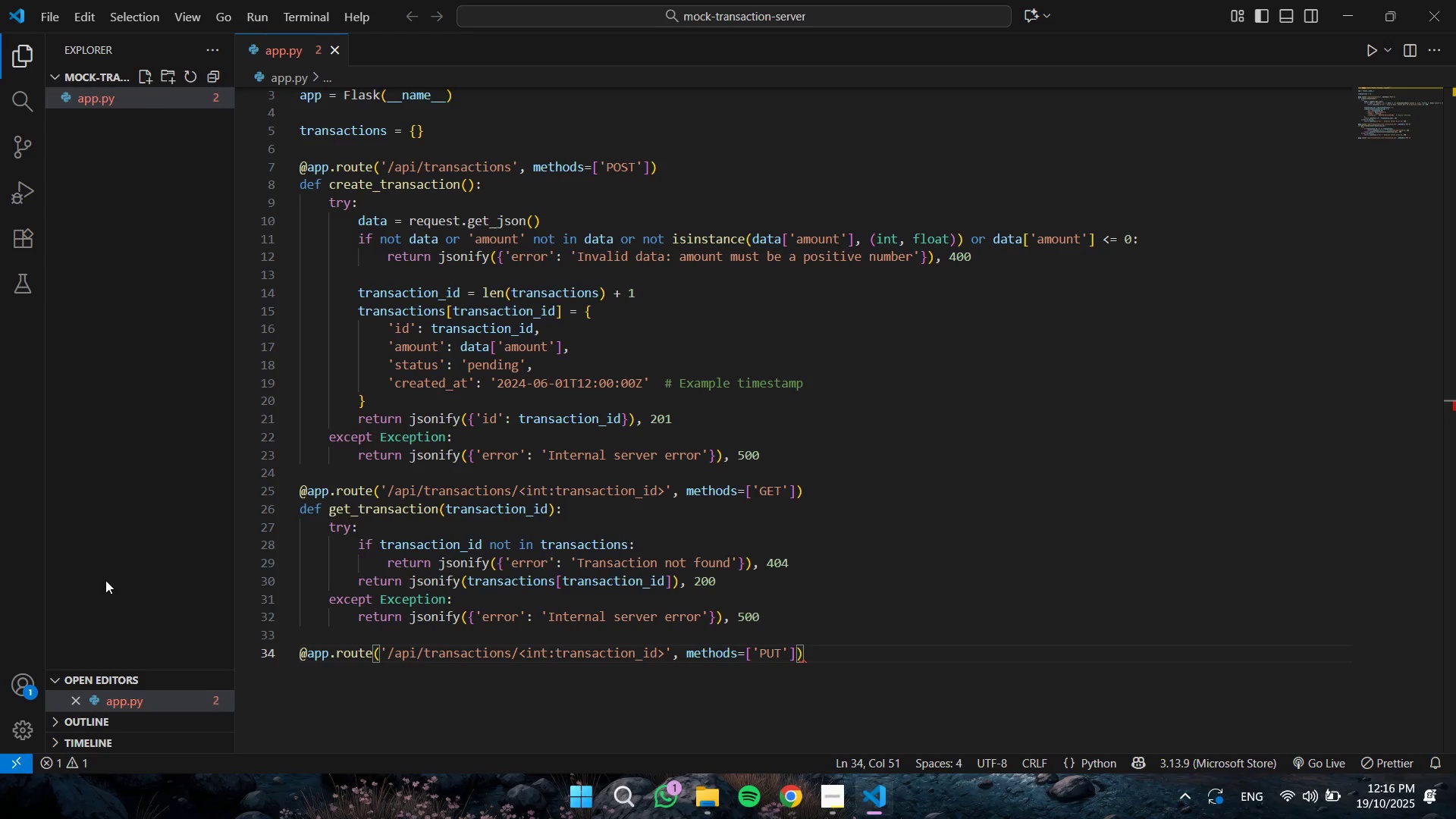 
key(ArrowRight)
 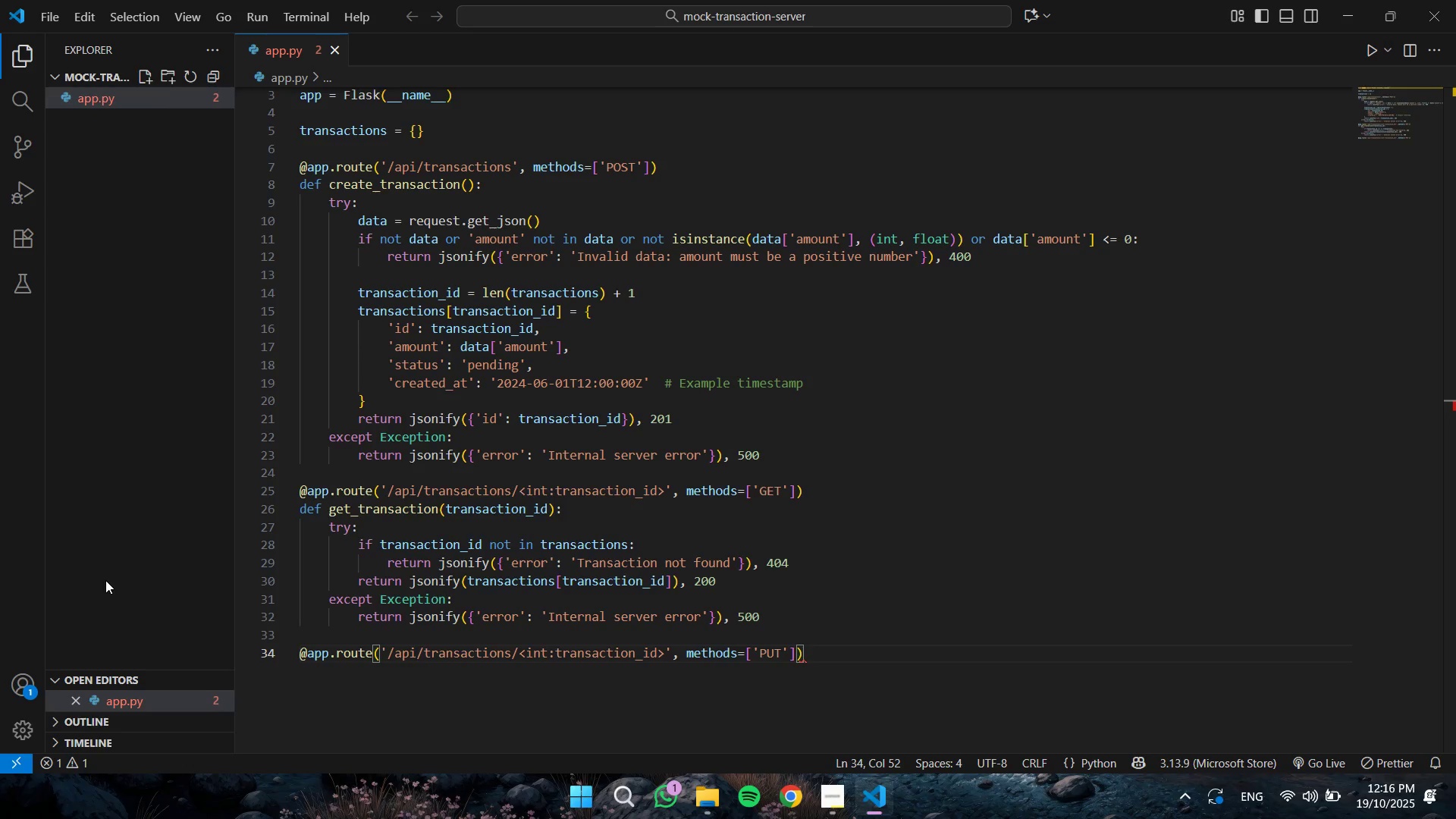 
key(End)
 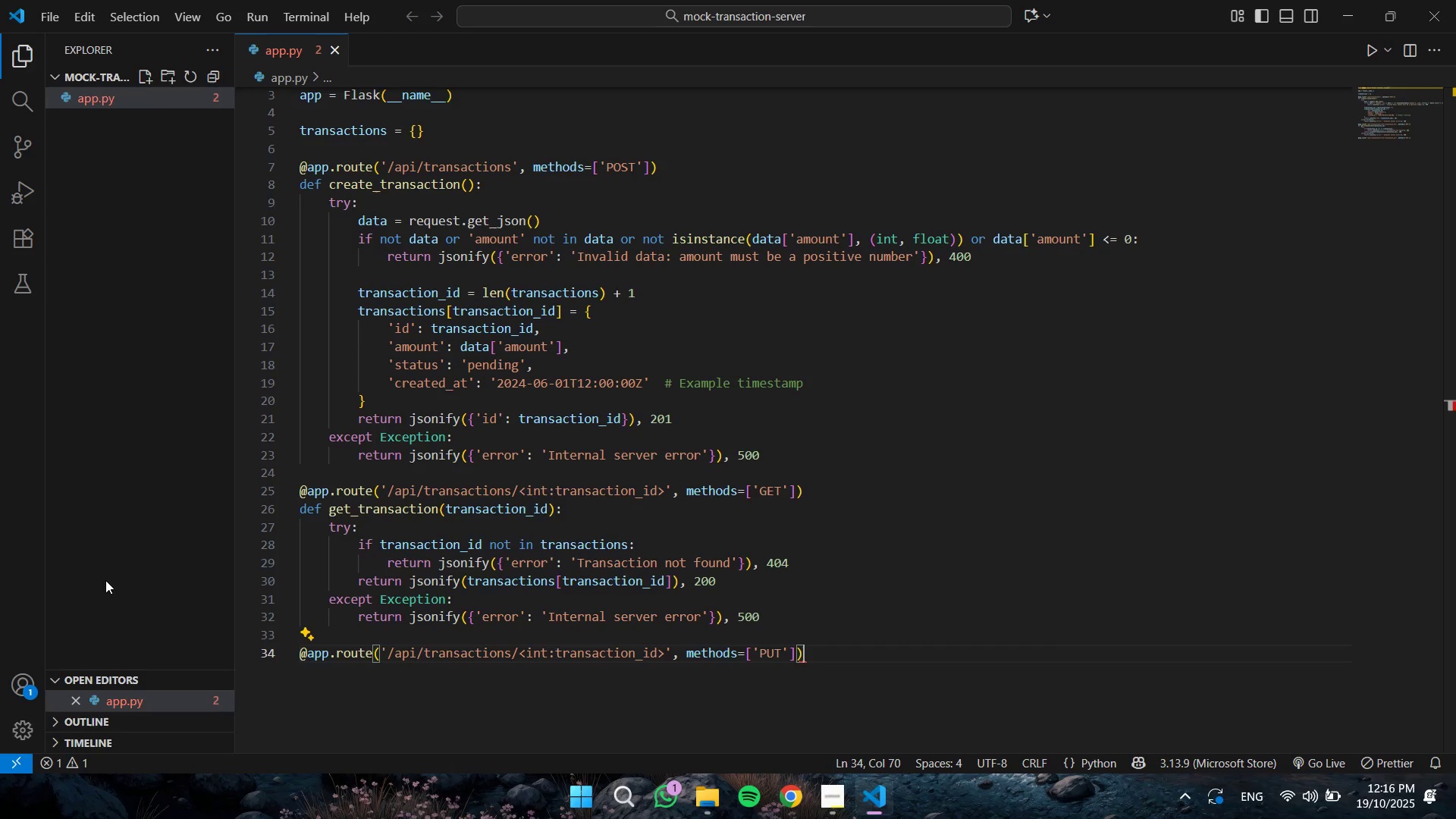 
key(Enter)
 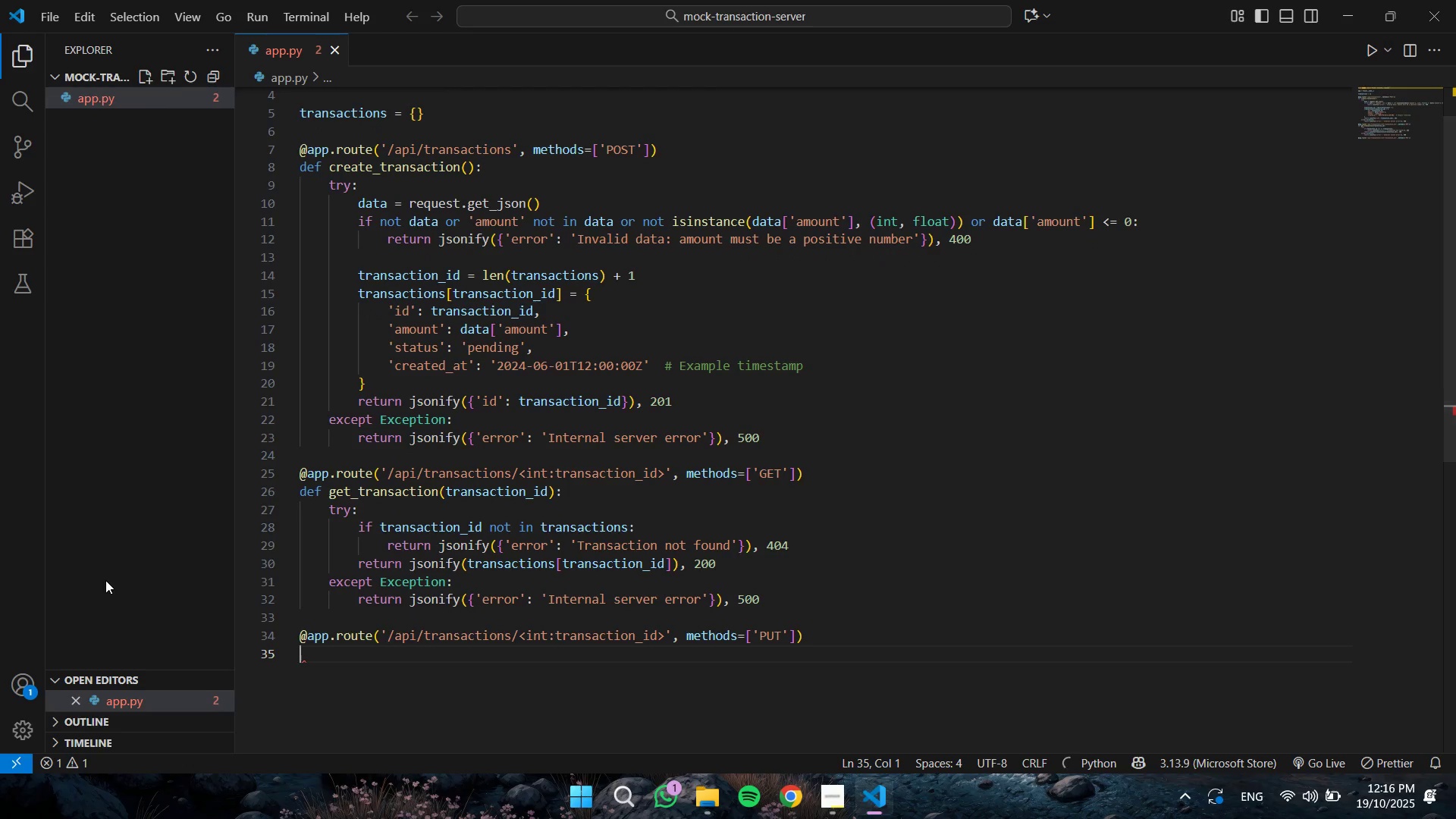 
type(def )
 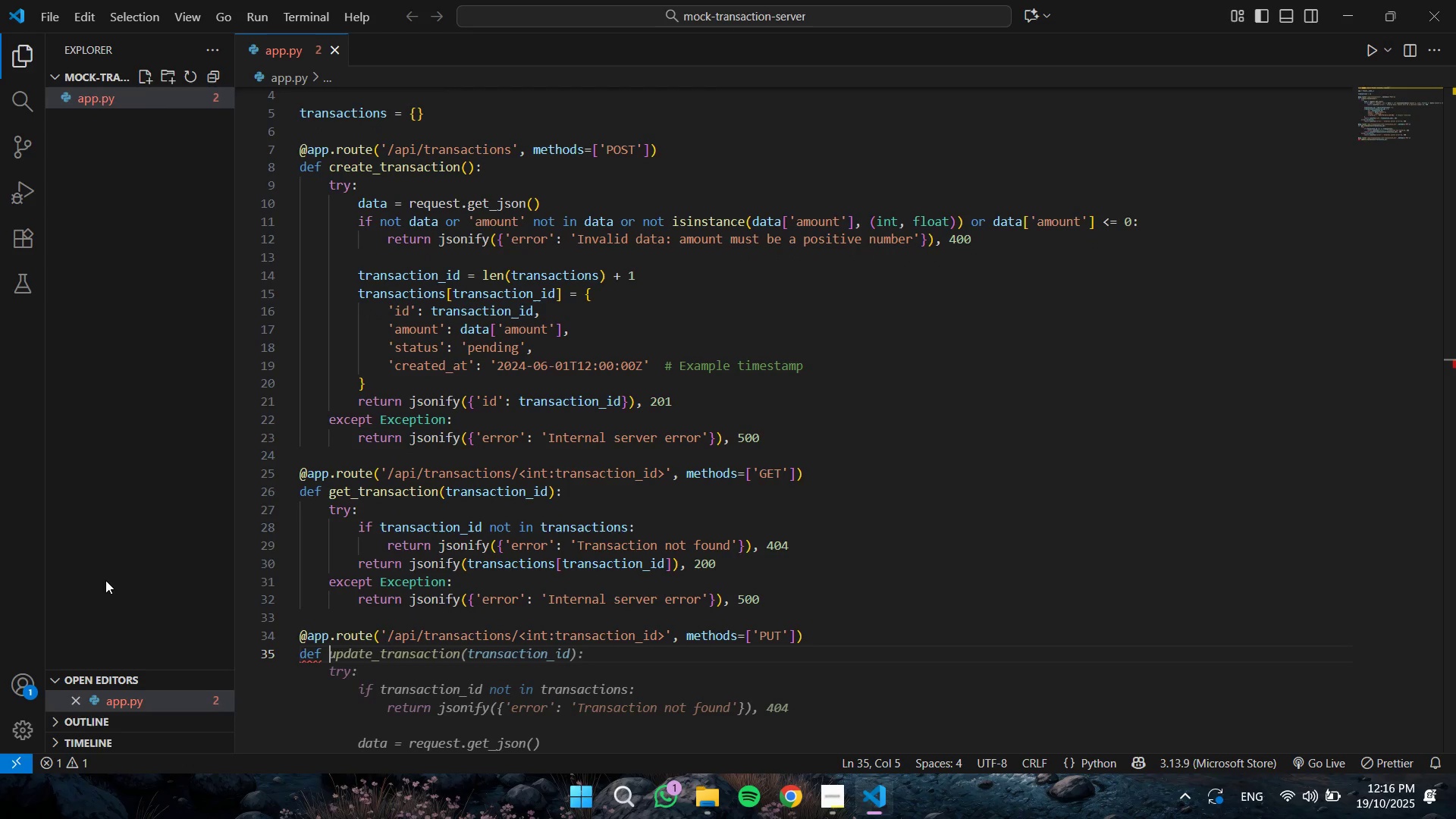 
wait(5.49)
 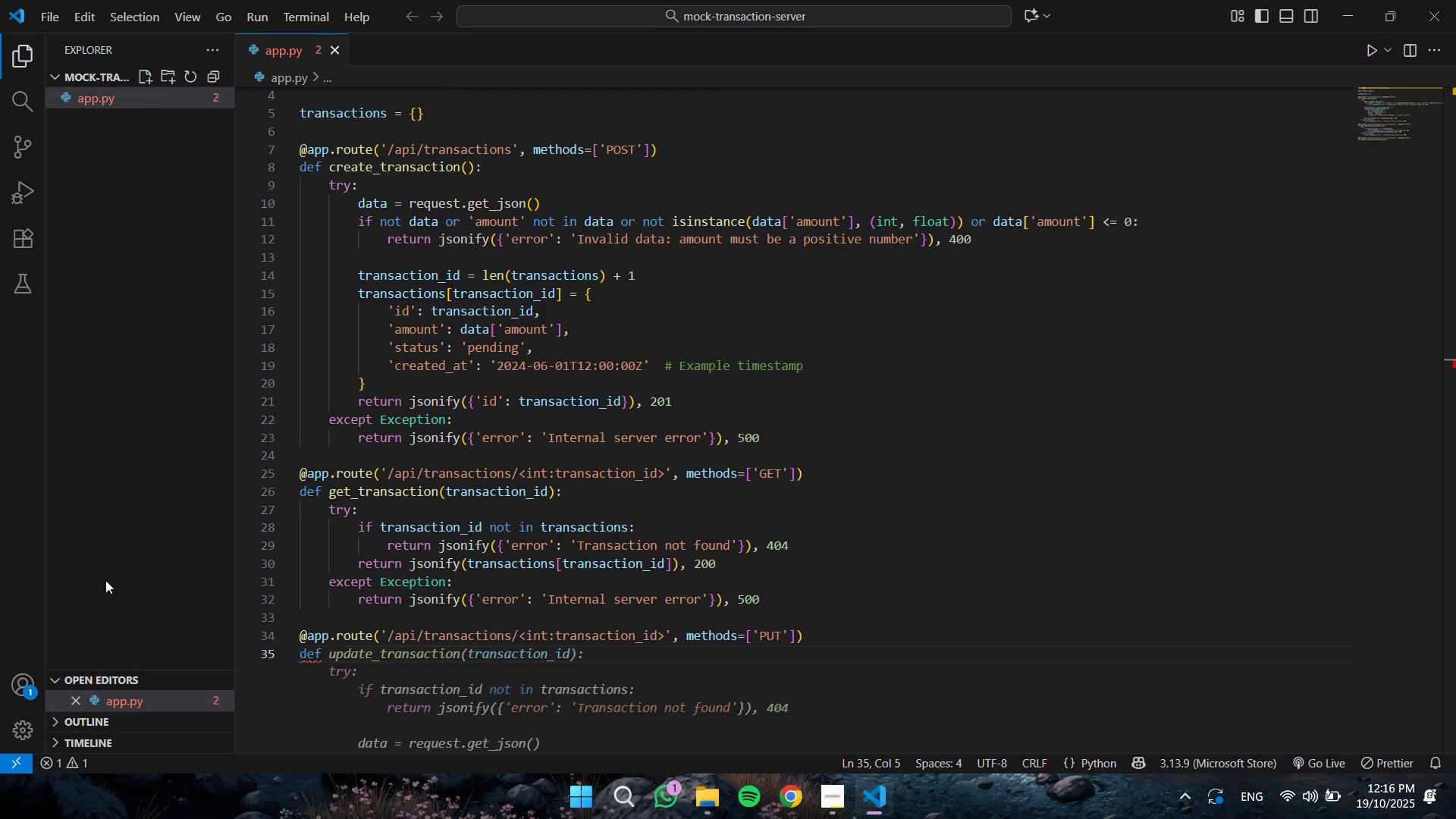 
scroll: coordinate [855, 535], scroll_direction: down, amount: 5.0
 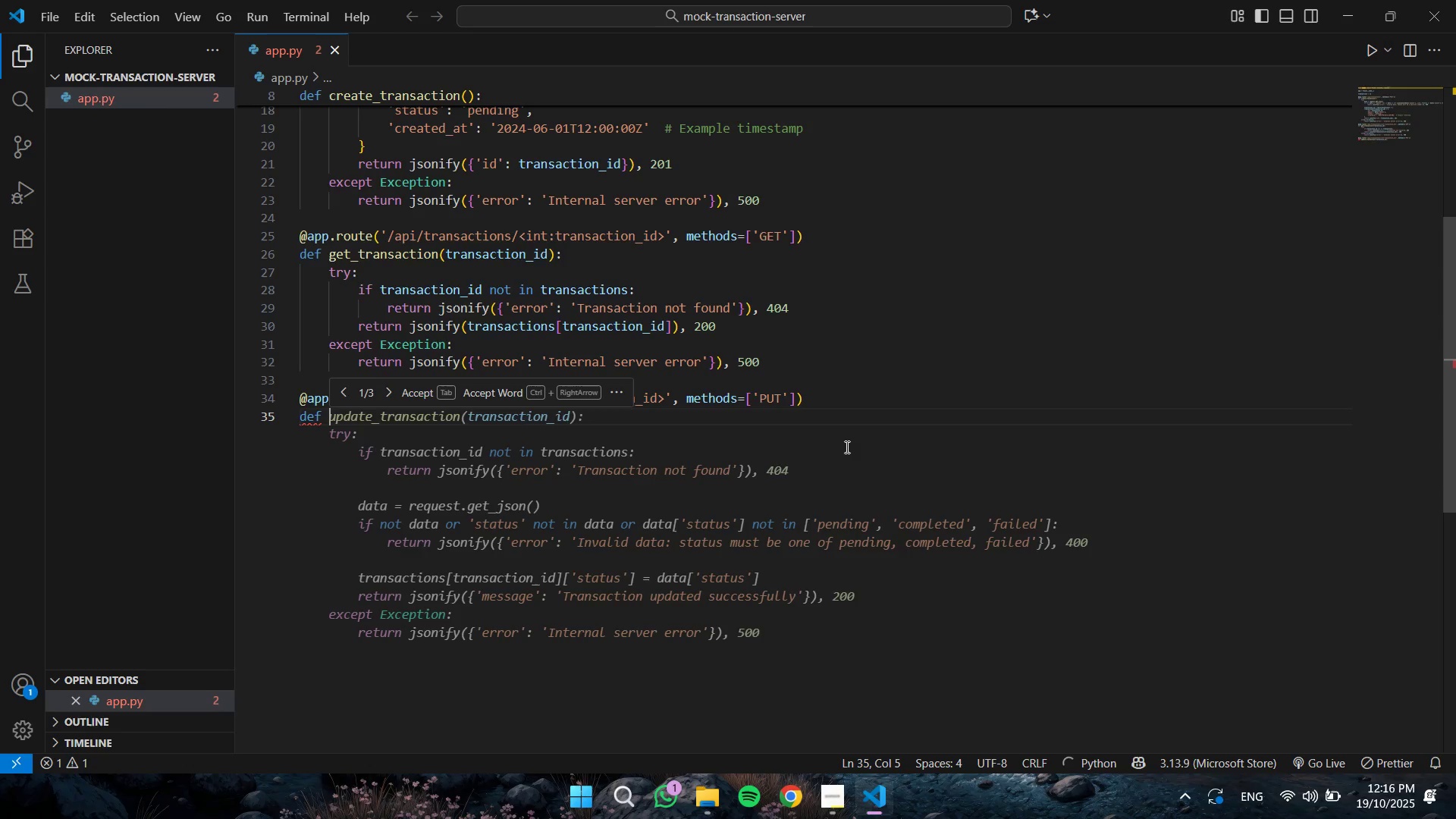 
type(update_transaction )
key(Backspace)
type((transaction_id):)
 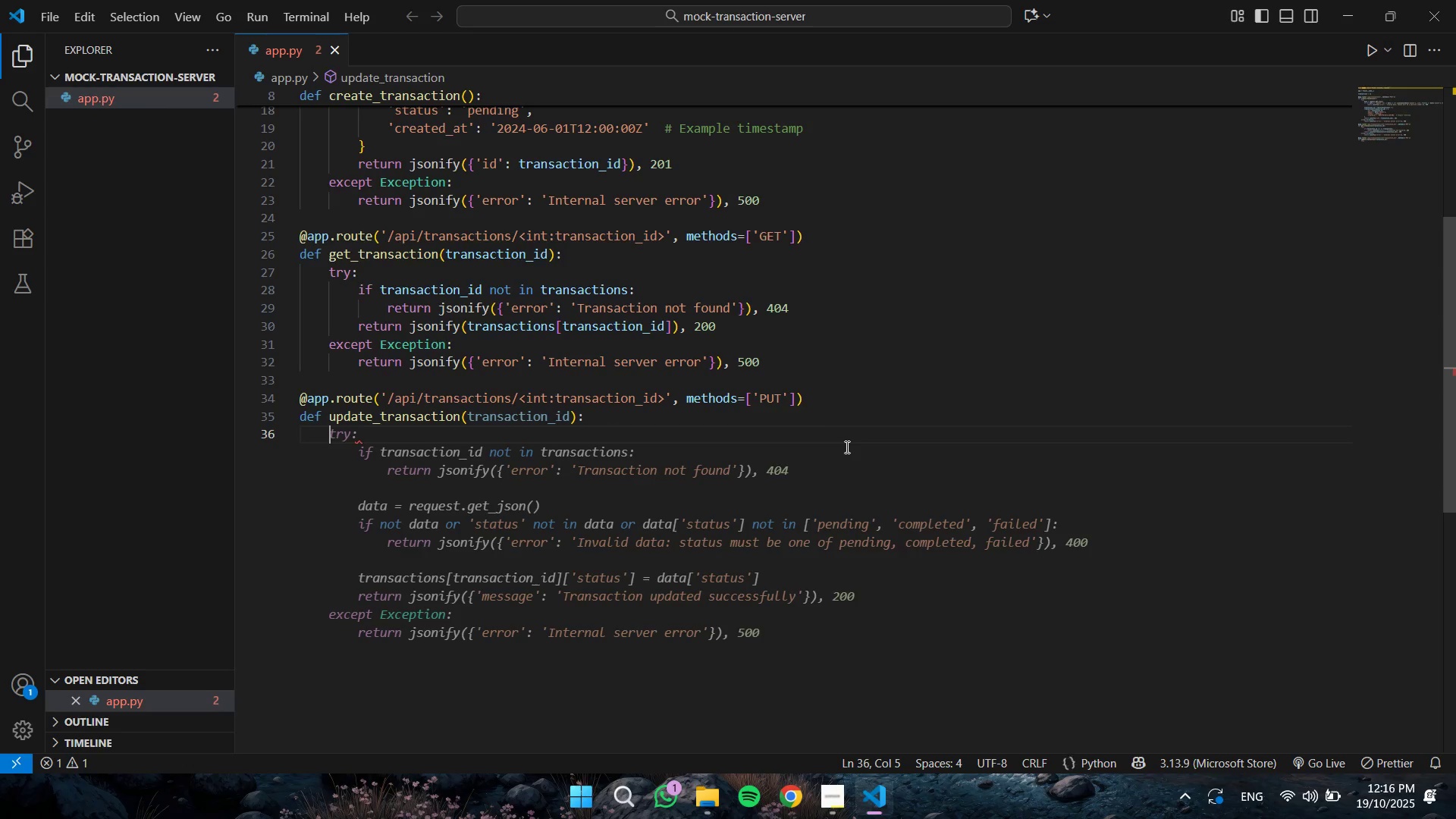 
 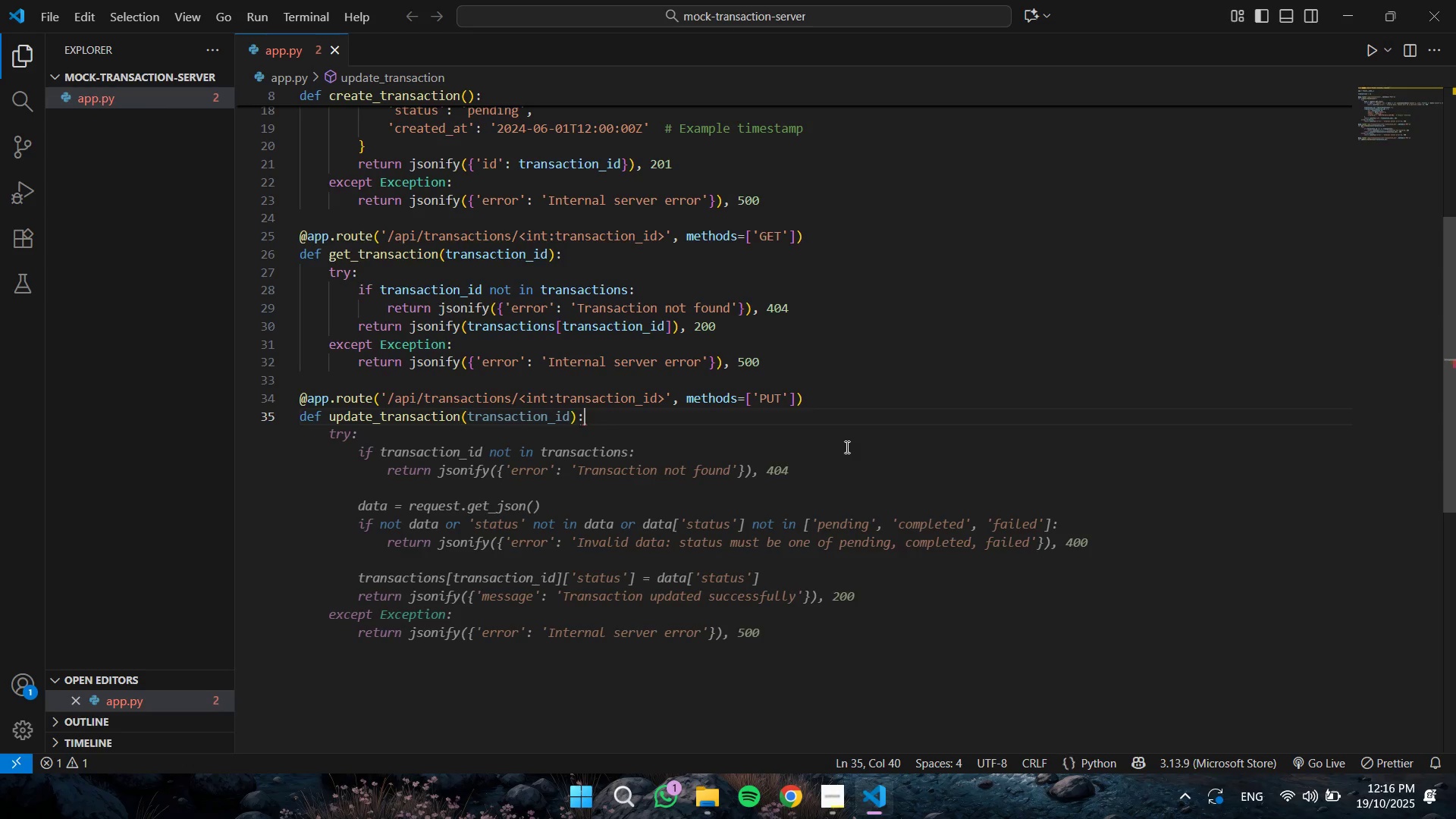 
key(Enter)
 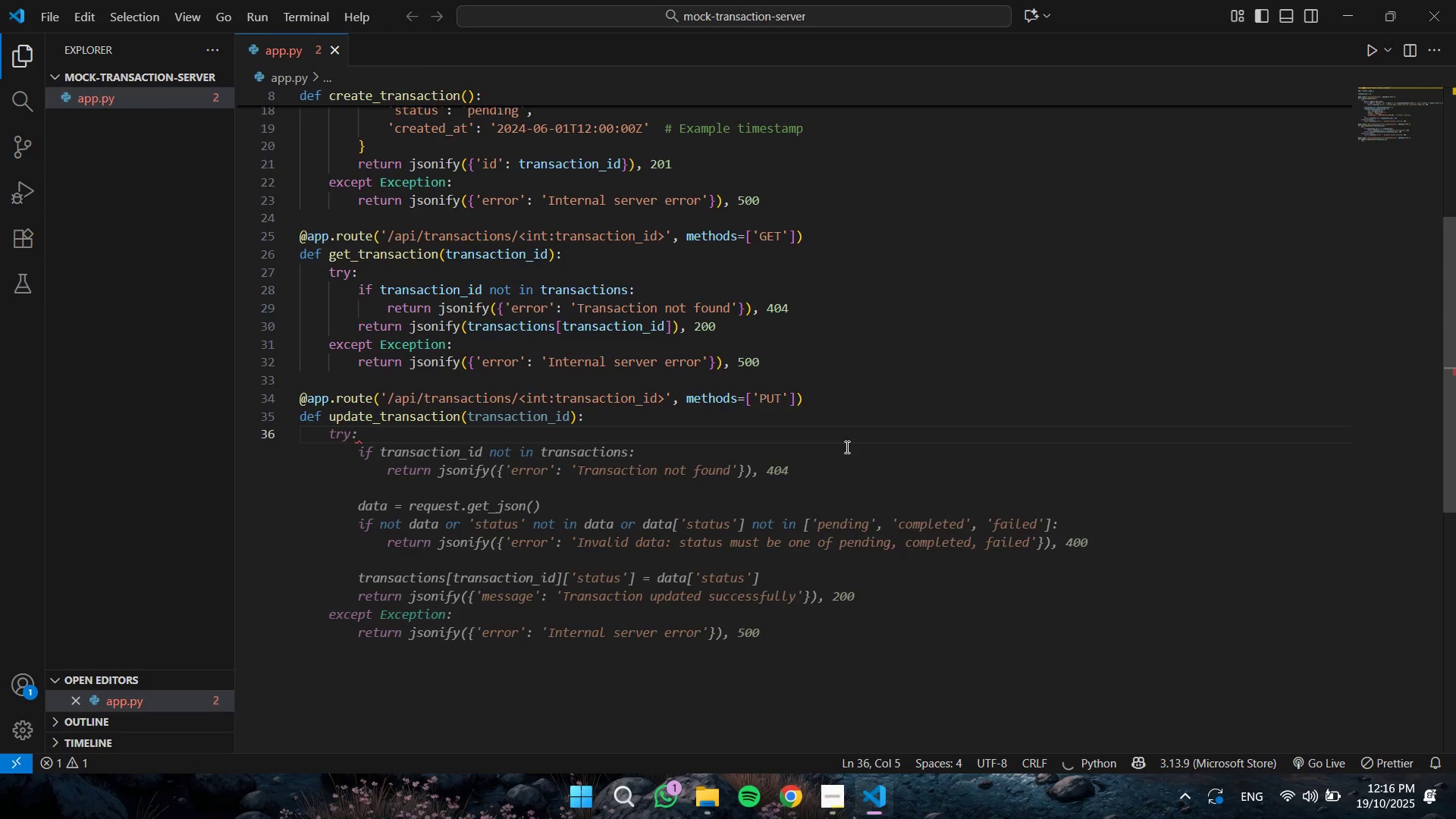 
type(try:)
 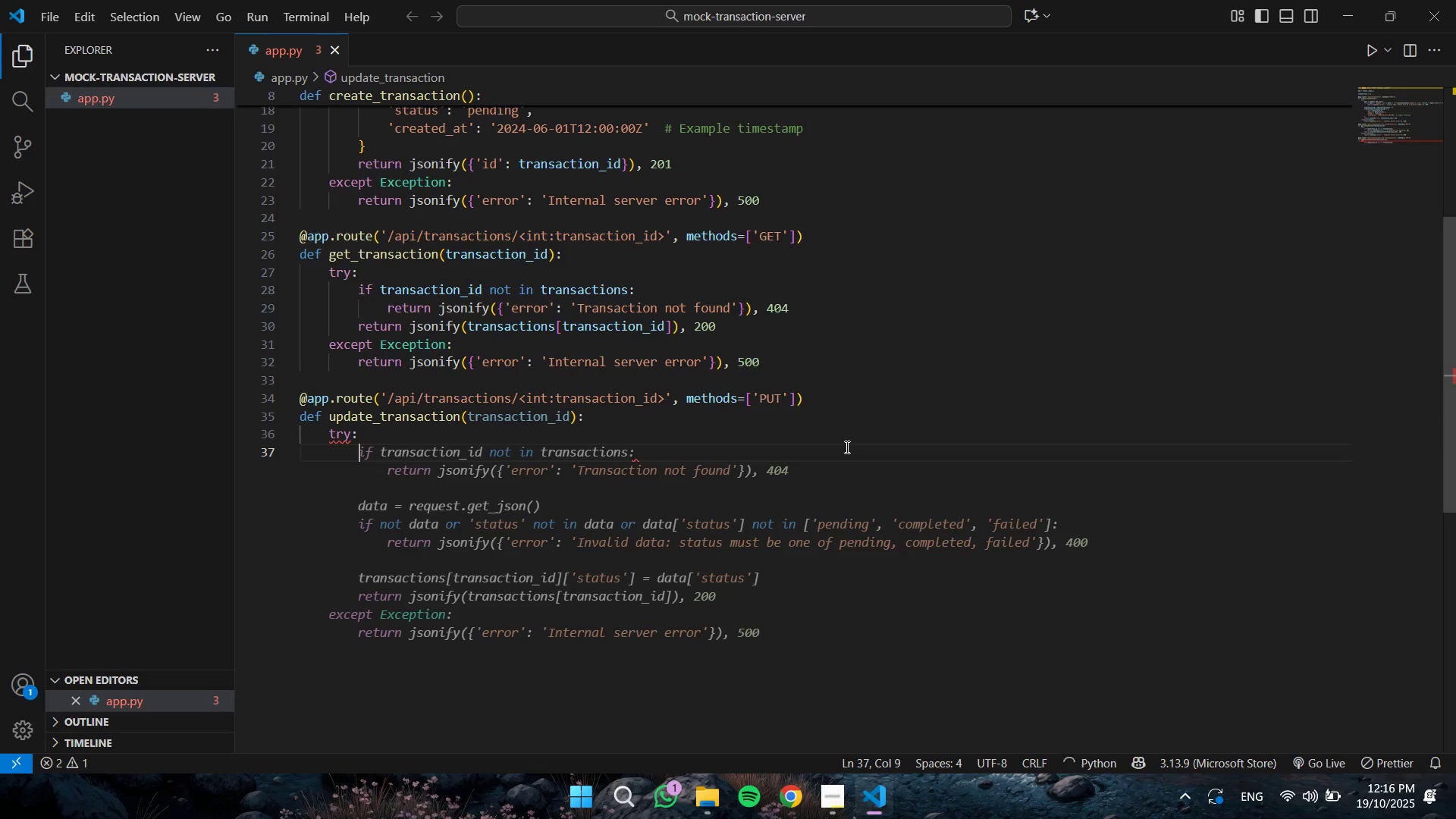 
 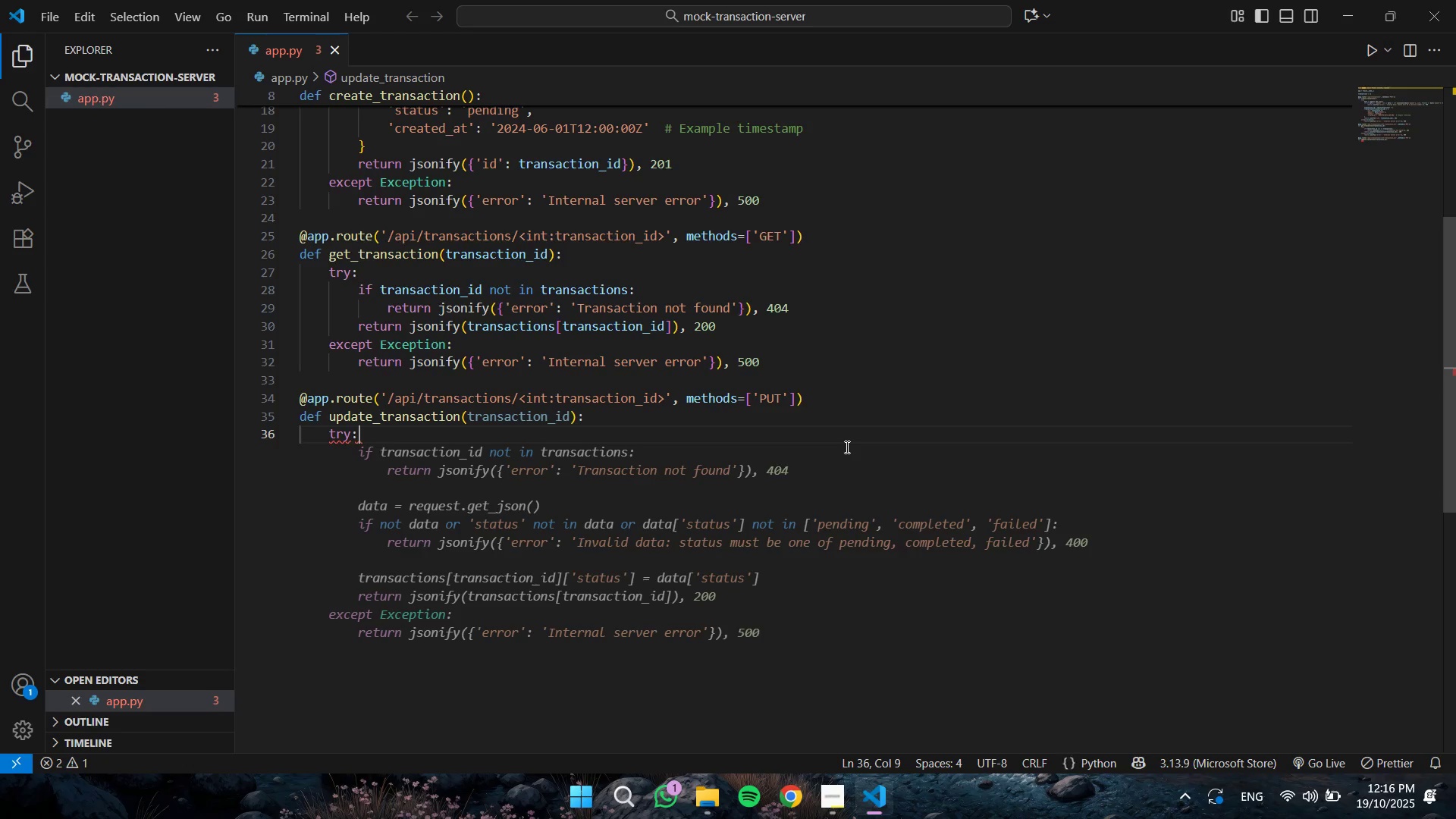 
key(Enter)
 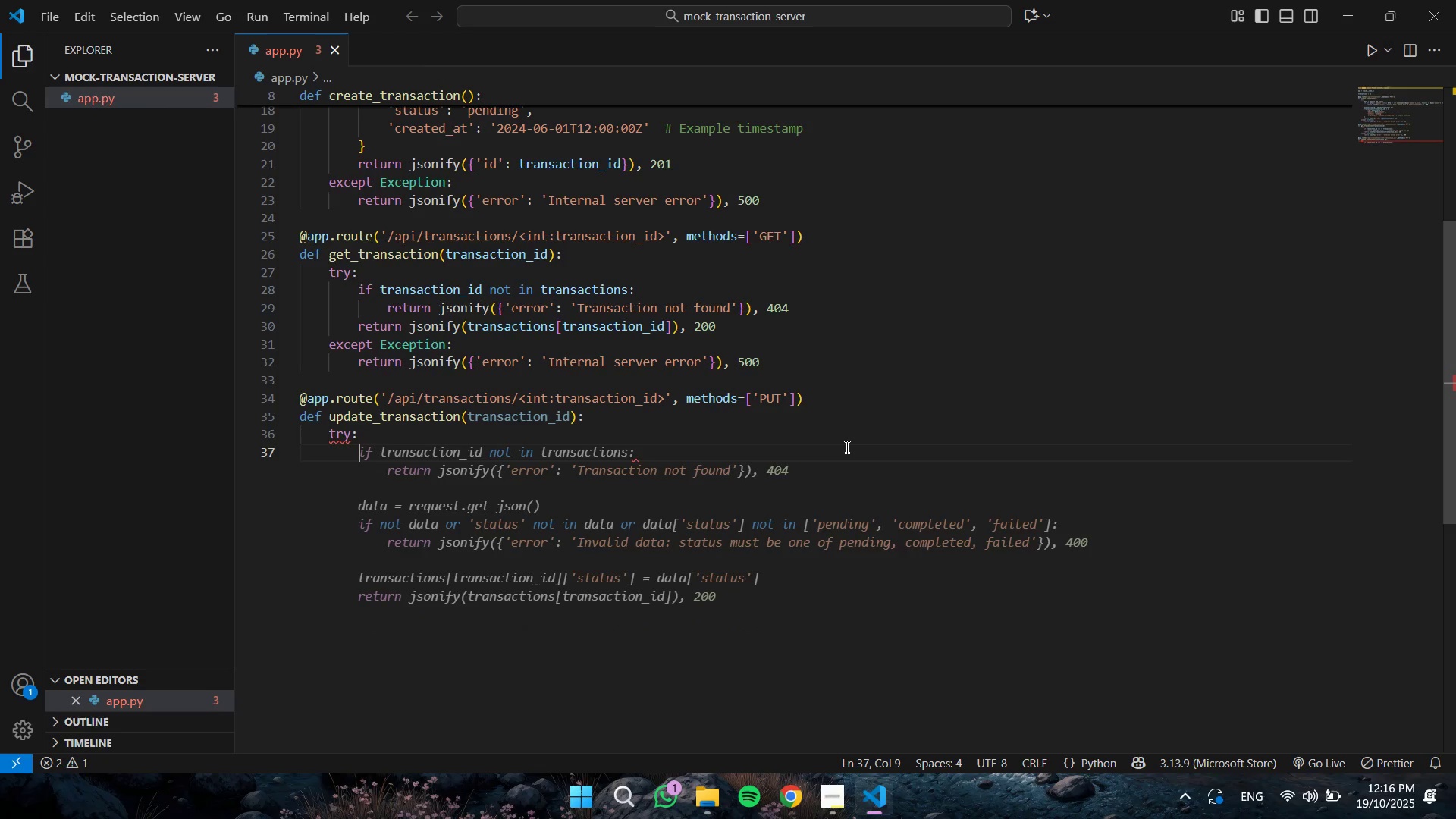 
wait(6.7)
 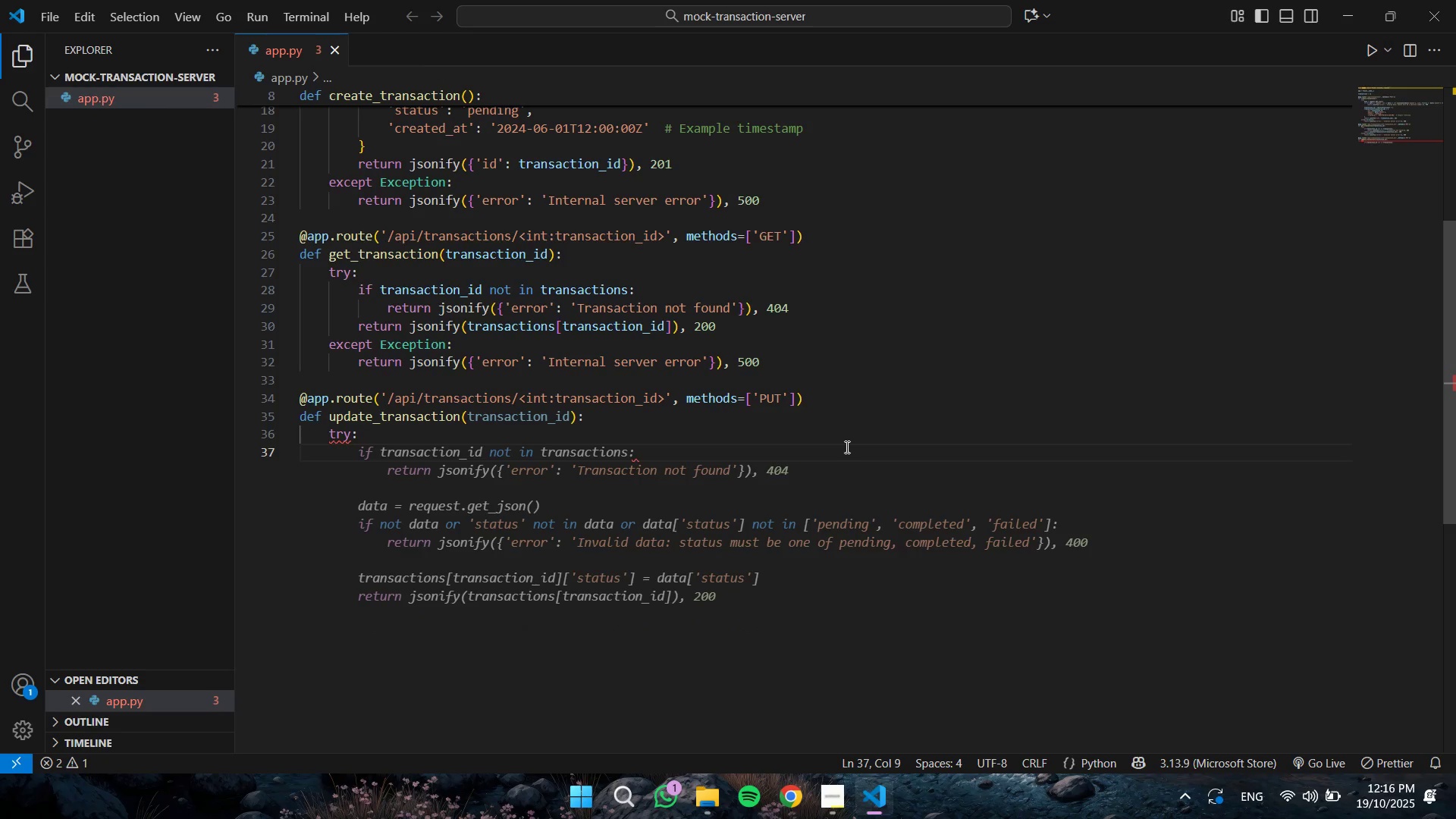 
type(if tran)
 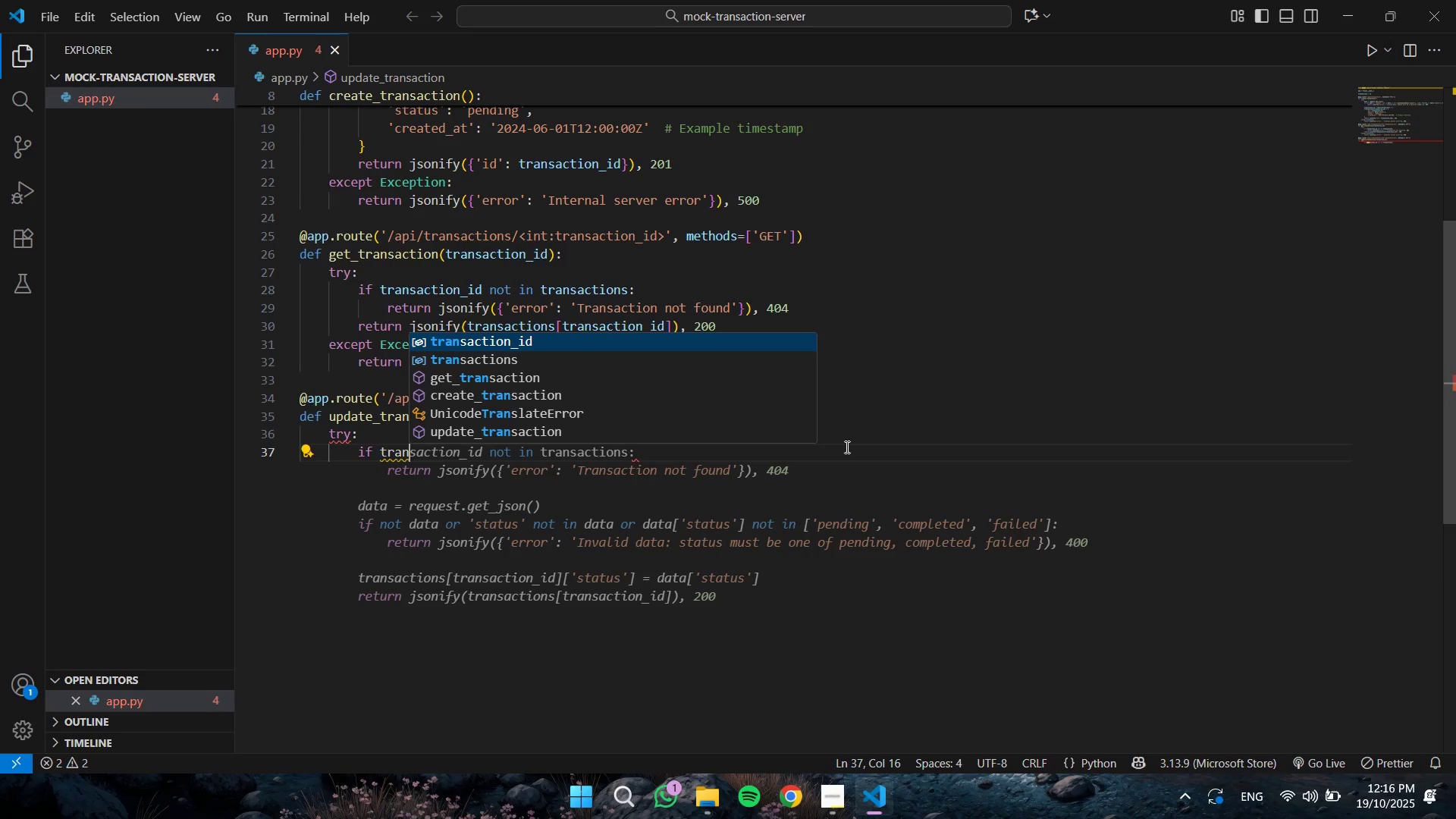 
key(Enter)
 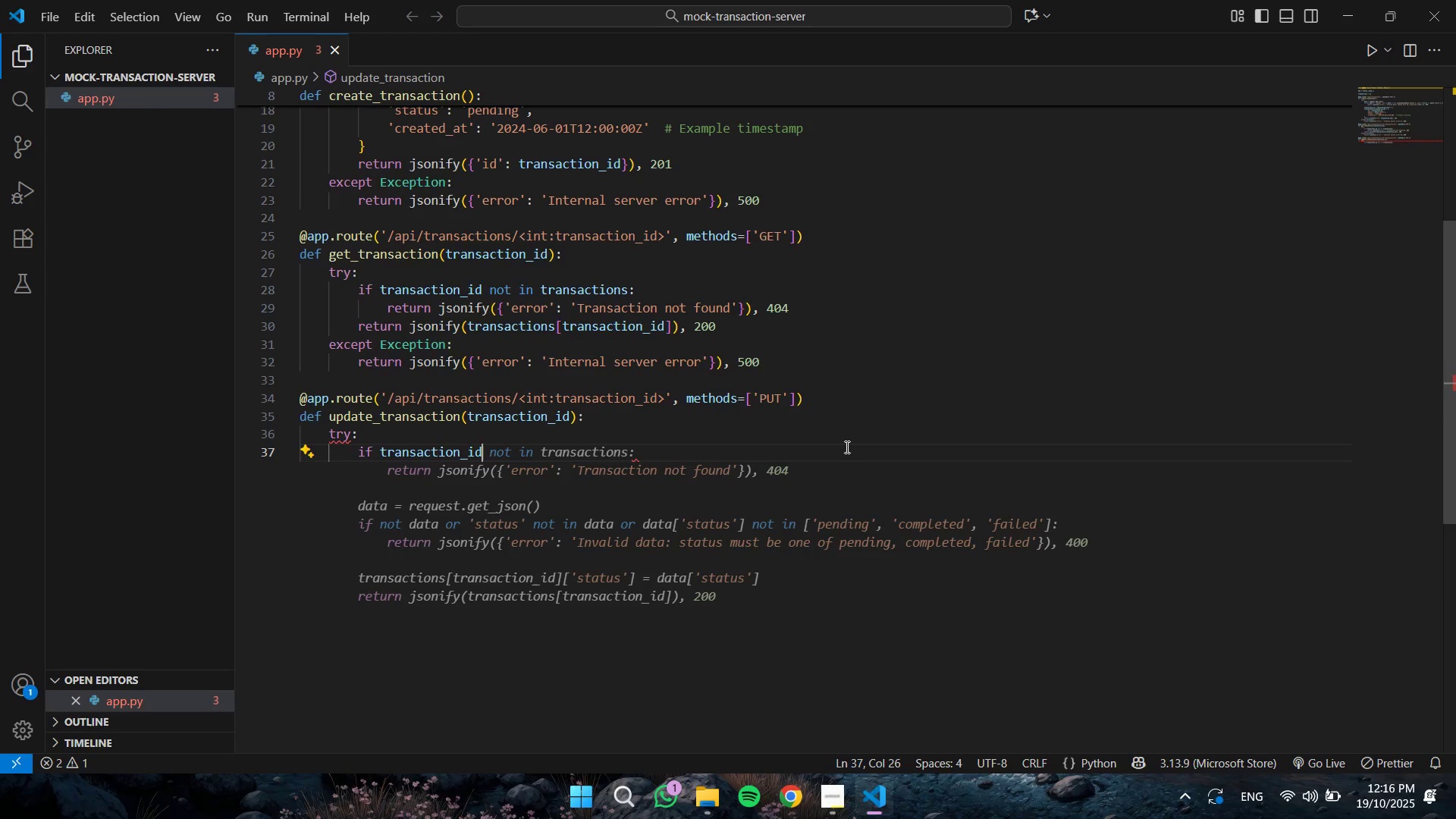 
type( not in transactions:)
 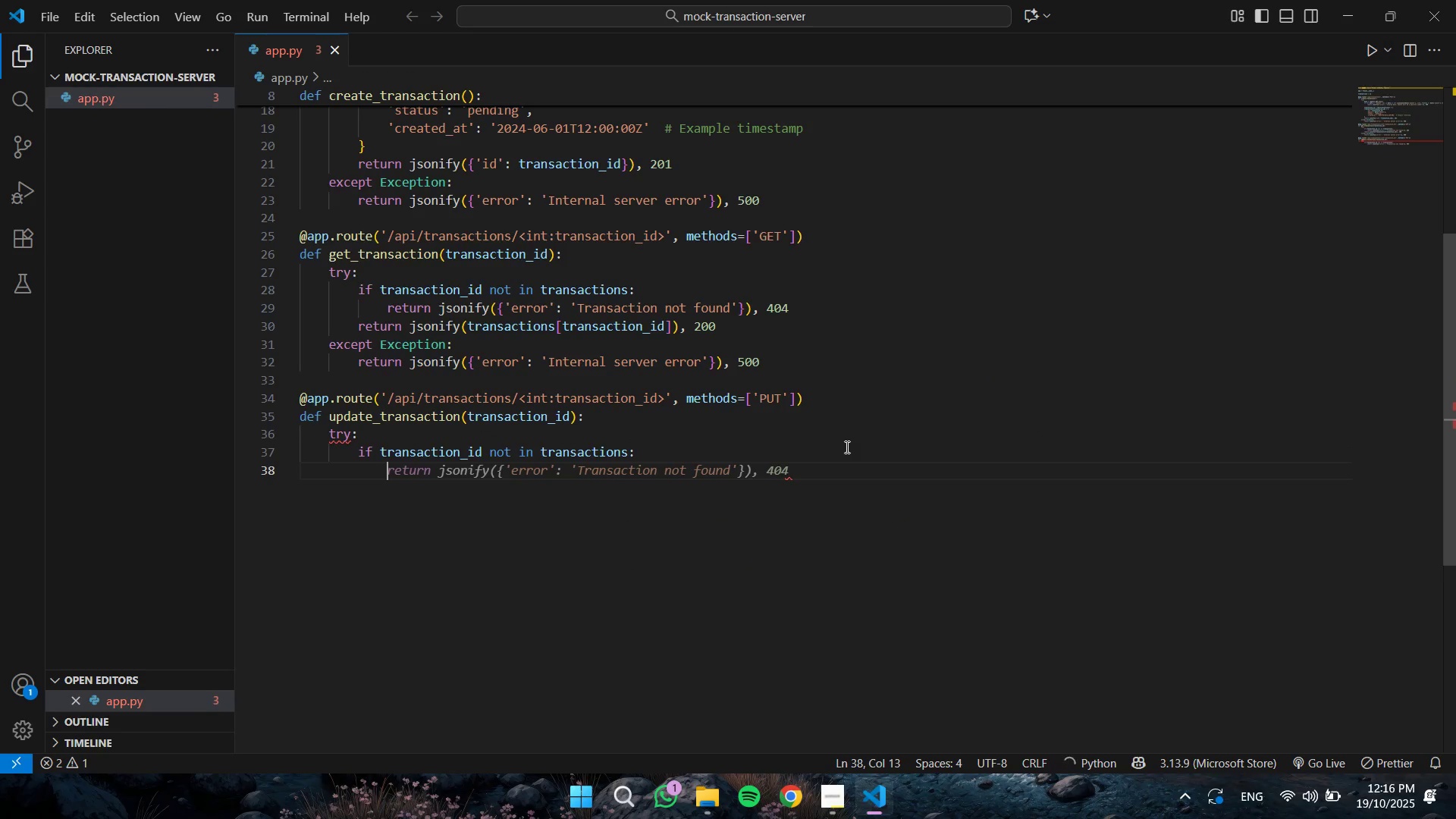 
 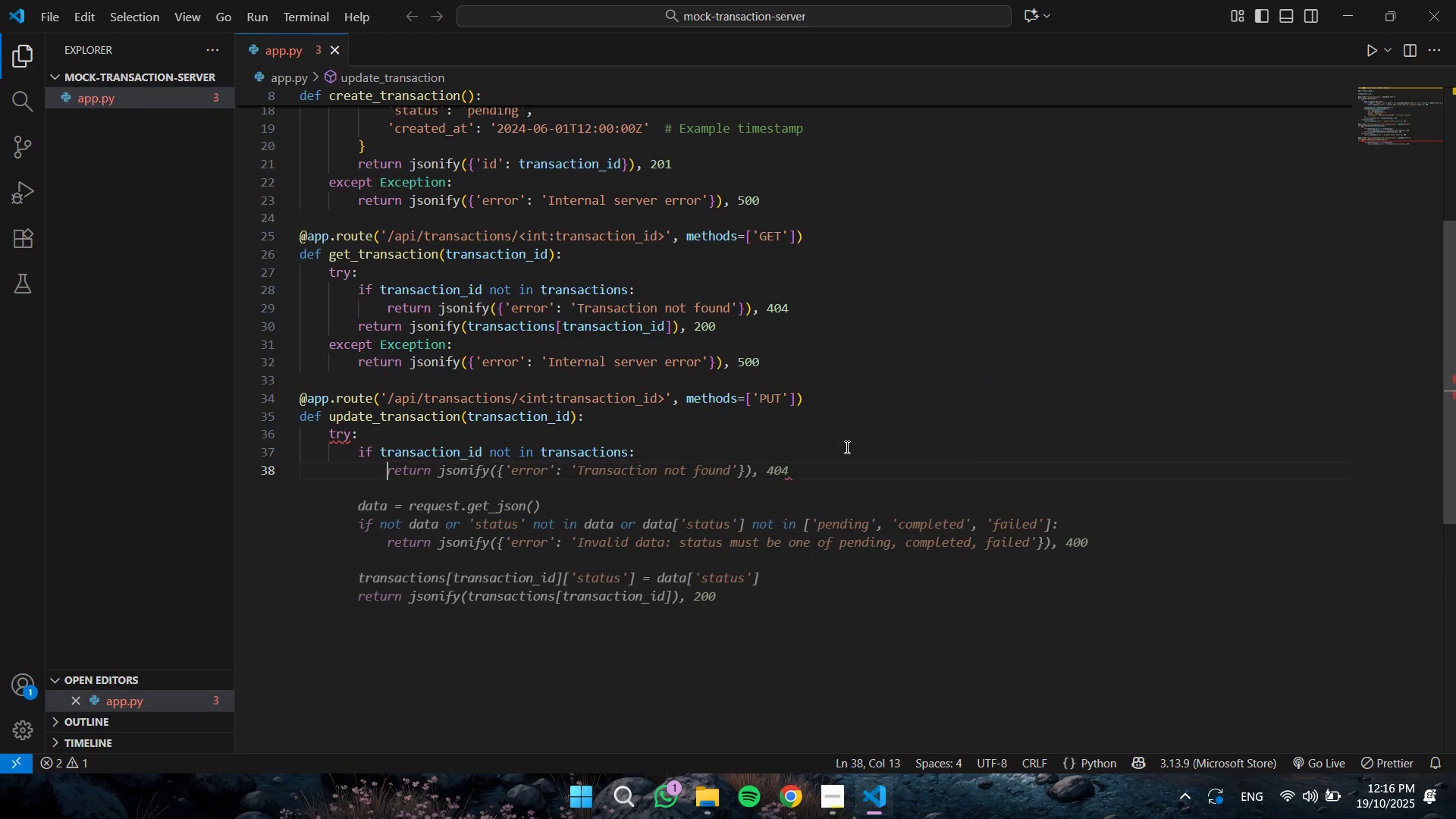 
key(Enter)
 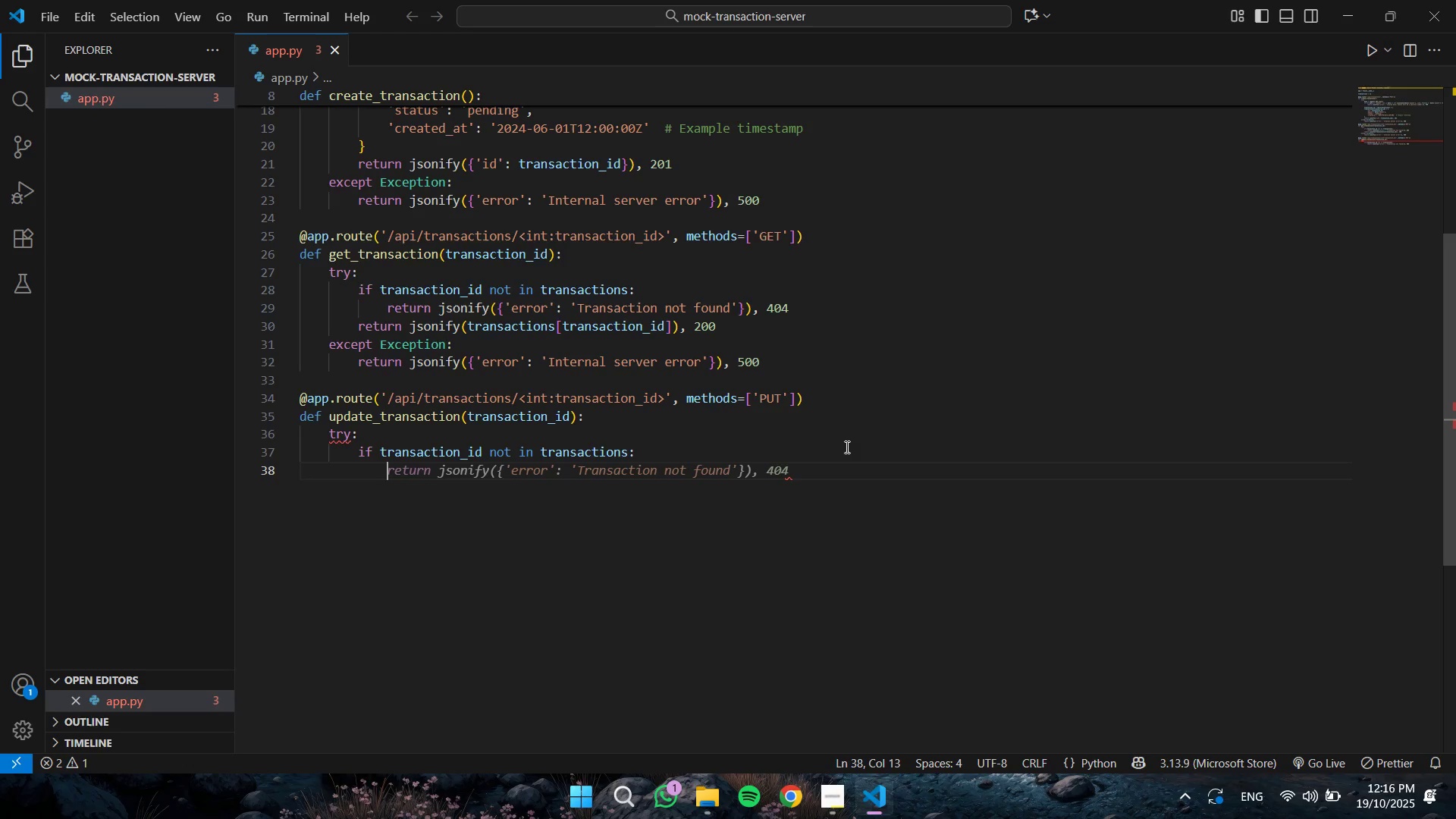 
wait(16.21)
 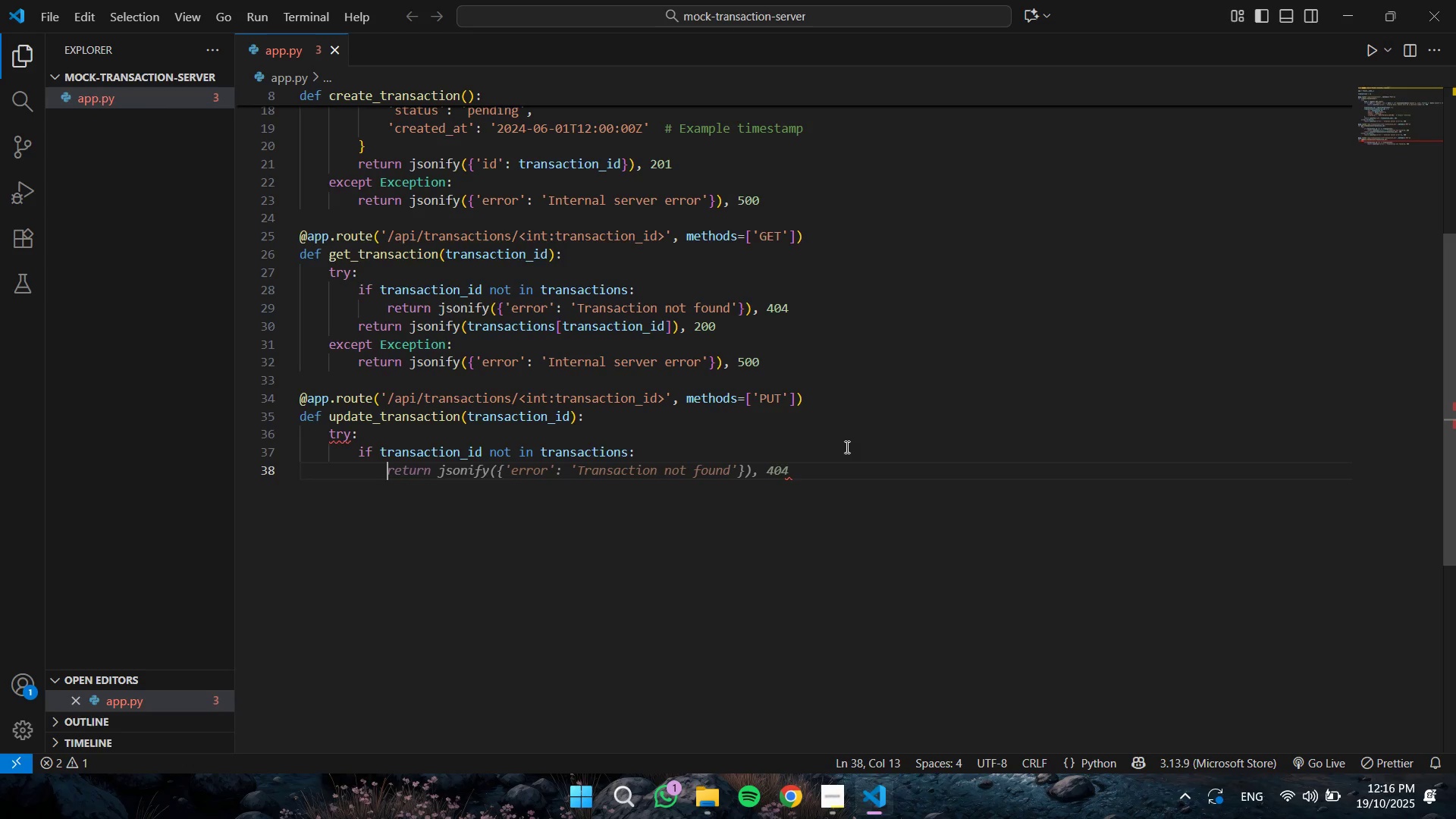 
type(return jsonify())
 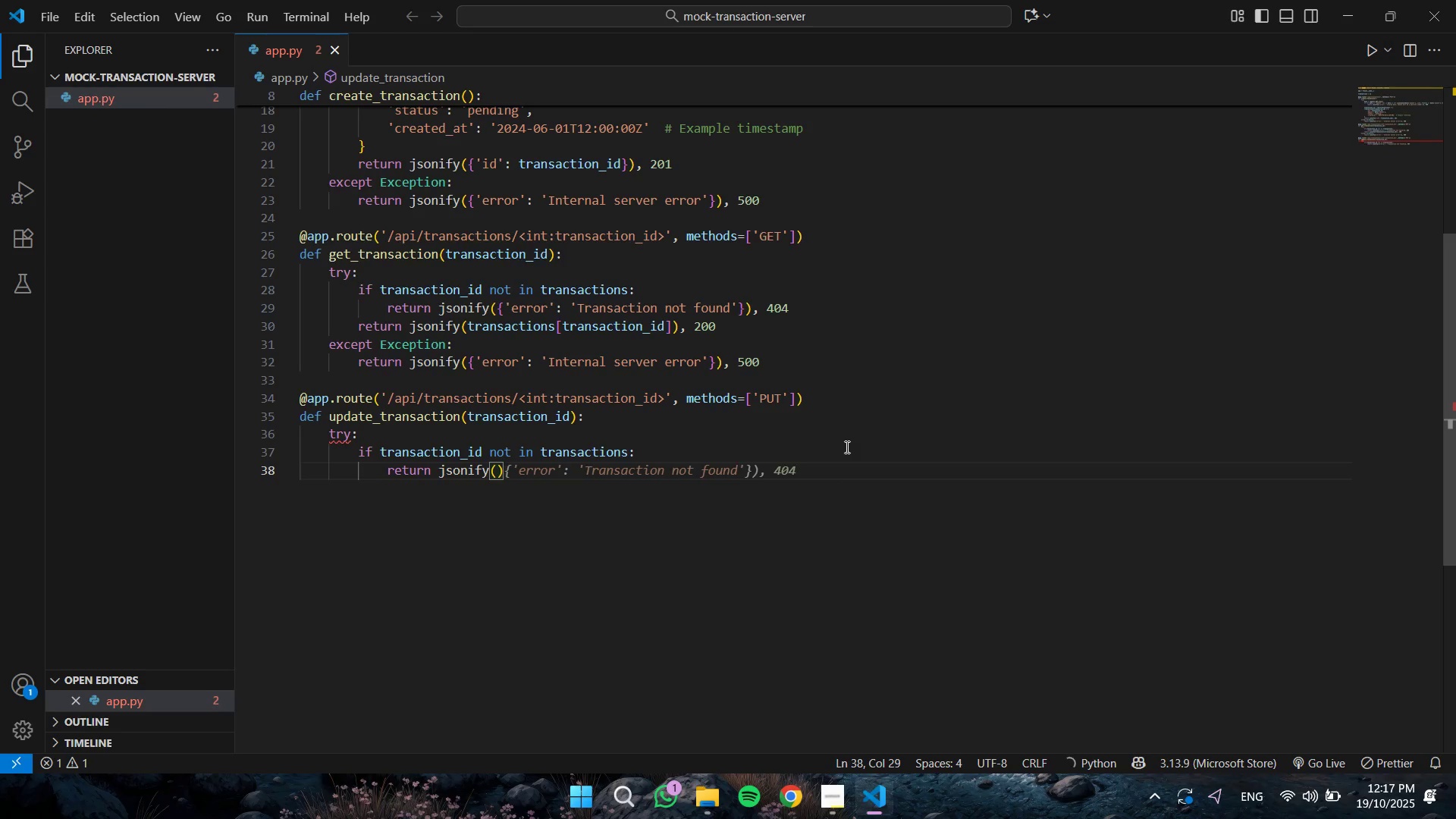 
key(ArrowLeft)
 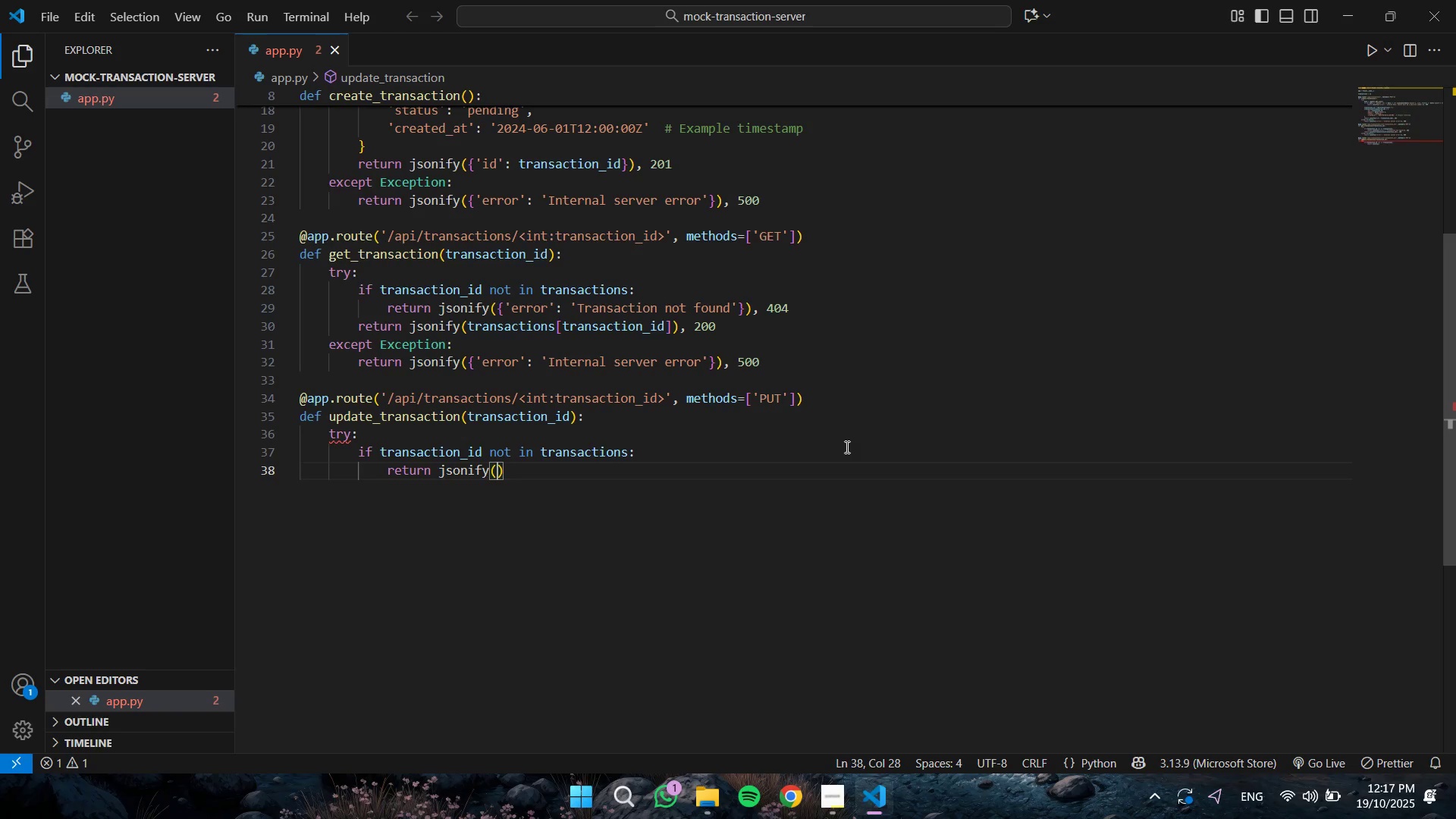 
type({'error': ')
key(Tab)
 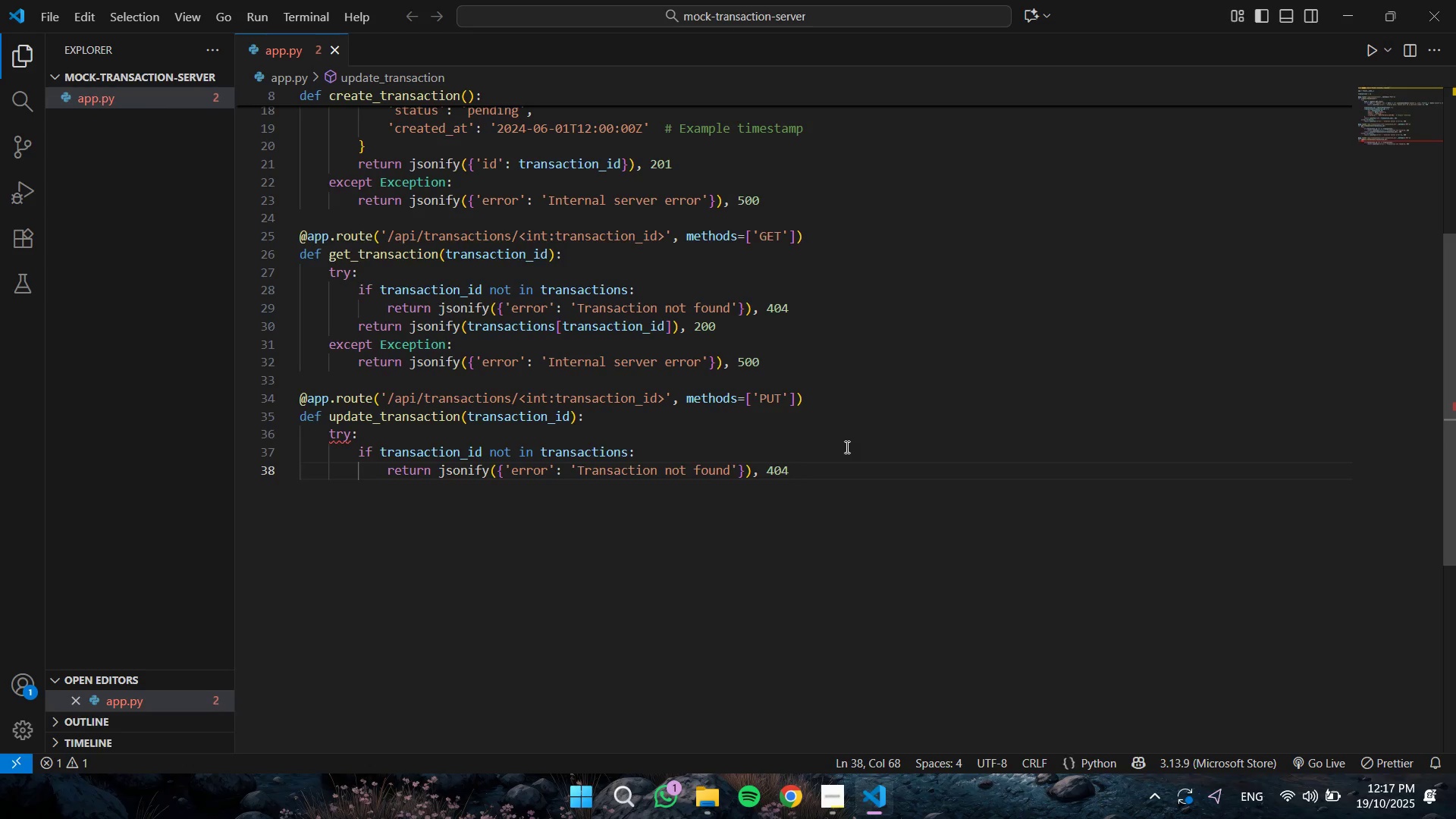 
wait(13.82)
 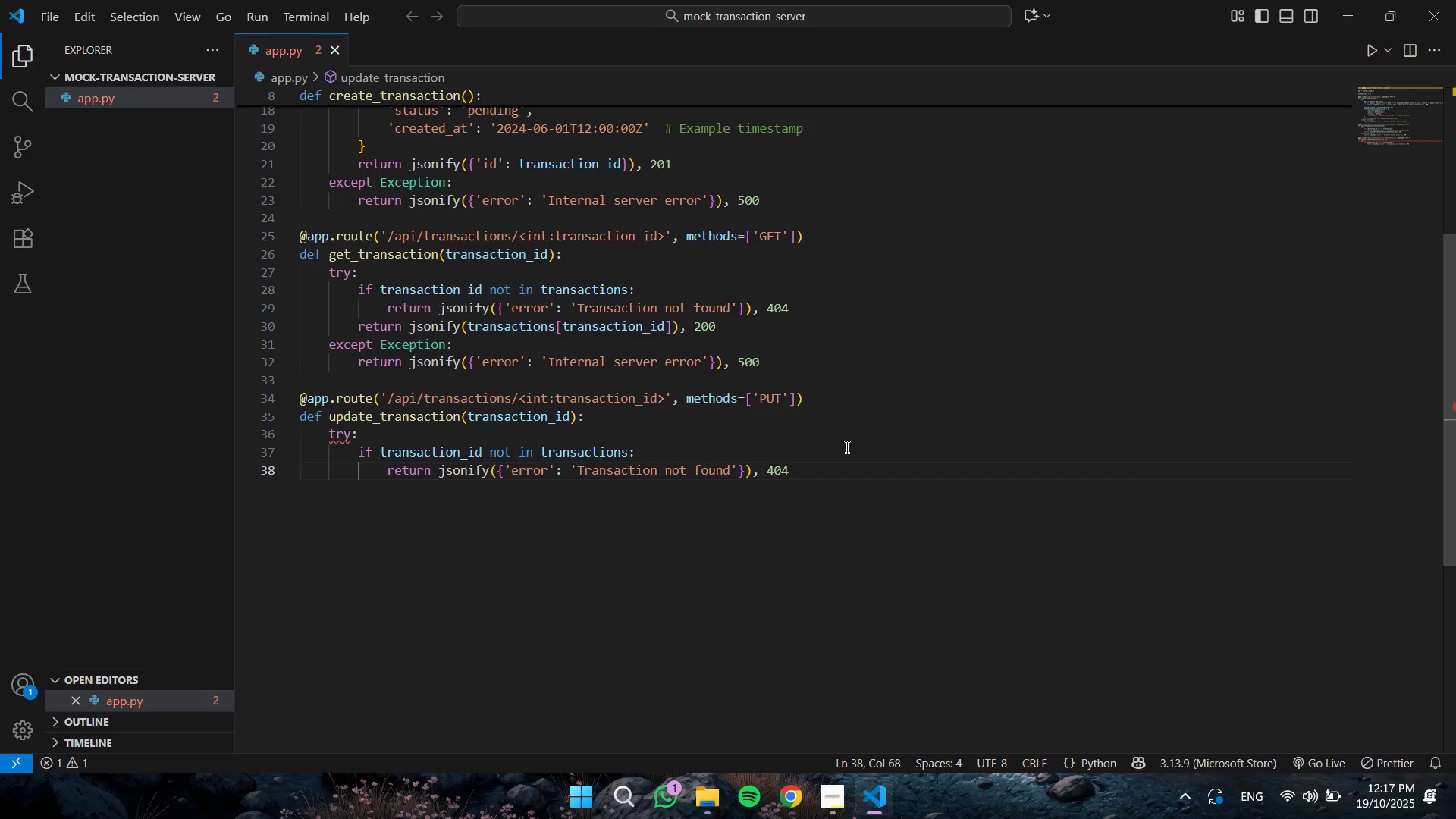 
key(Enter)
 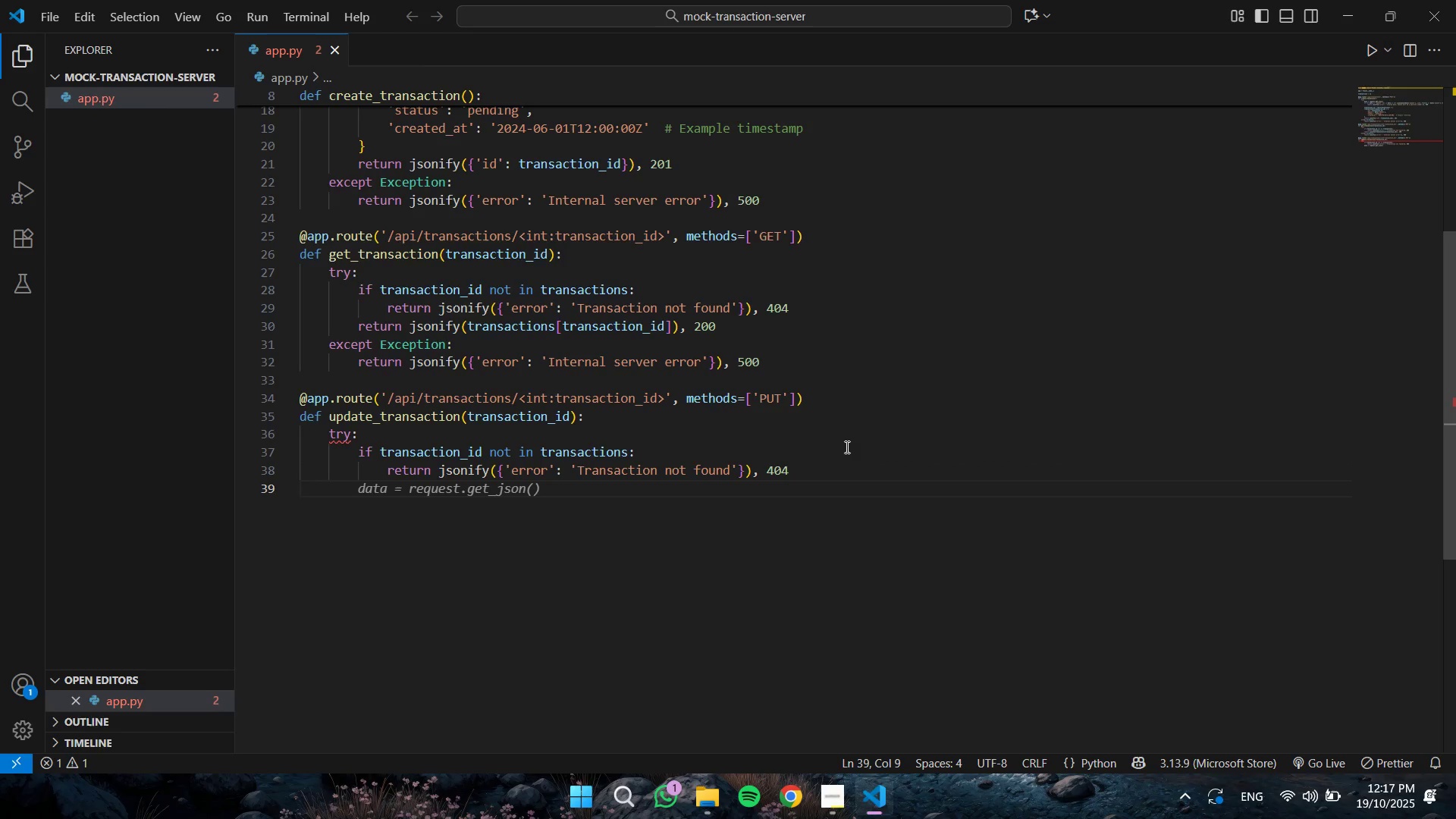 
key(Enter)
 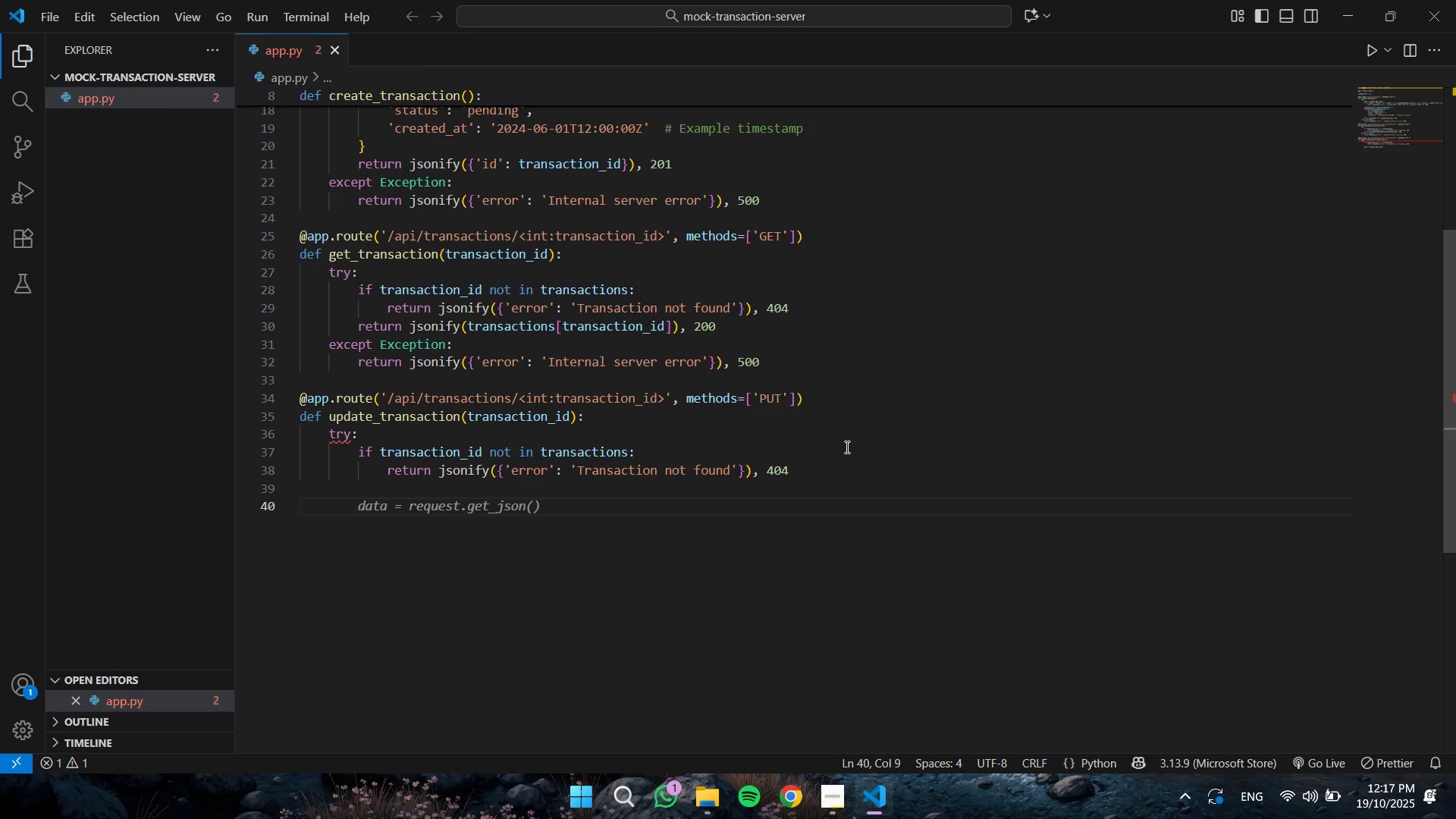 
type(data )
key(Tab)
 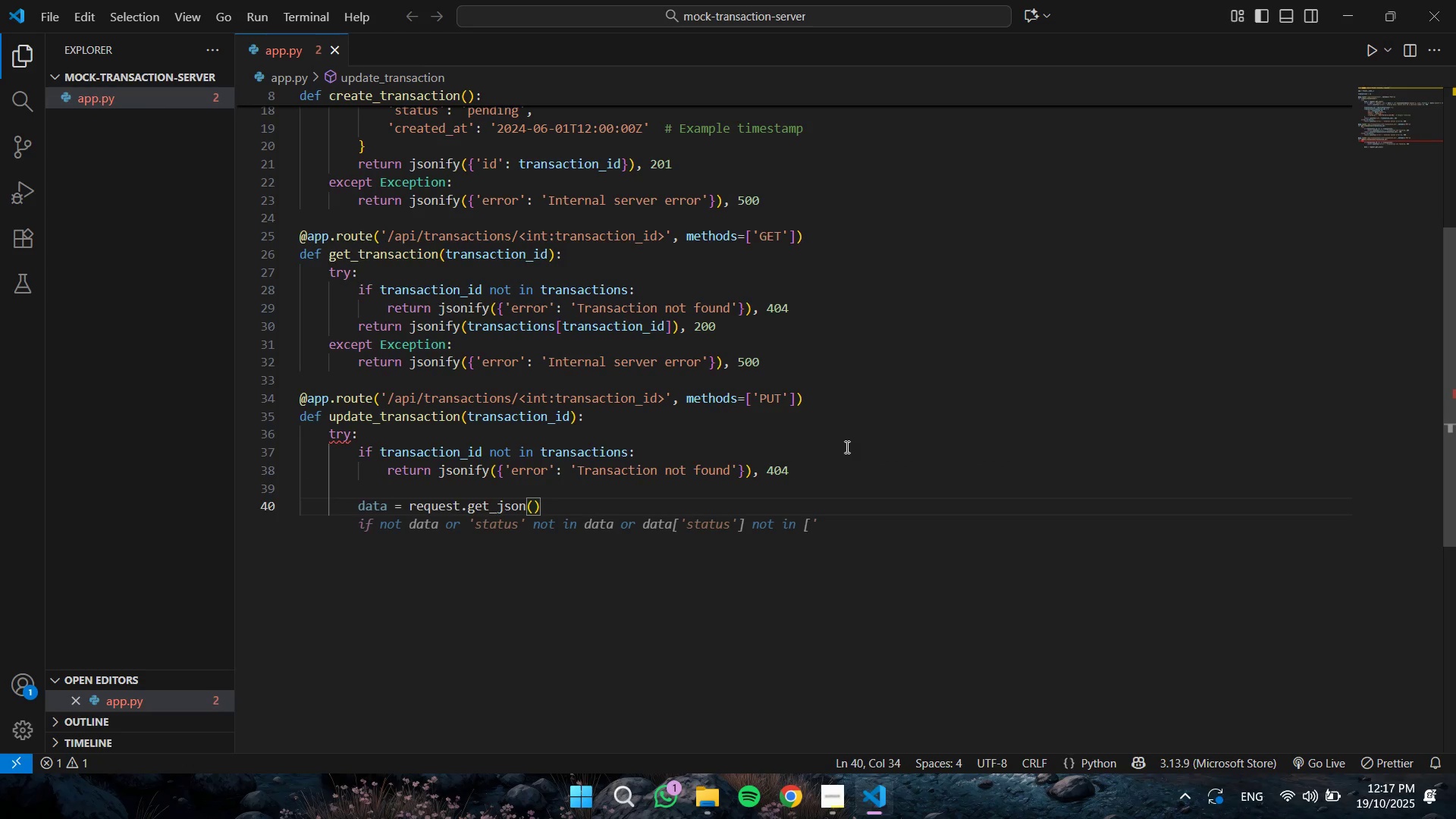 
key(Enter)
 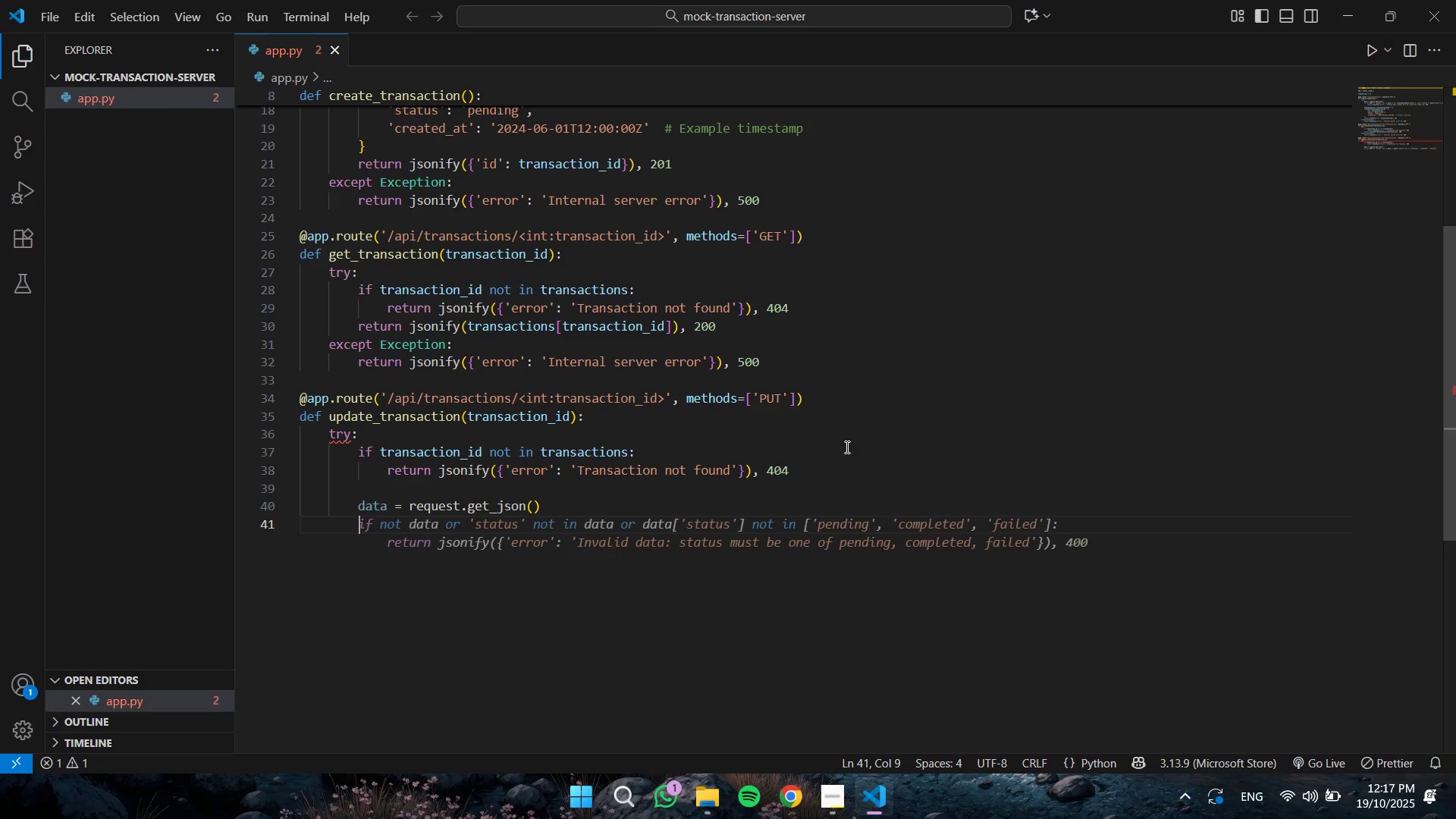 
wait(12.25)
 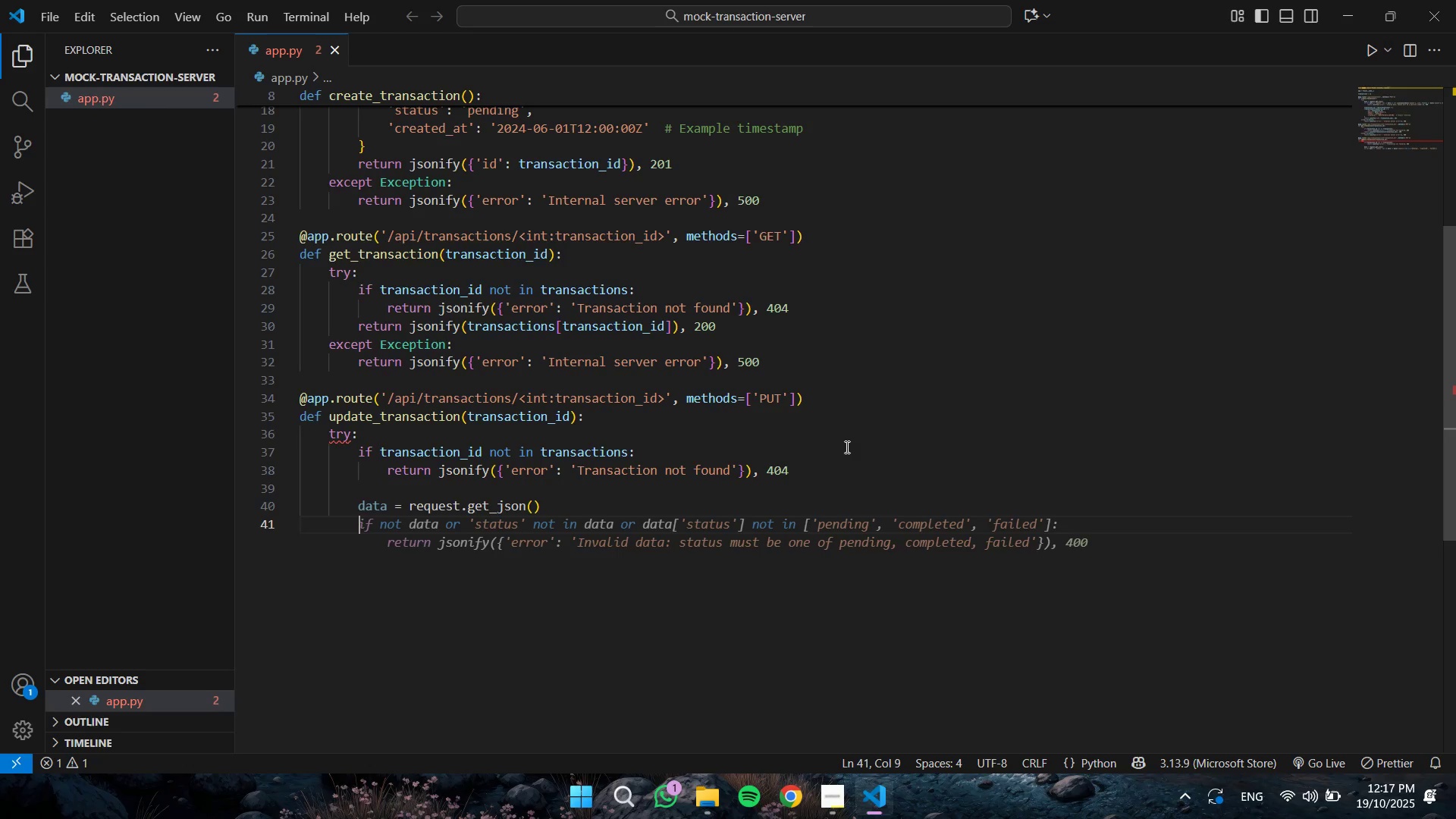 
key(Tab)
 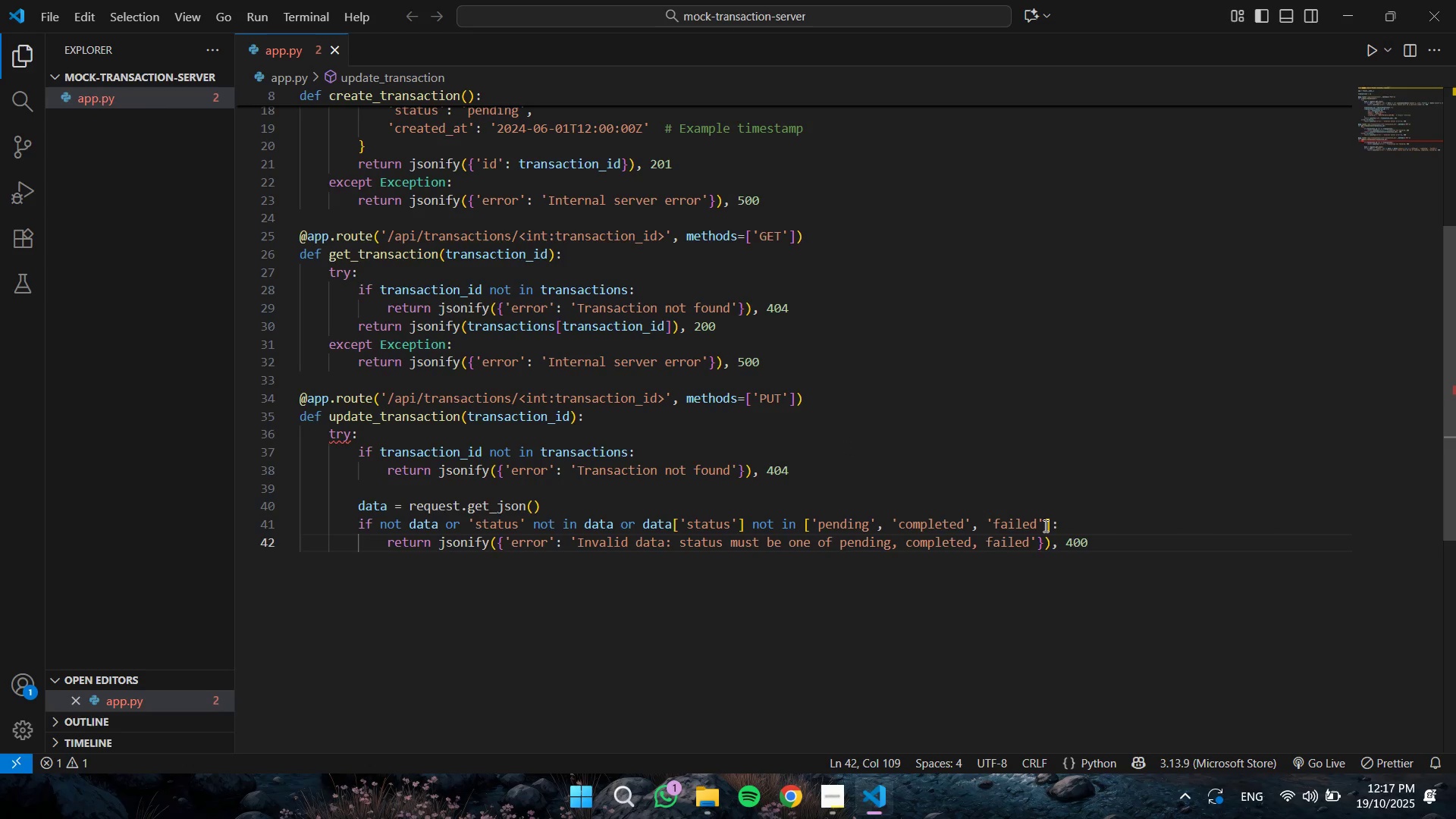 
left_click([1046, 526])
 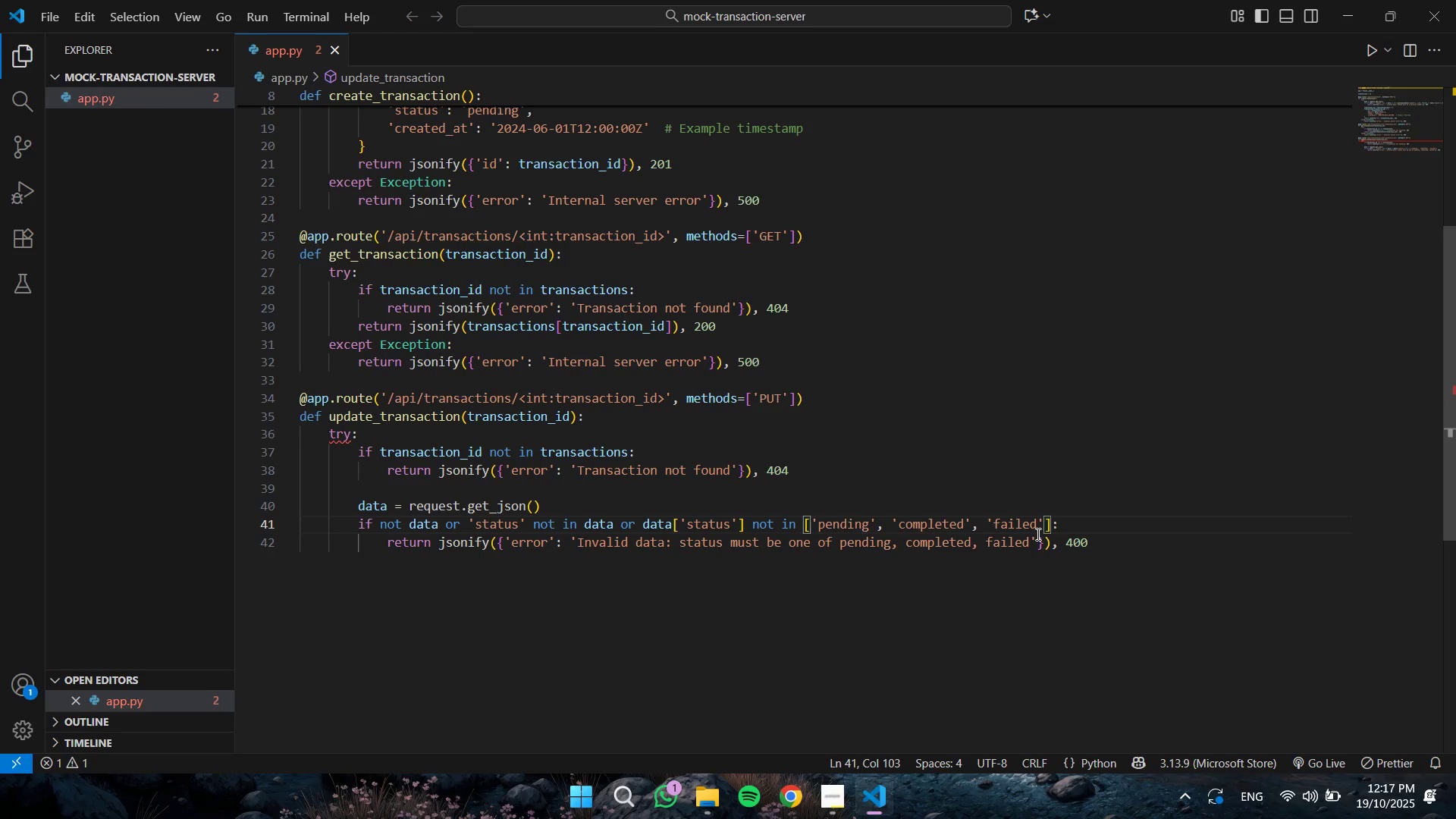 
type(, 'cance)
key(Tab)
 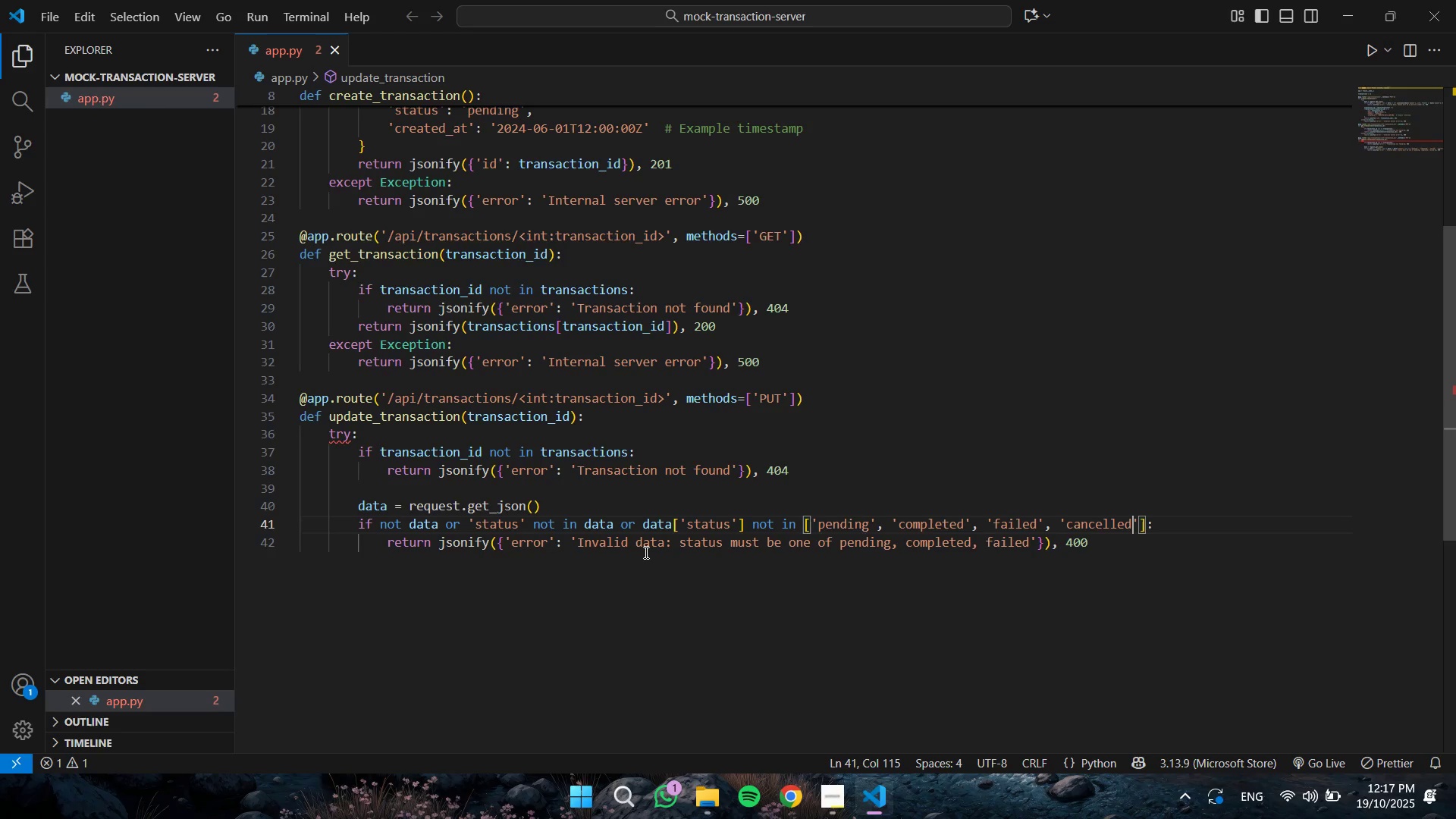 
wait(9.3)
 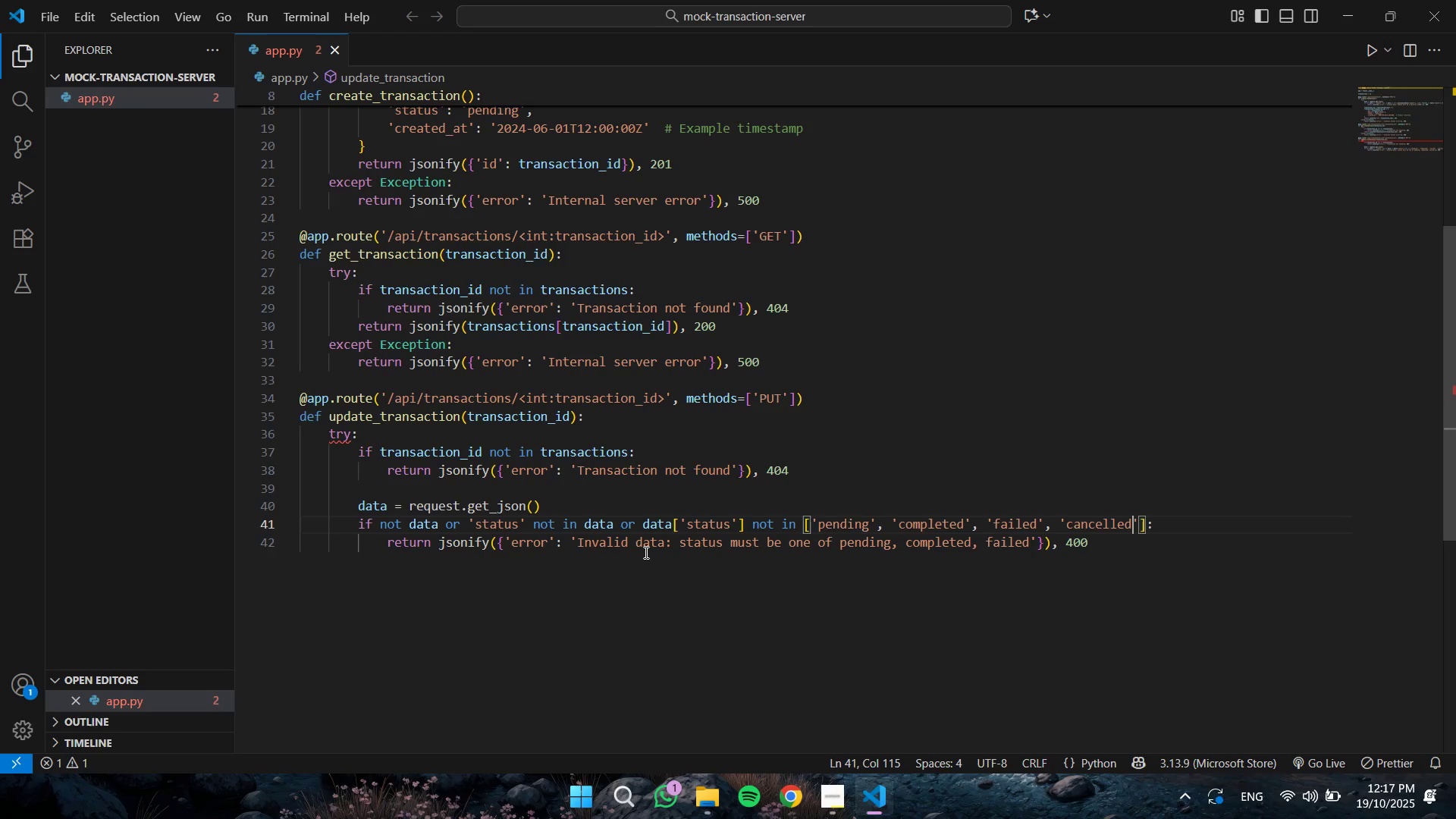 
left_click([1028, 540])
 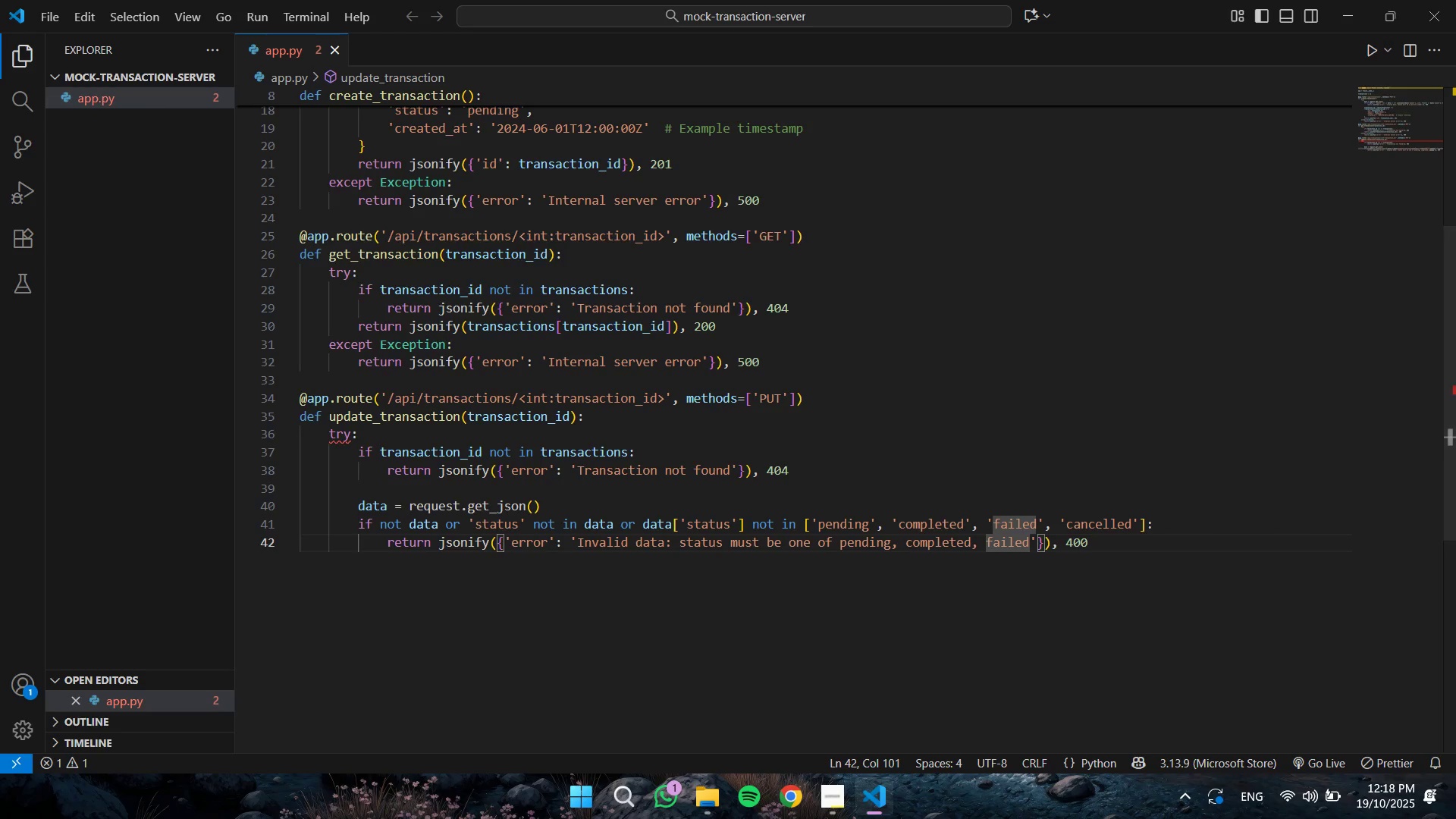 
type(, cancelled)
 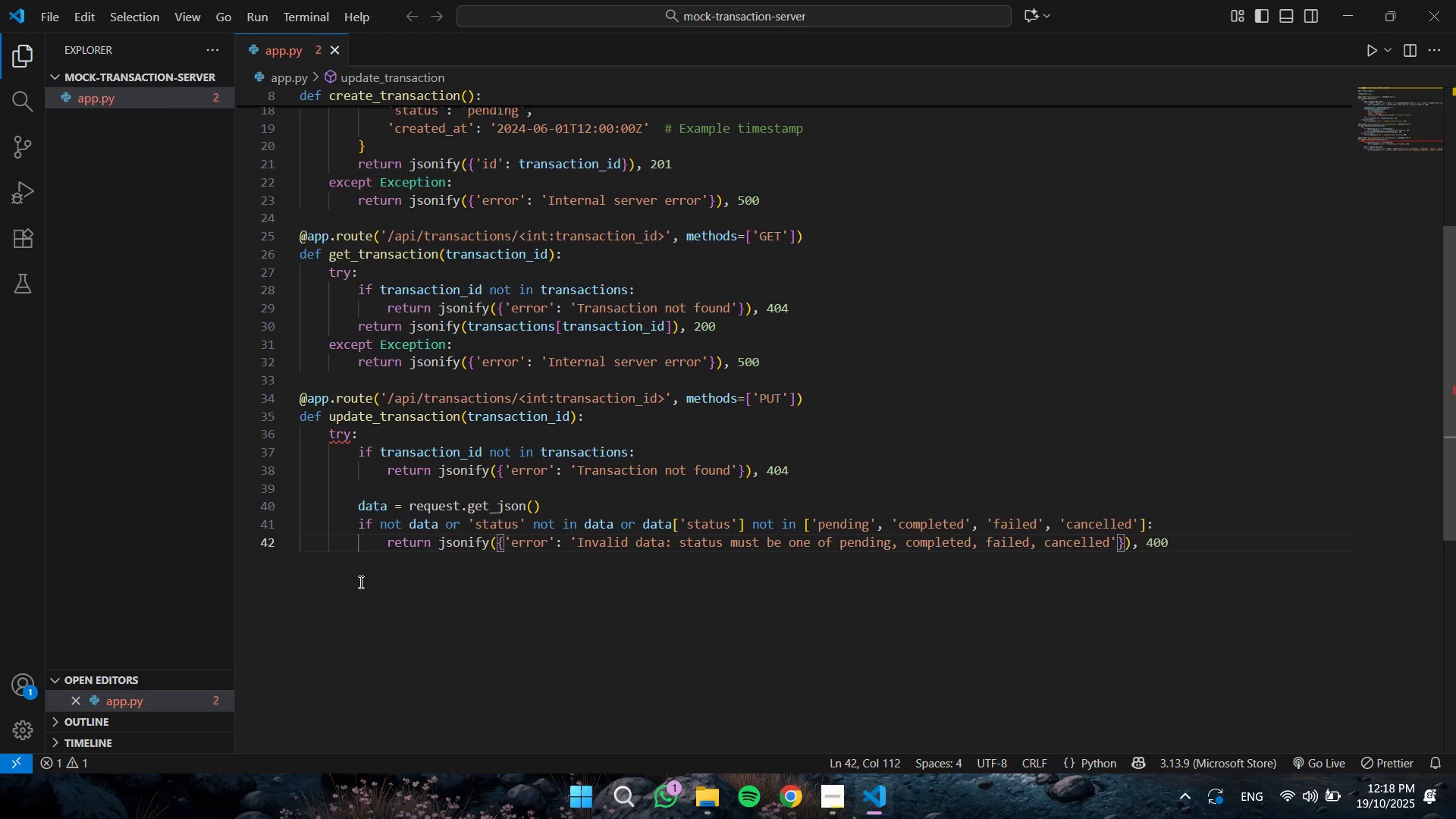 
left_click([1193, 552])
 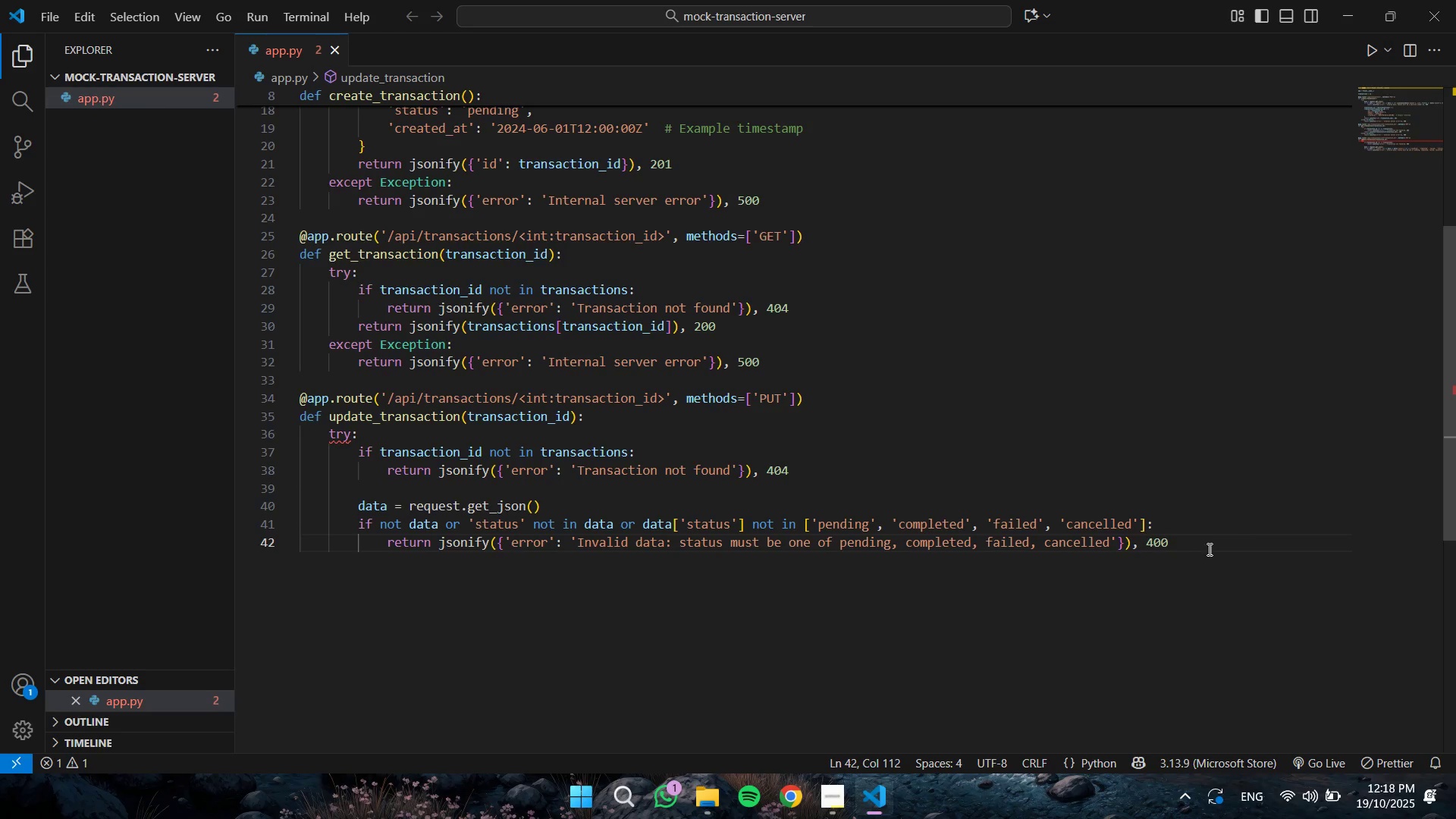 
left_click([1207, 548])
 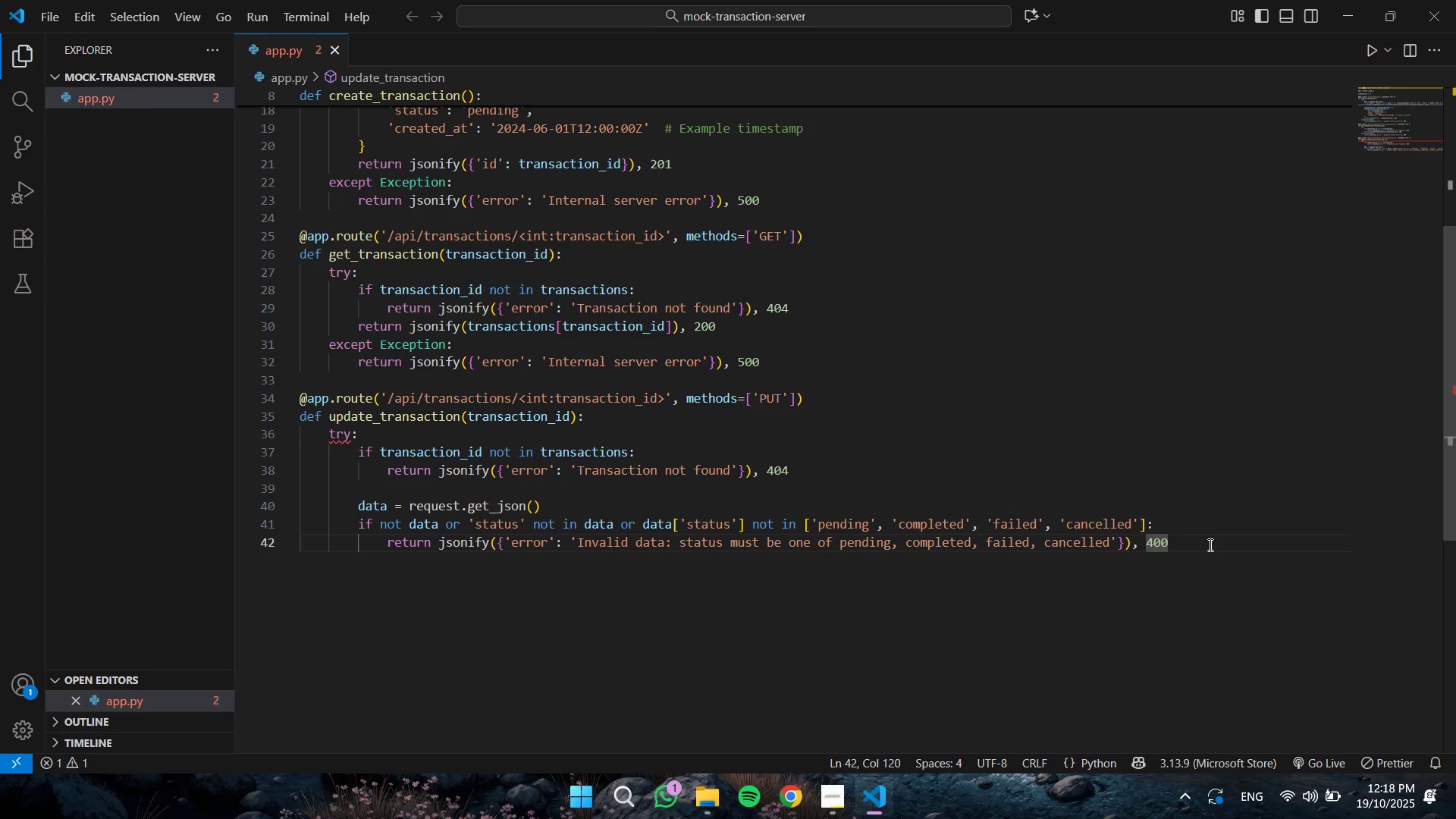 
key(Enter)
 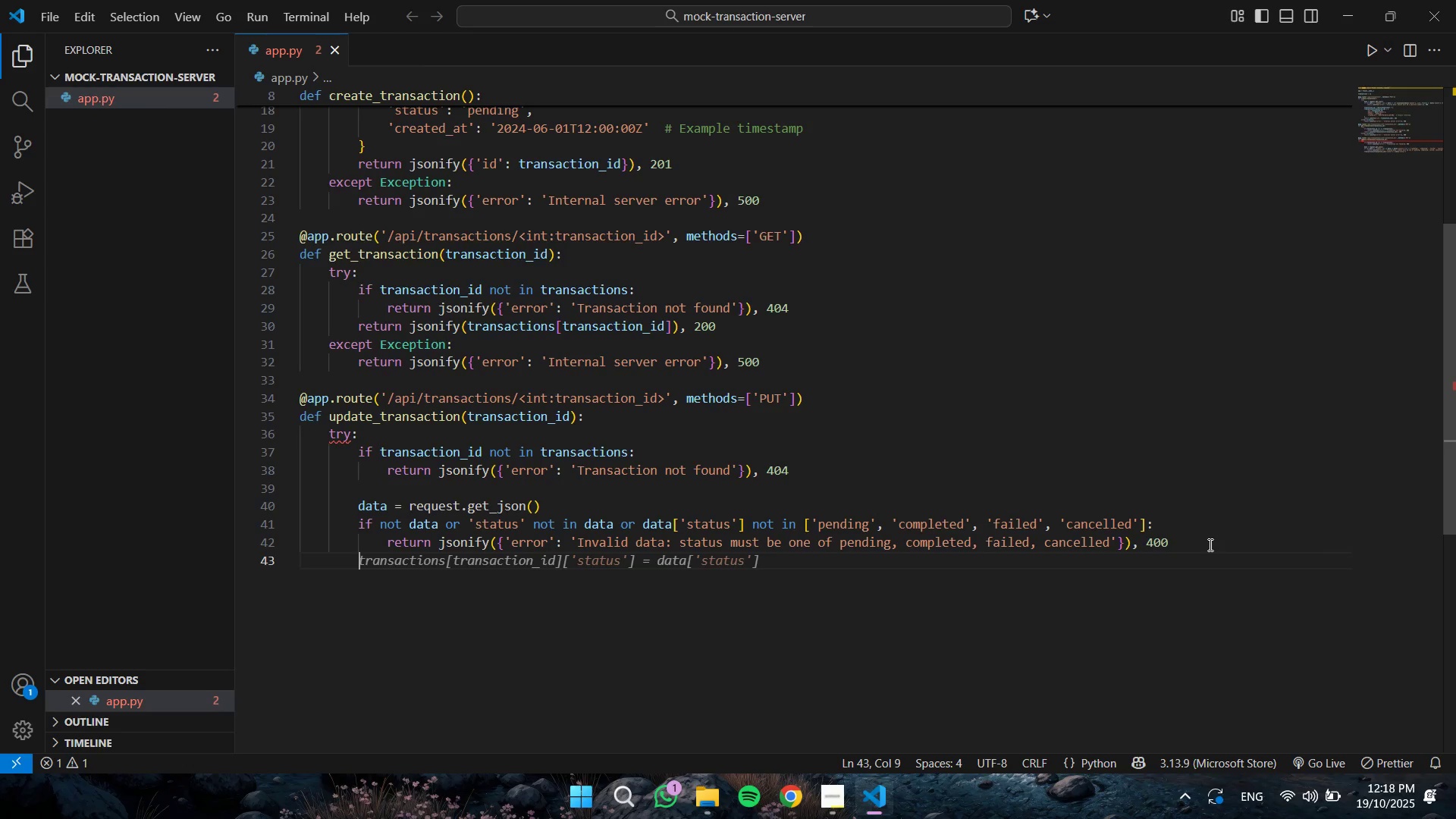 
wait(13.27)
 